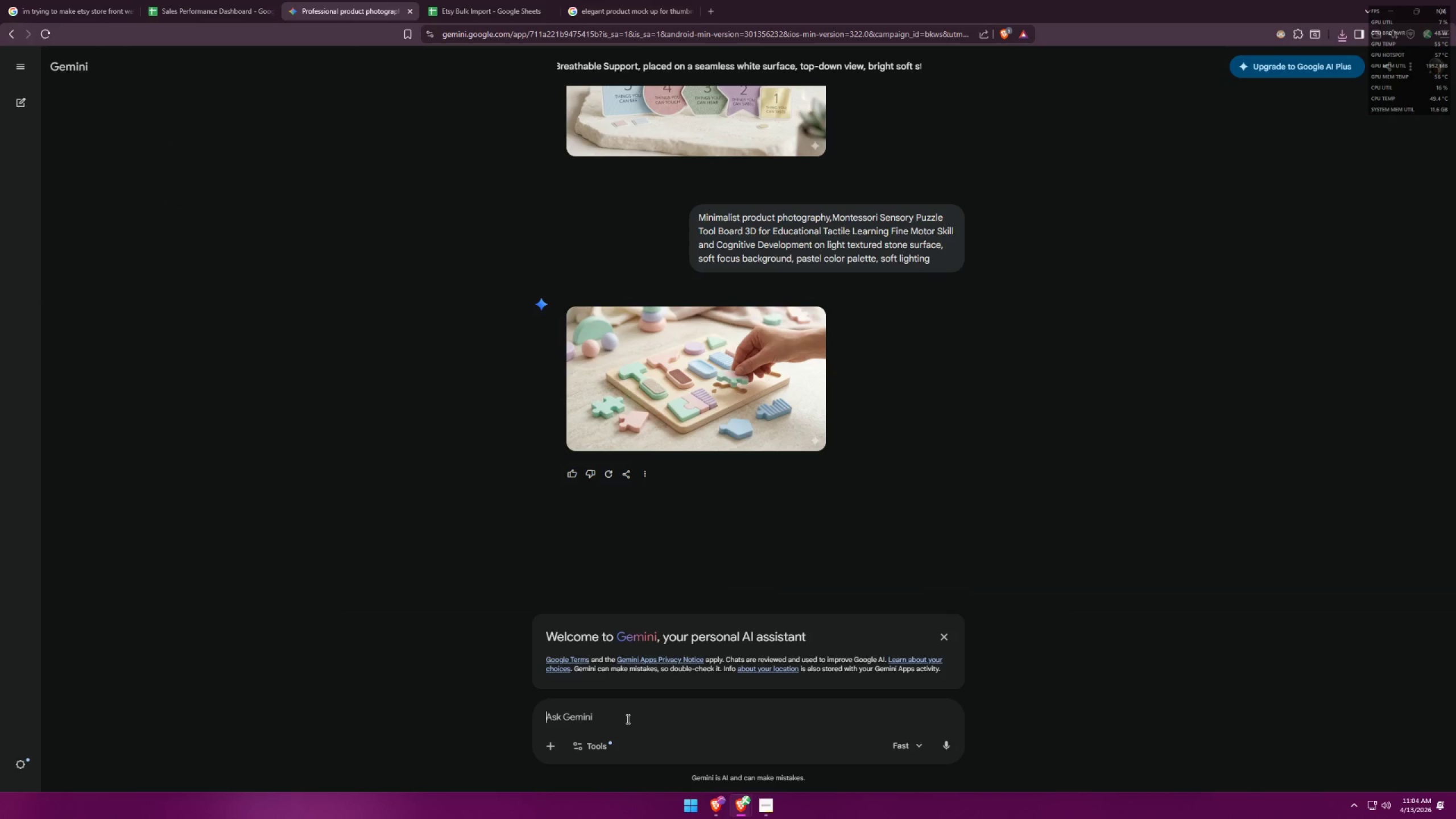 
key(Control+ControlLeft)
 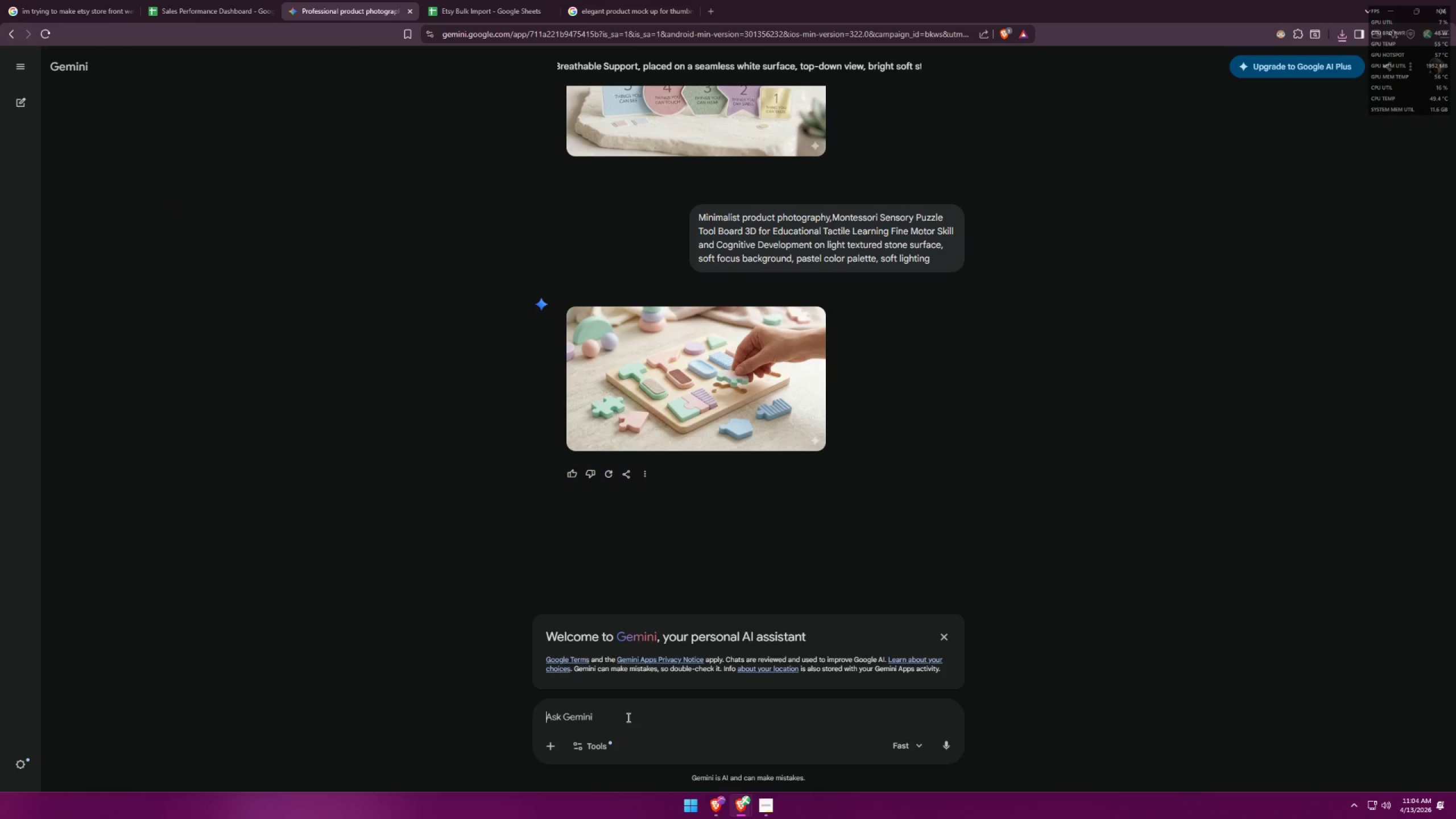 
key(Control+V)
 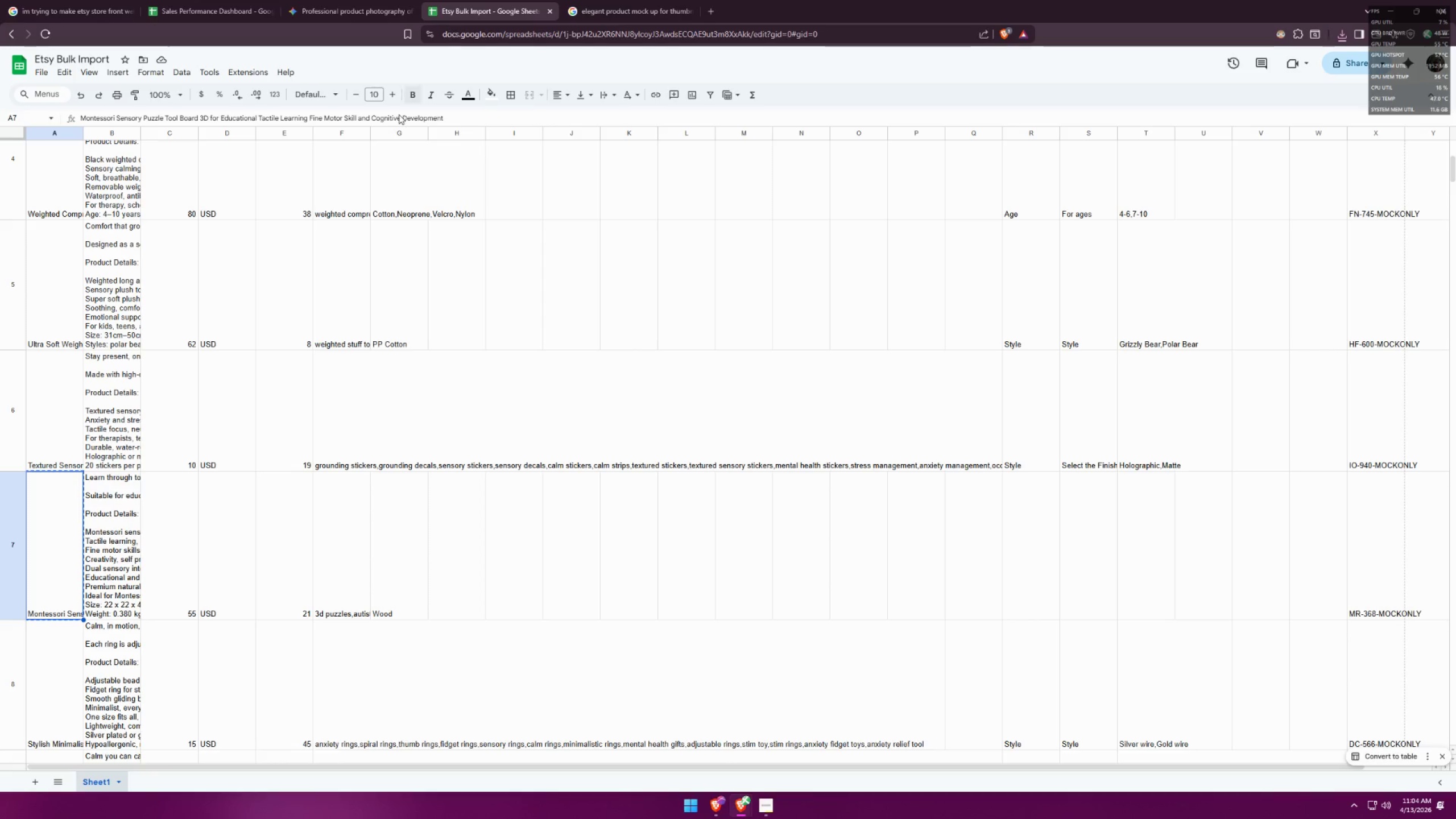 
left_click([59, 655])
 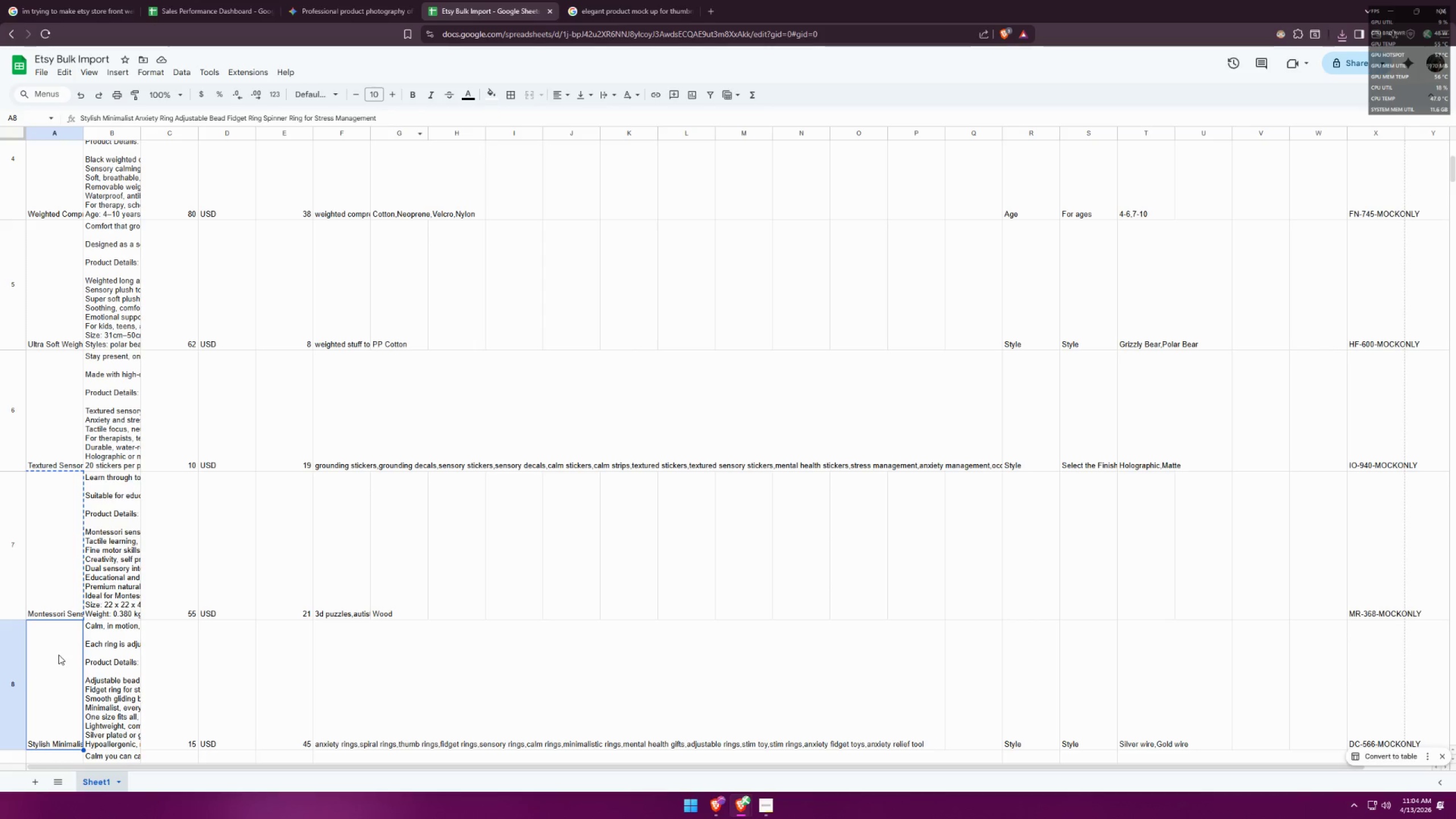 
key(Control+C)
 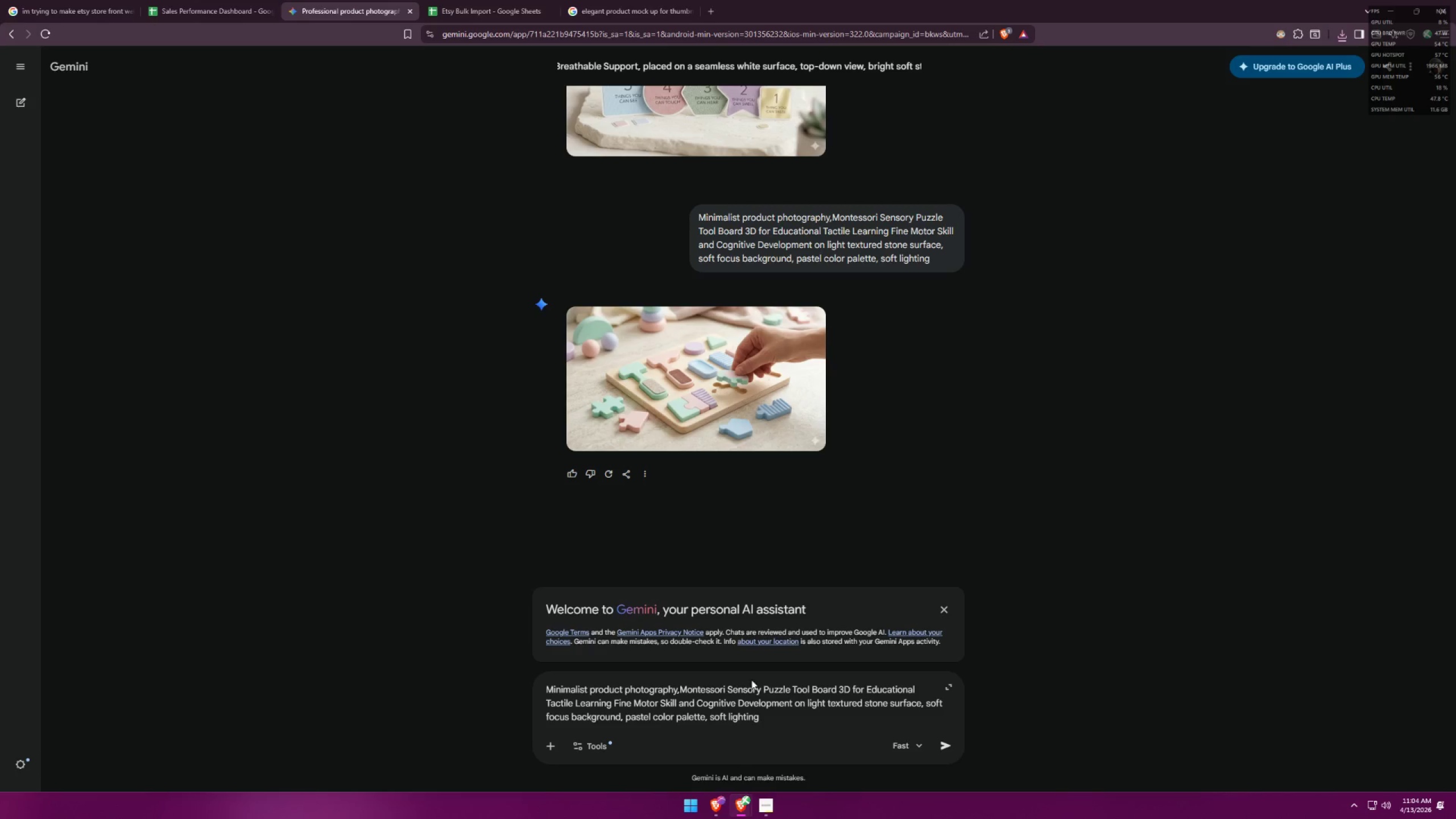 
left_click_drag(start_coordinate=[679, 686], to_coordinate=[792, 706])
 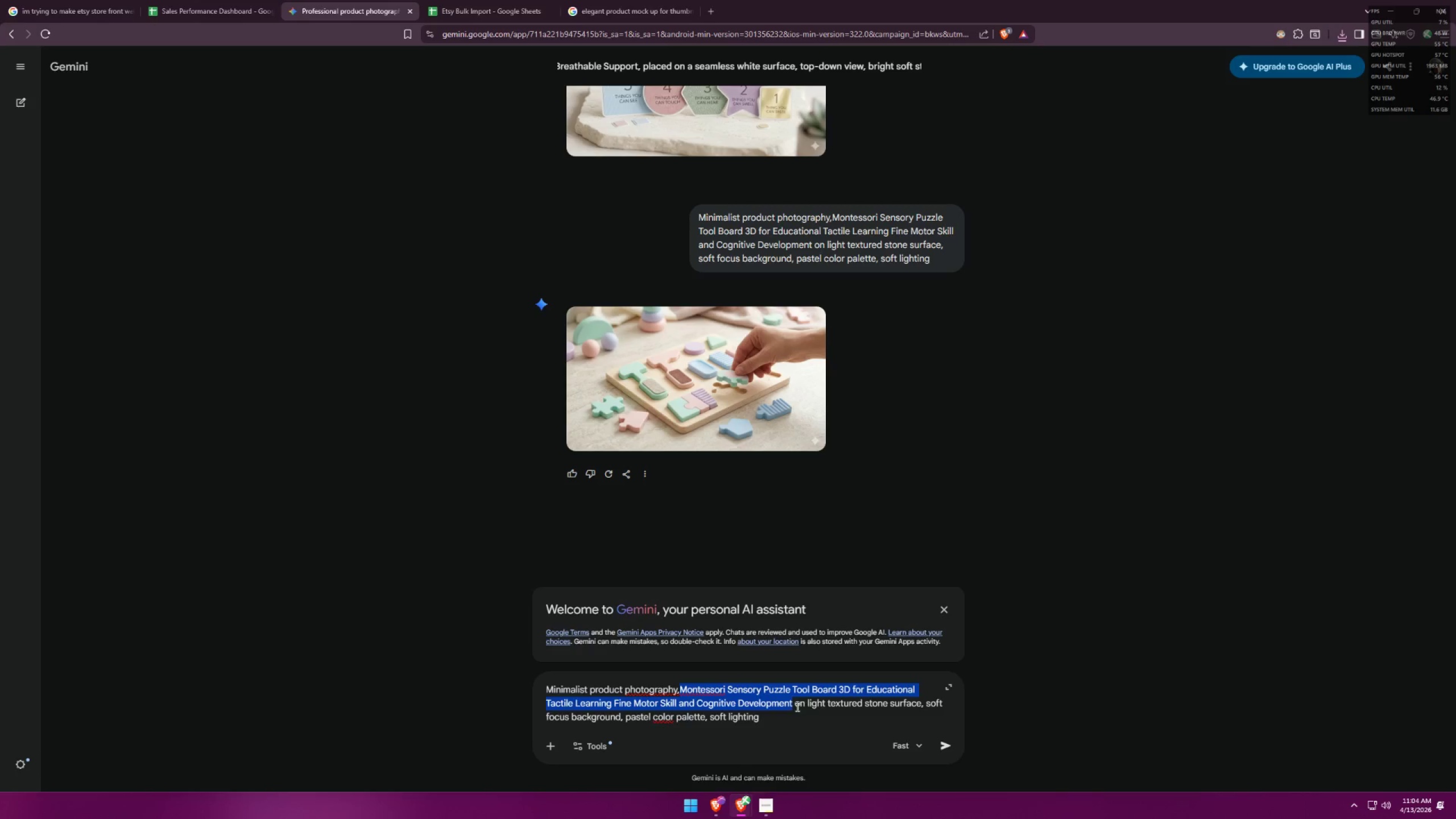 
key(Control+ControlLeft)
 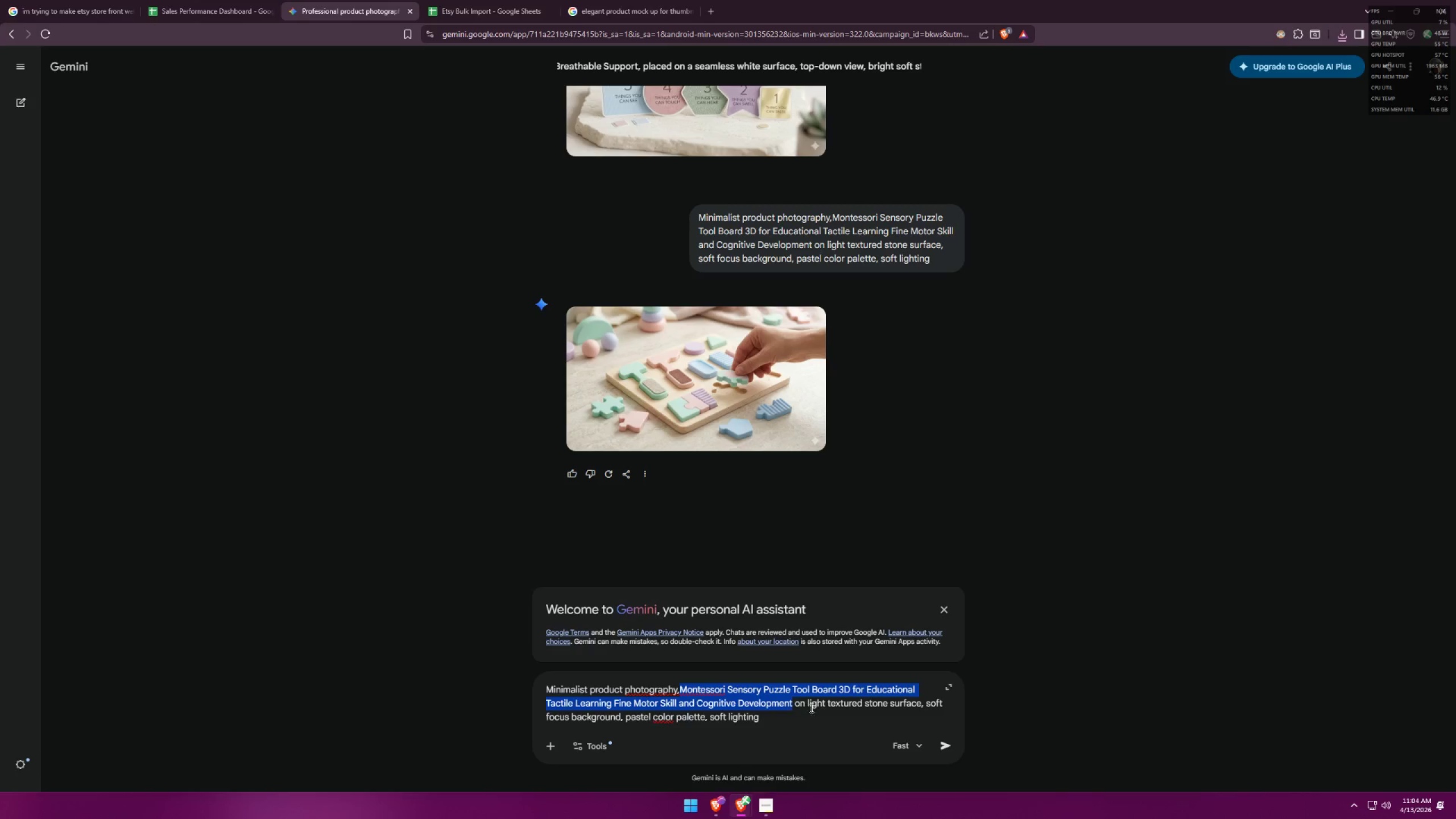 
key(Control+V)
 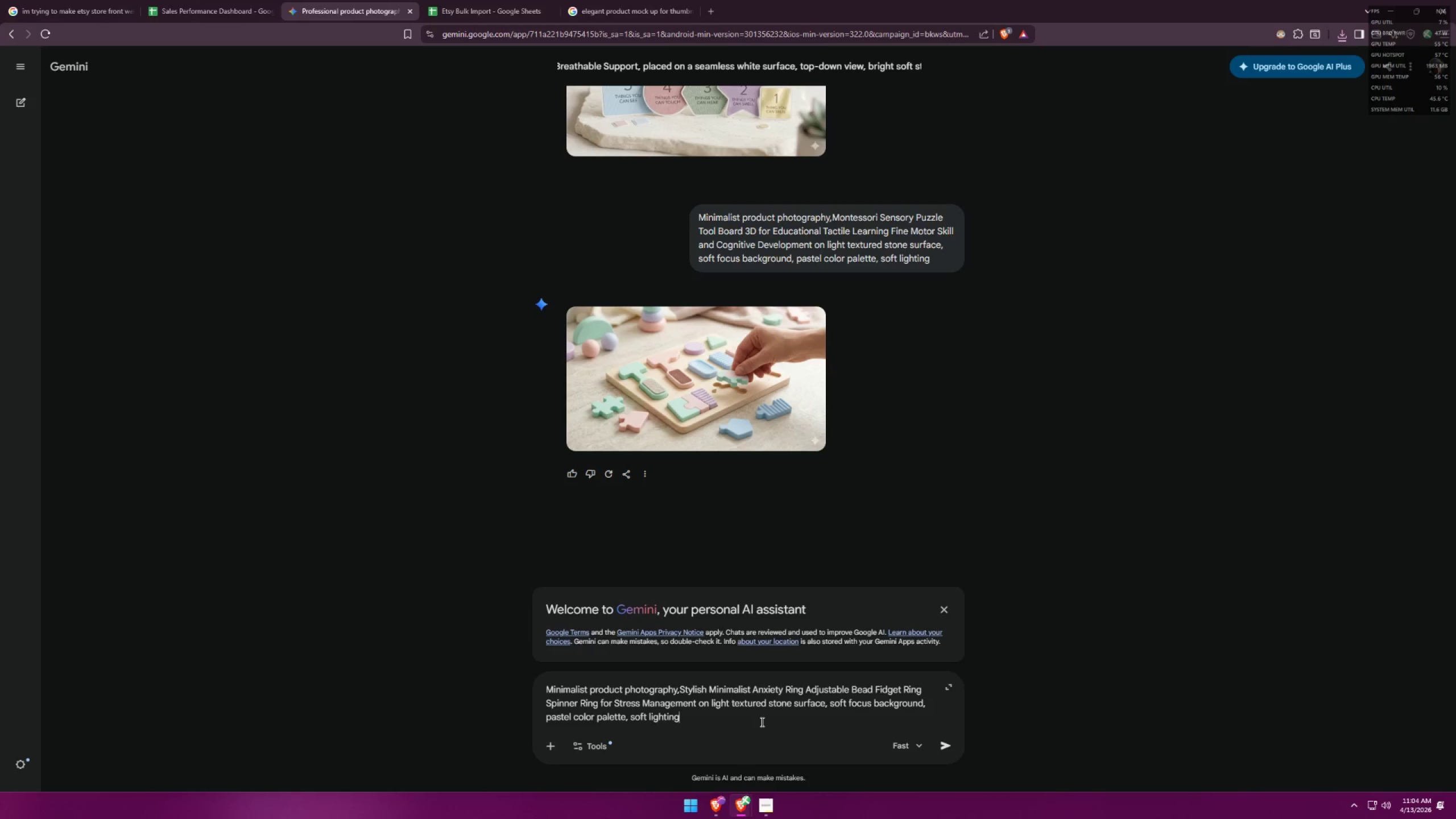 
key(Enter)
 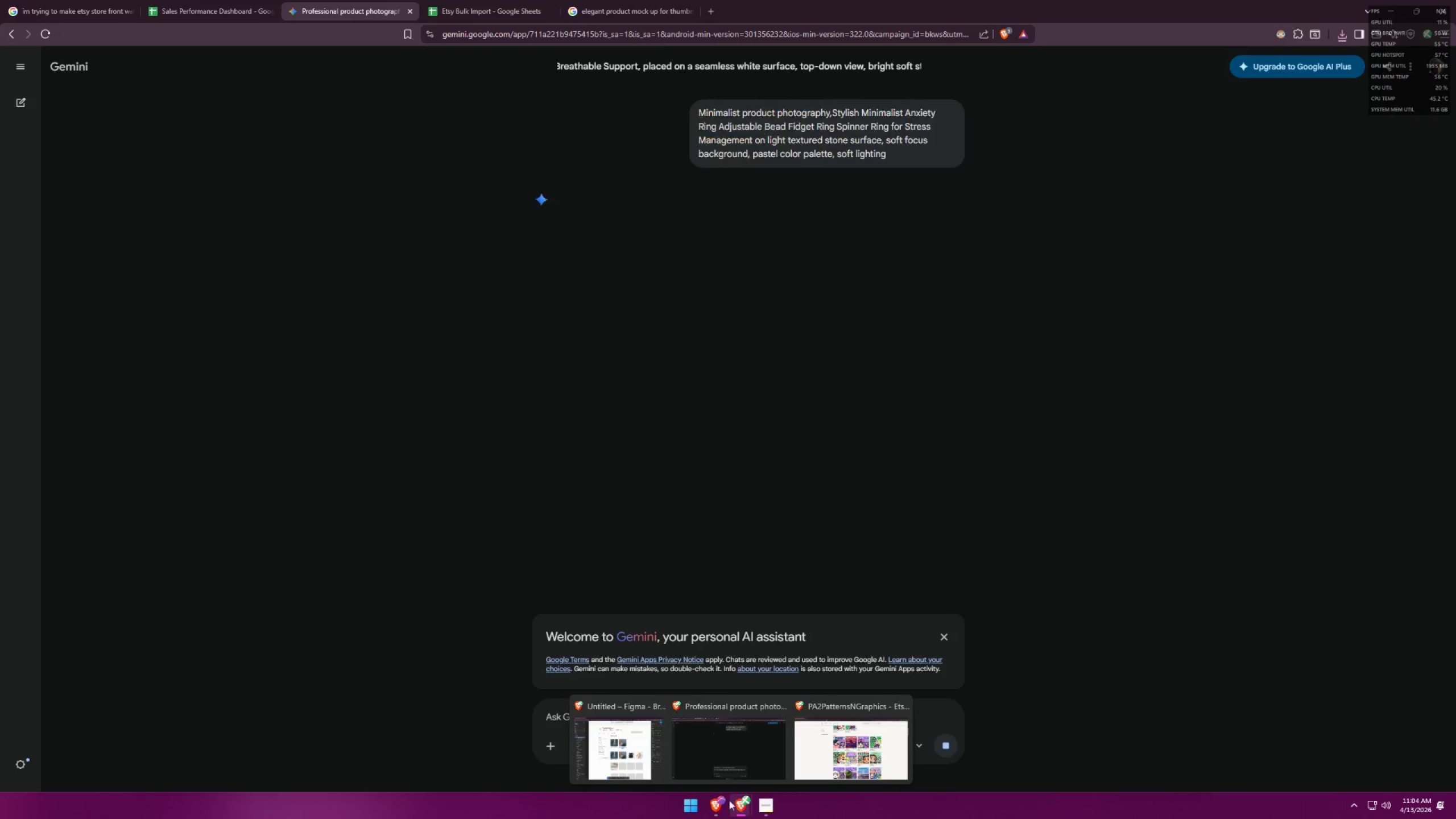 
left_click([610, 748])
 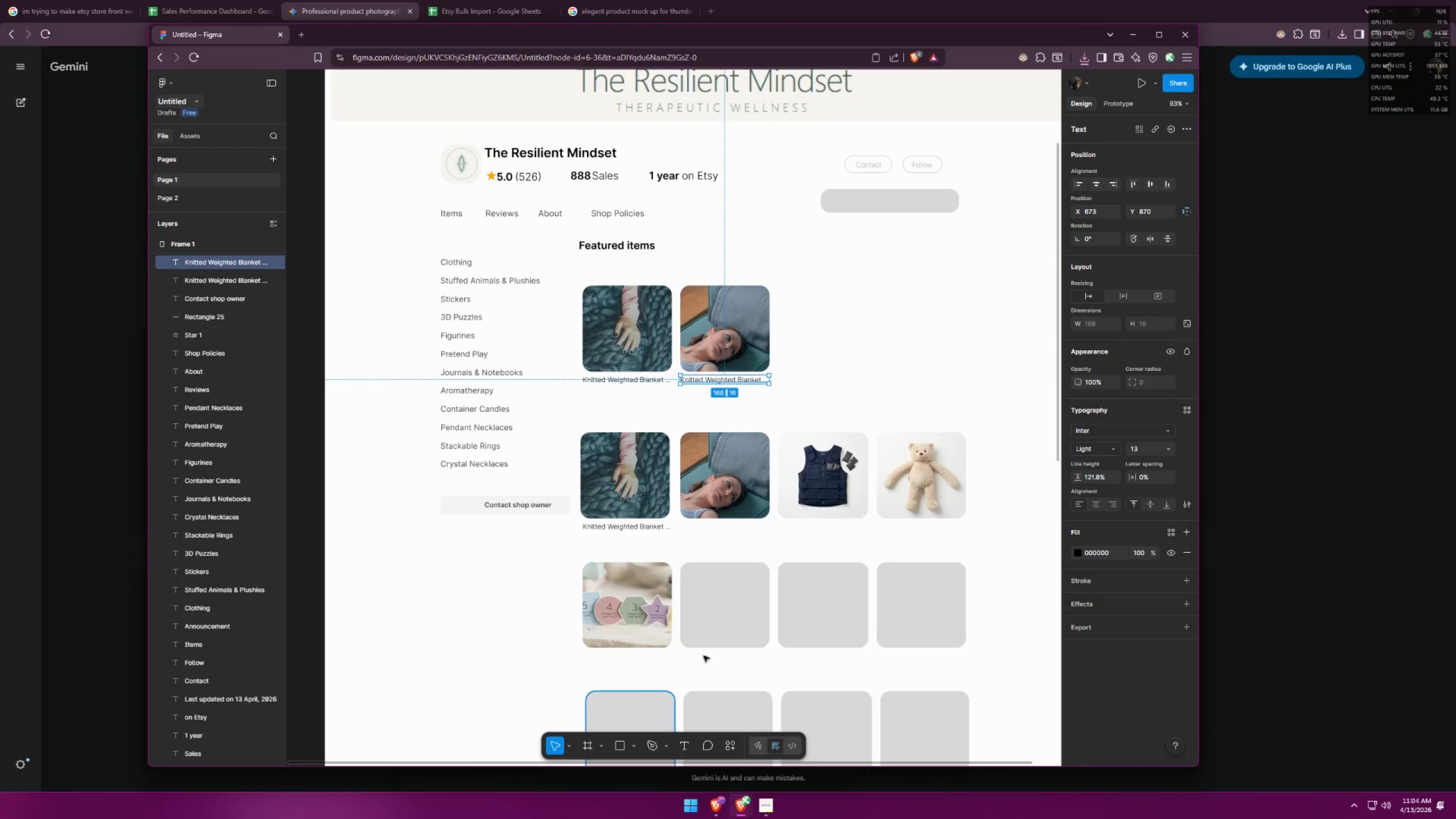 
left_click([721, 626])
 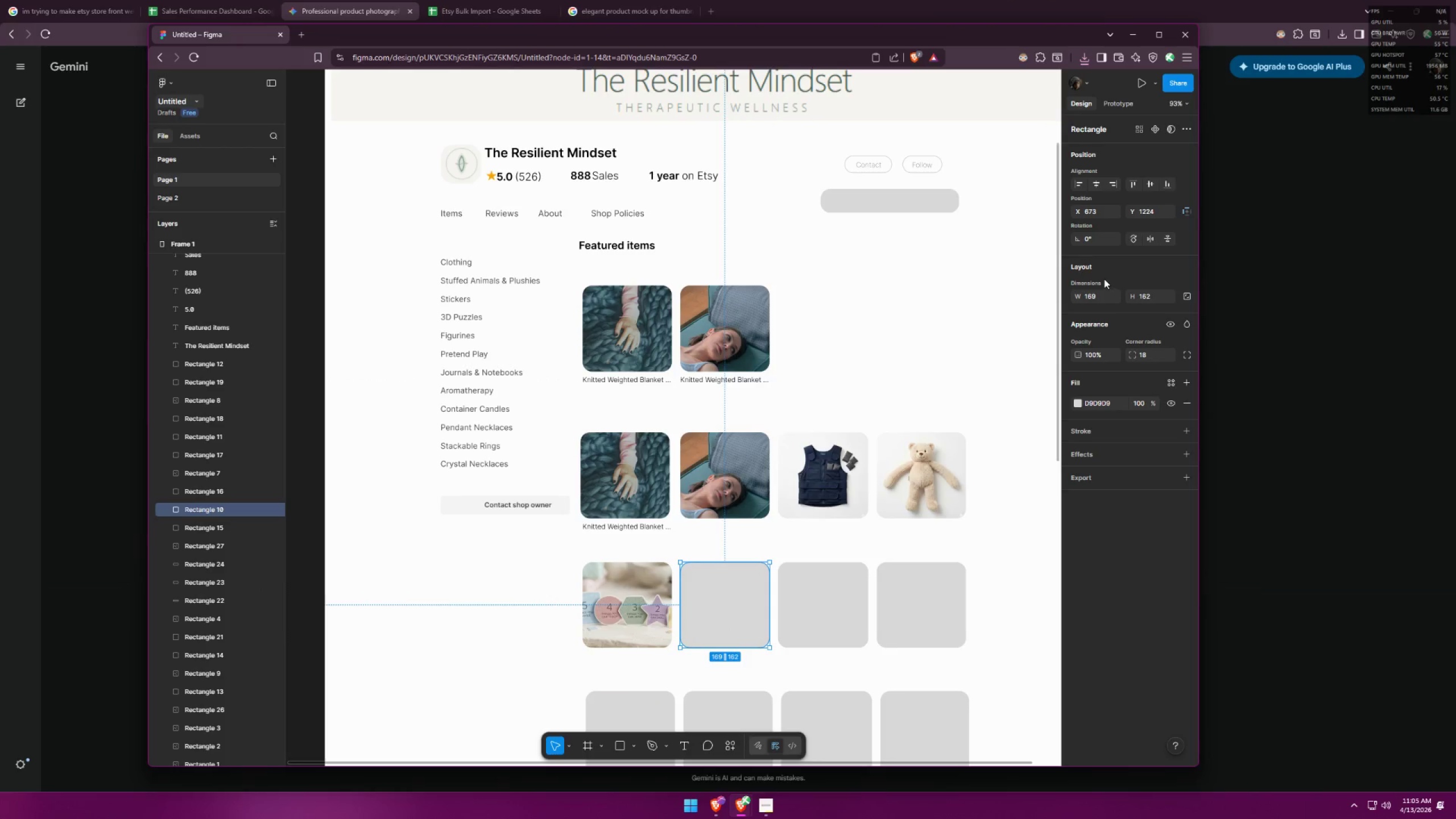 
wait(8.76)
 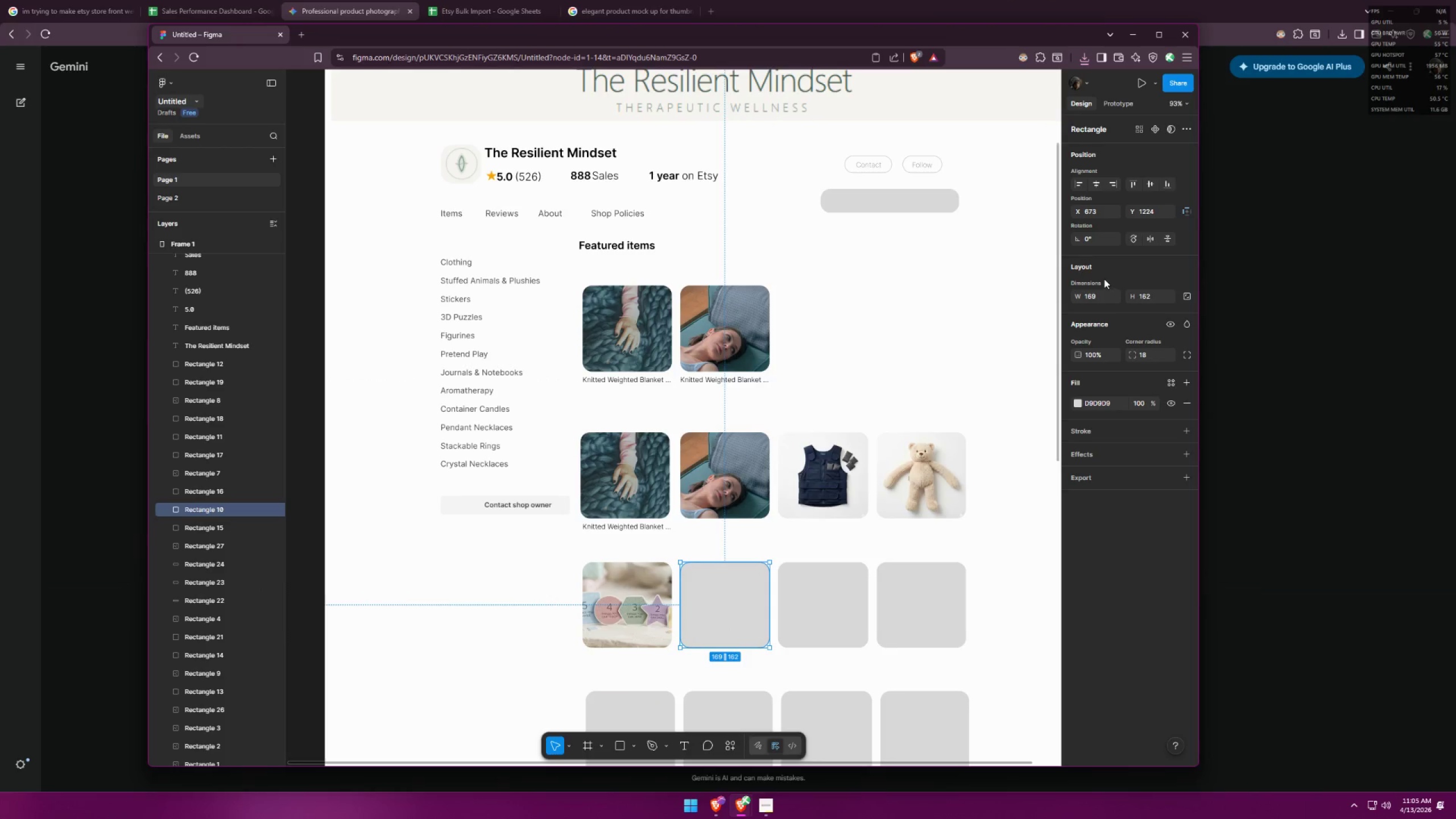 
double_click([978, 428])
 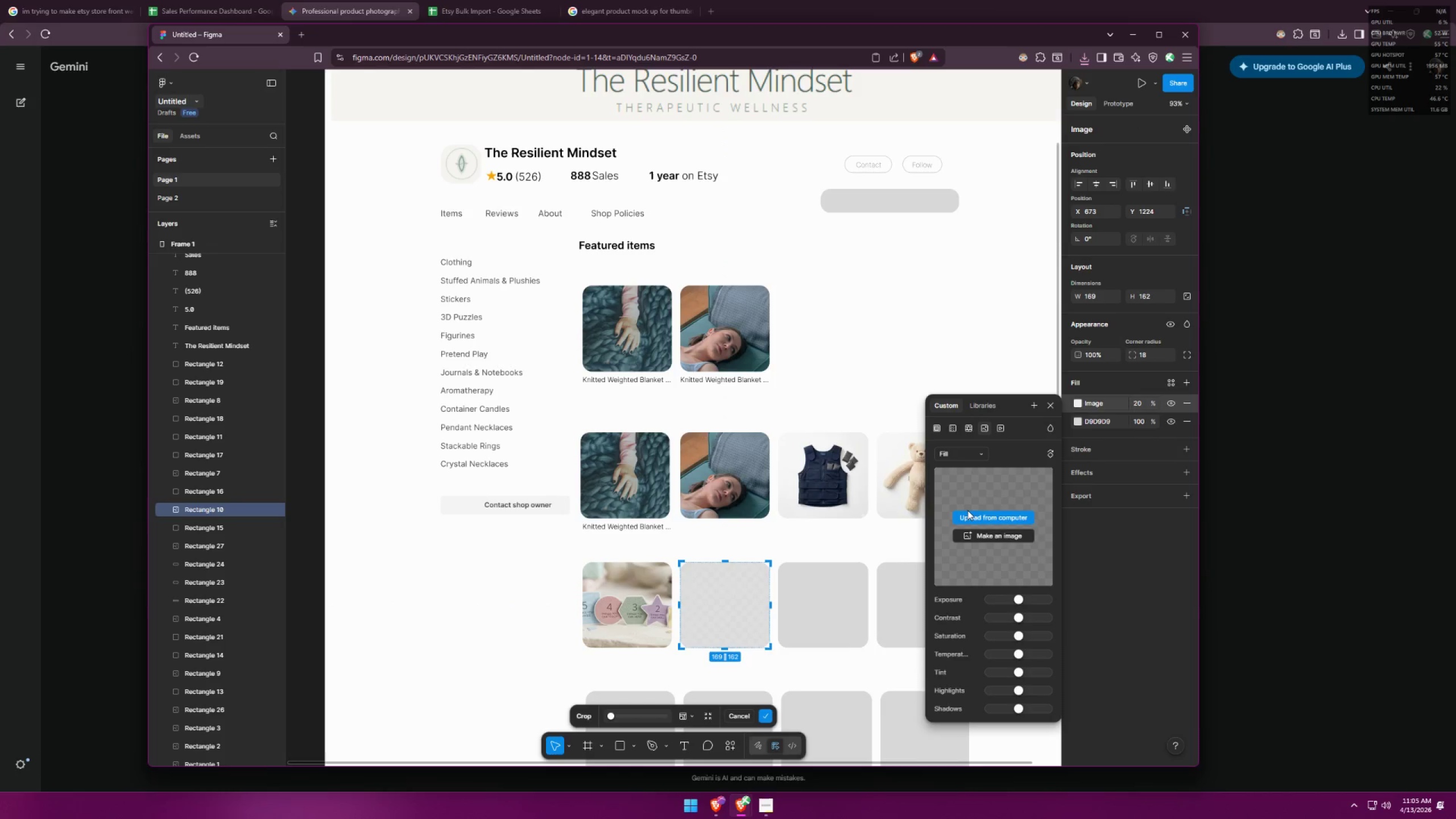 
double_click([973, 516])
 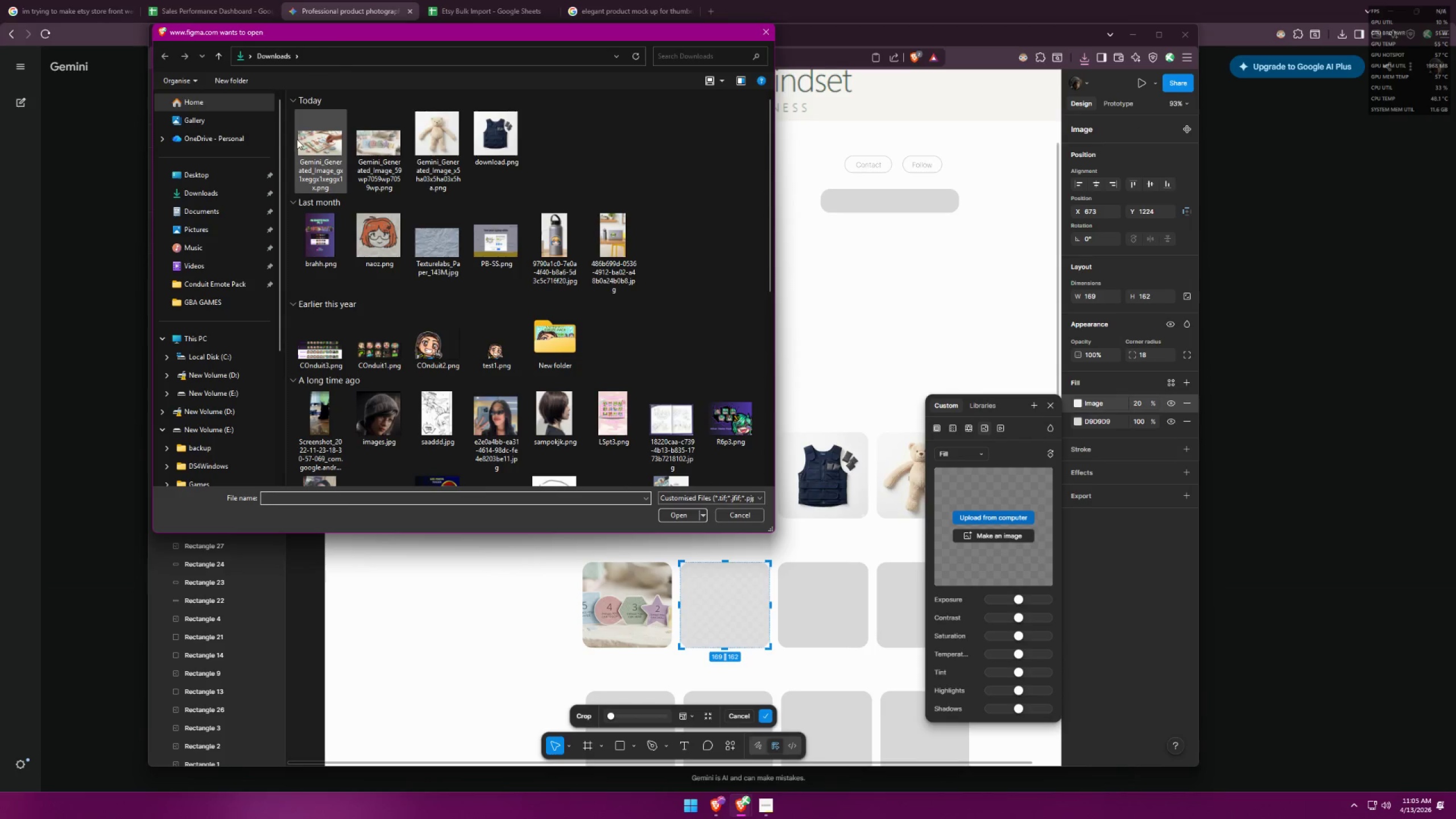 
double_click([301, 138])
 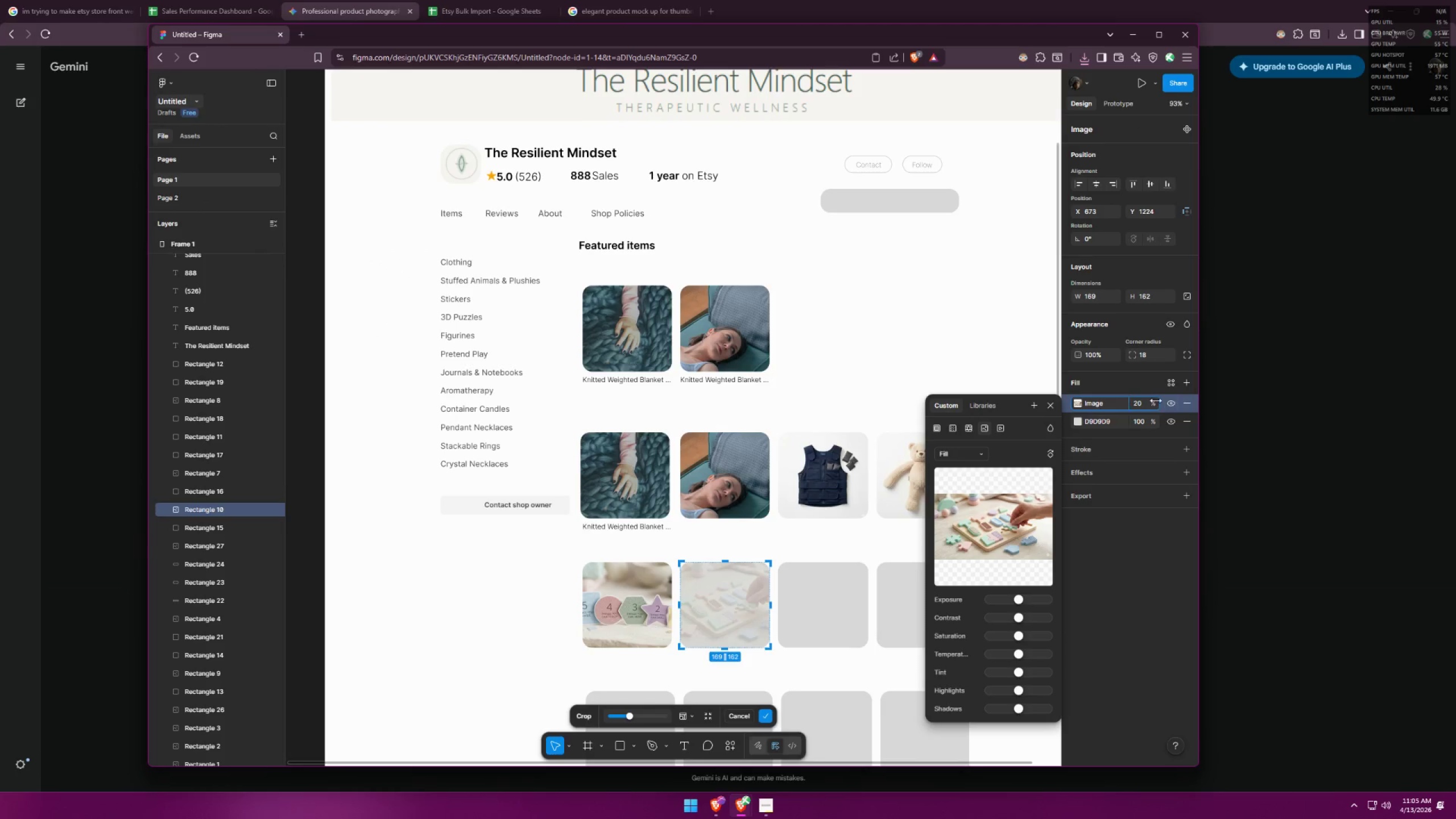 
left_click_drag(start_coordinate=[1156, 402], to_coordinate=[765, 419])
 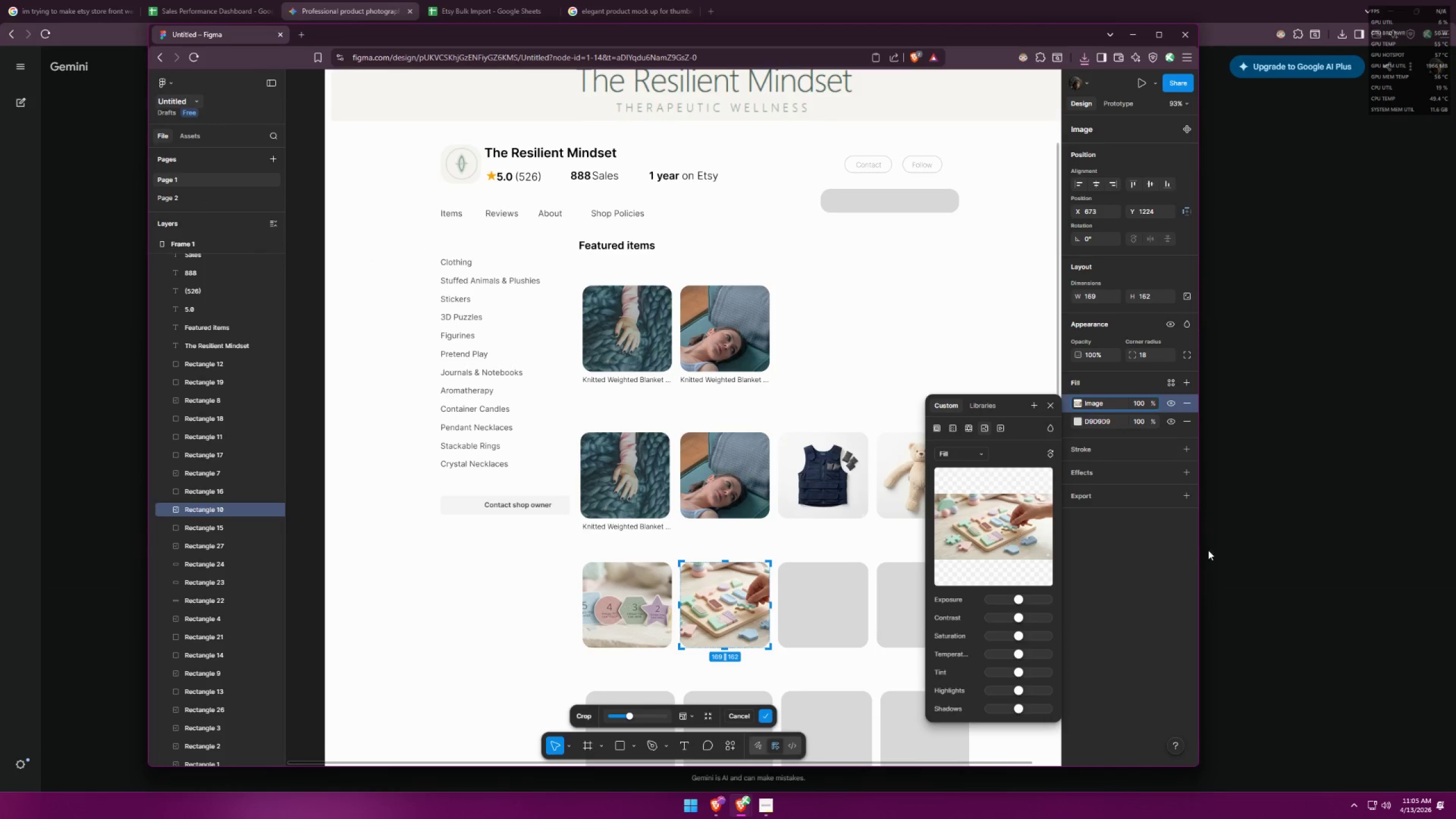 
left_click([1151, 553])
 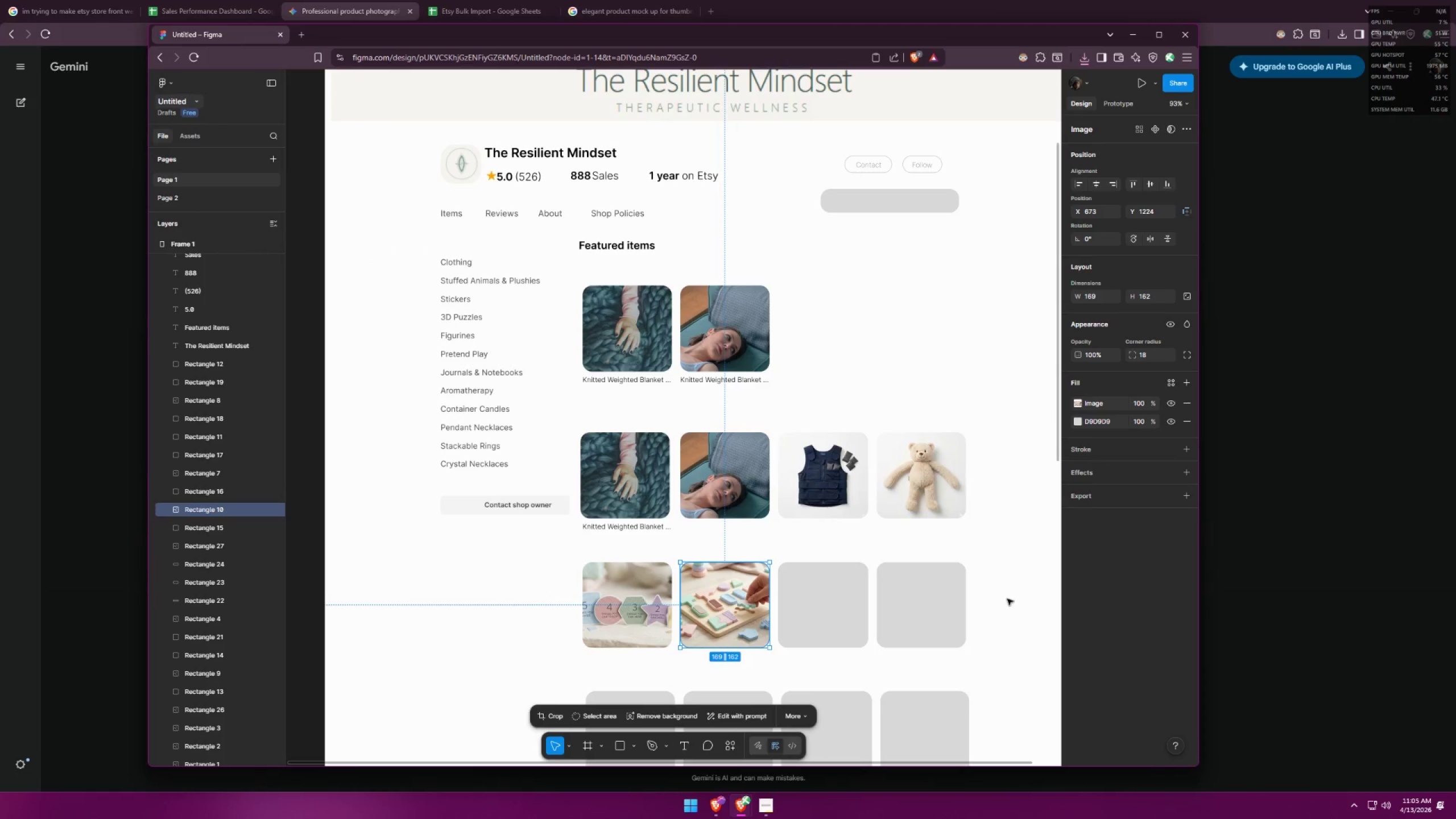 
left_click([1024, 626])
 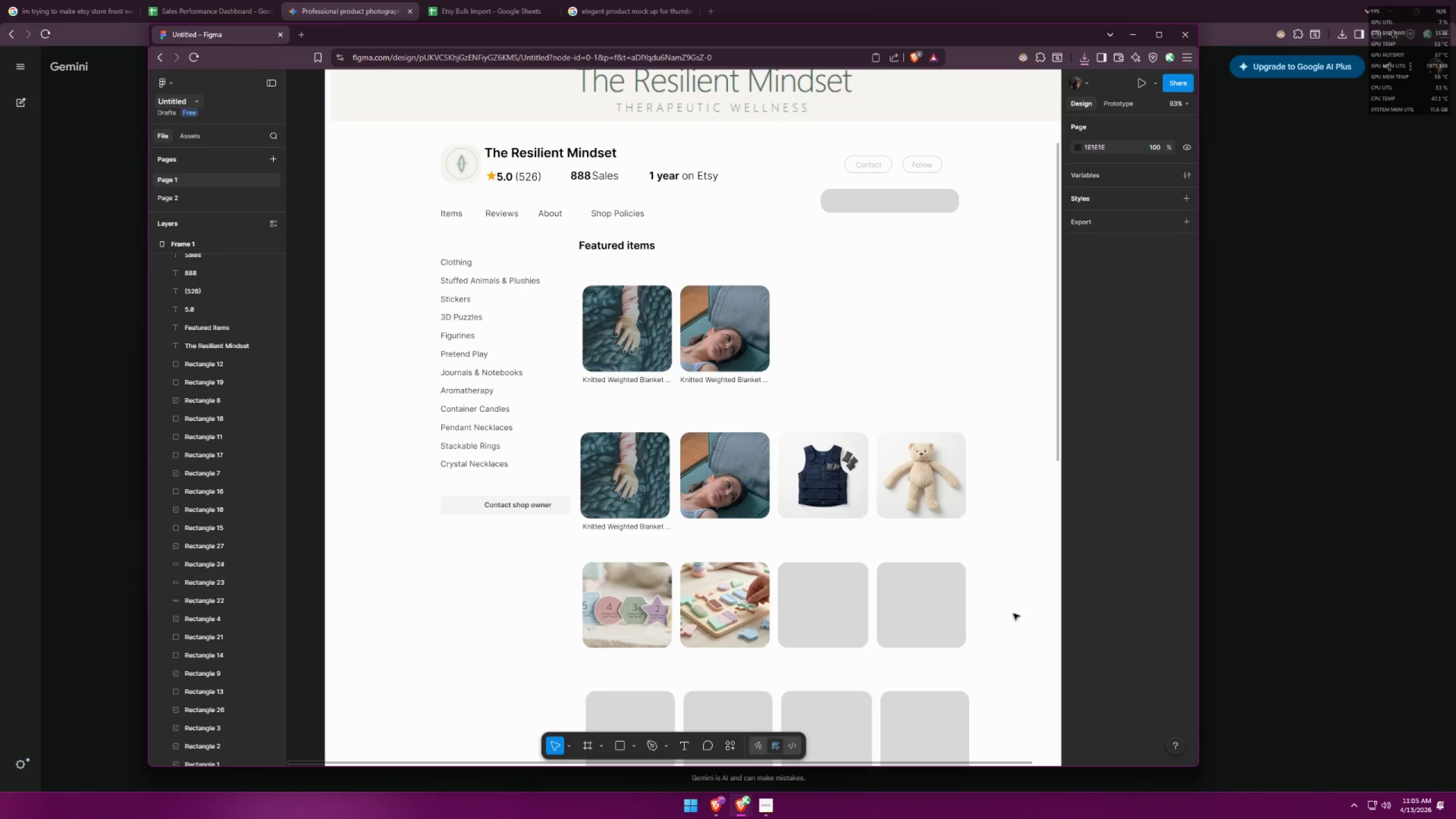 
scroll: coordinate [989, 523], scroll_direction: down, amount: 4.0
 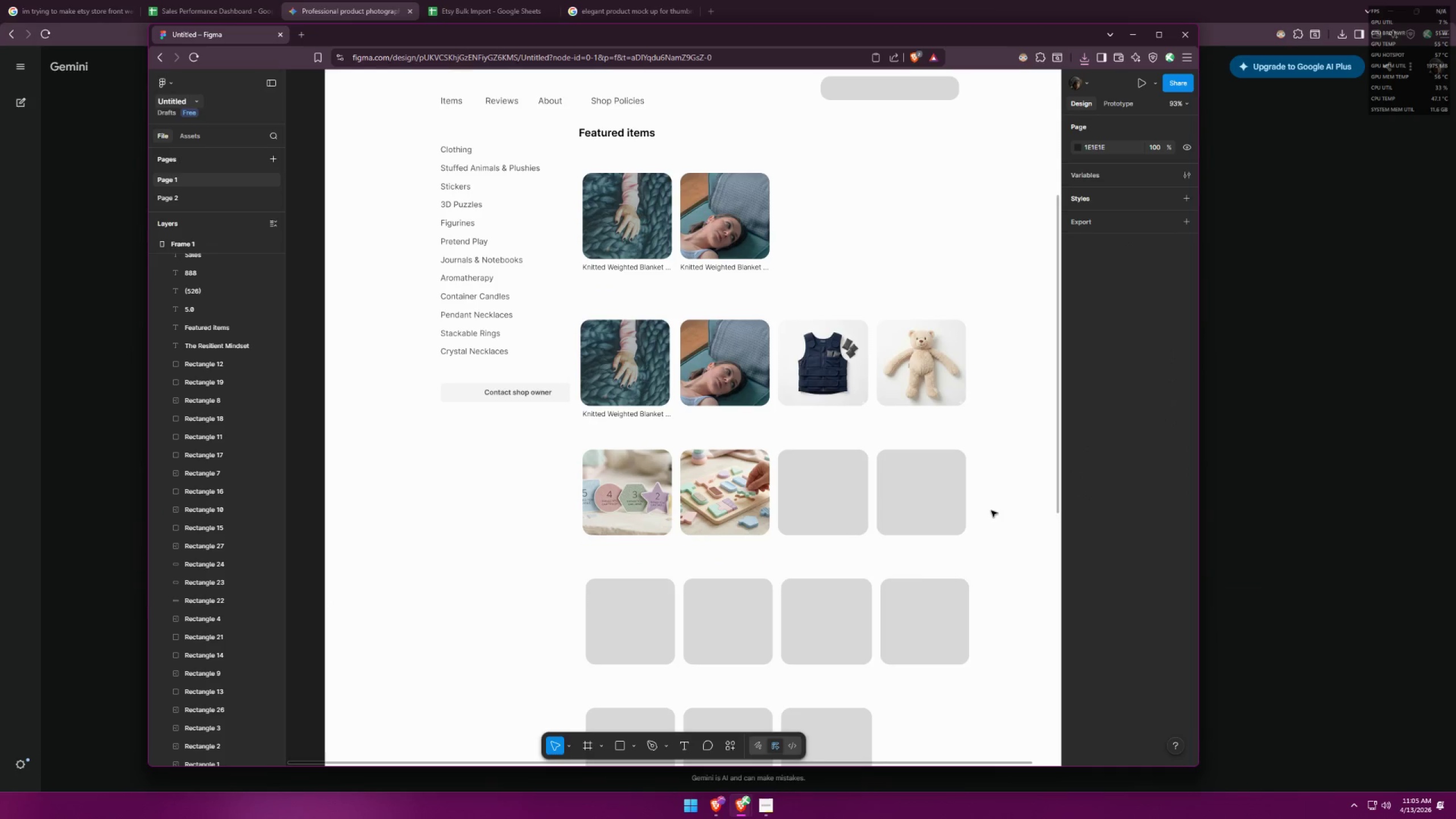 
scroll: coordinate [659, 306], scroll_direction: up, amount: 3.0
 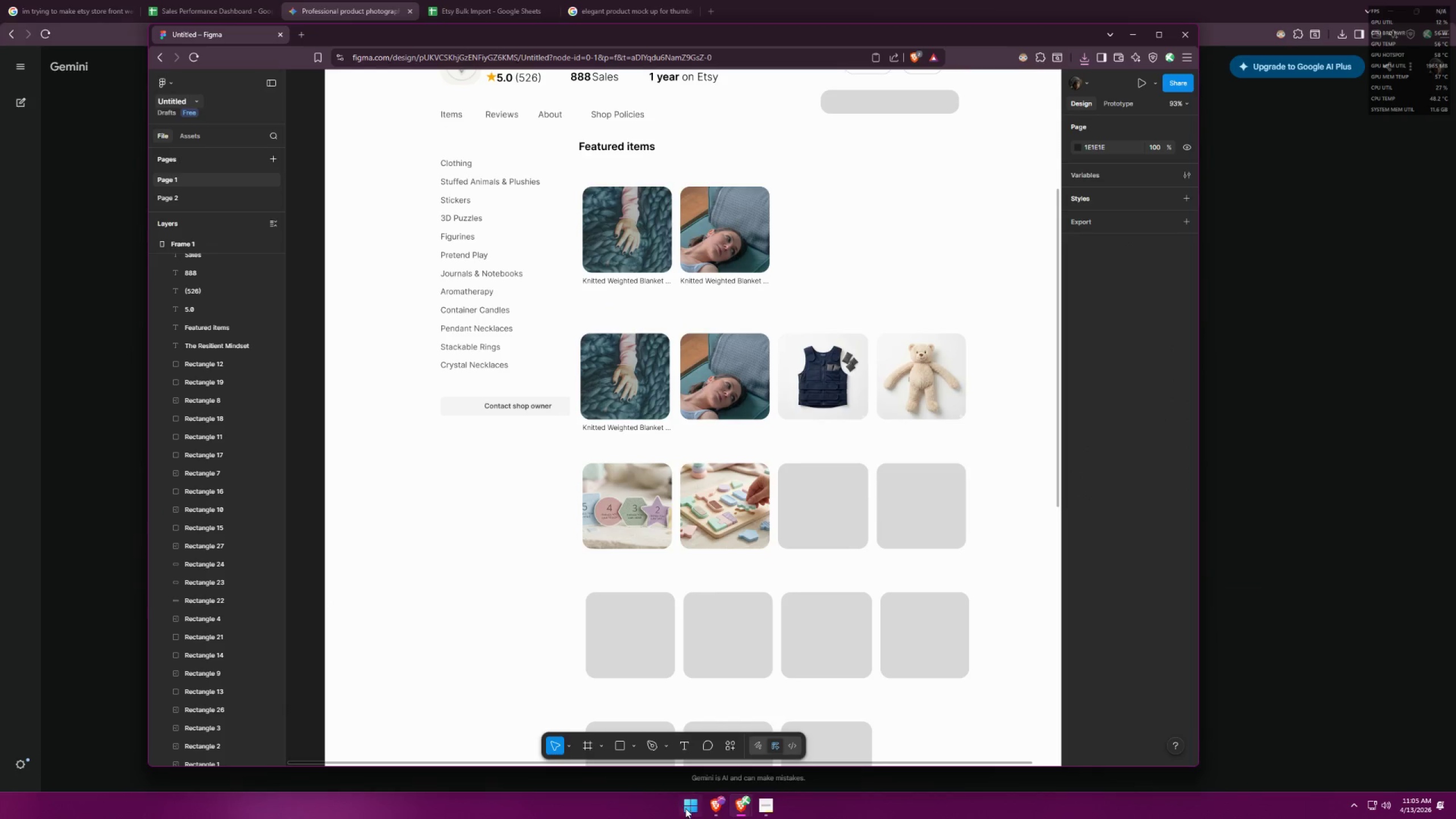 
left_click([751, 807])
 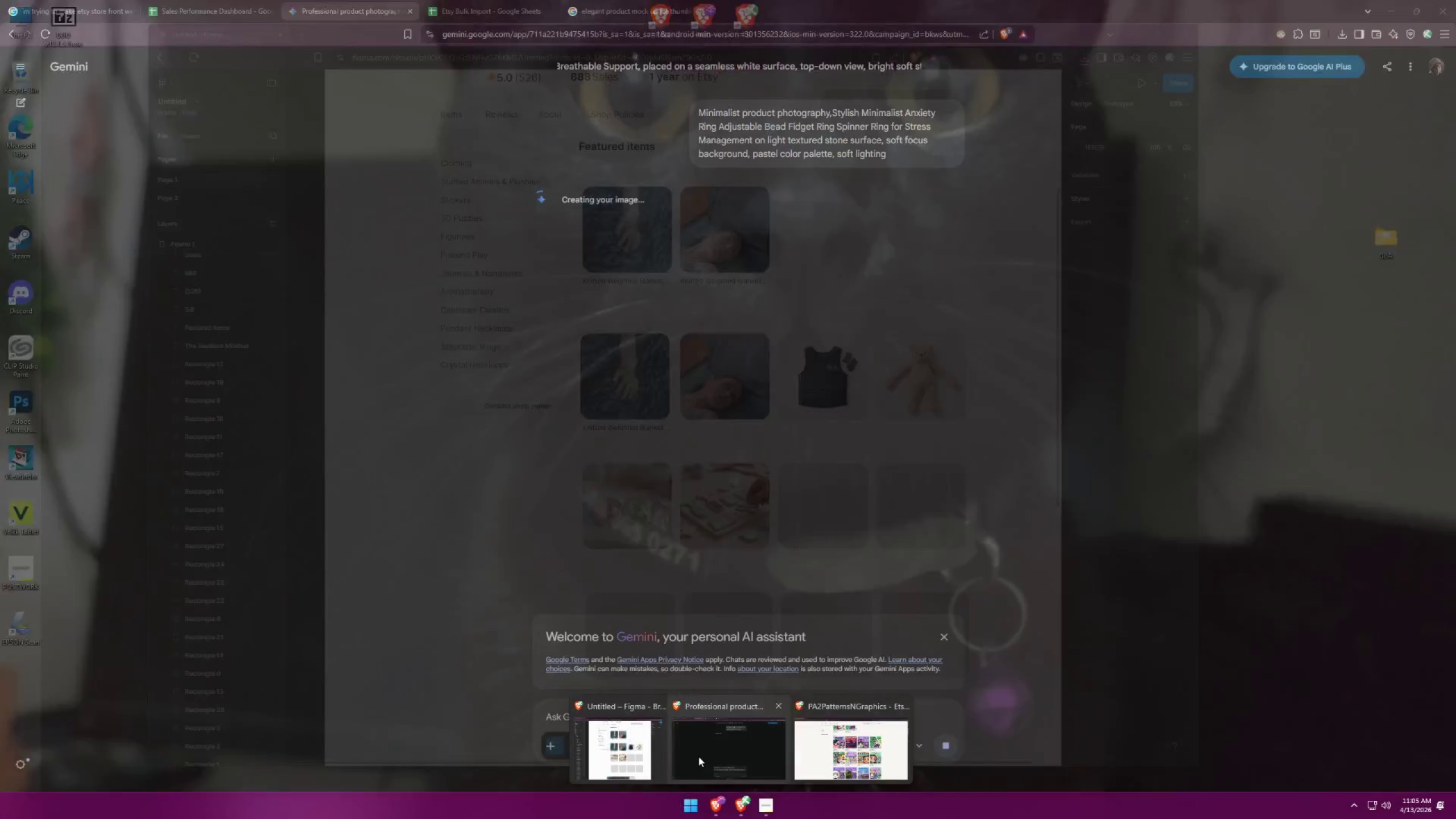 
left_click([698, 756])
 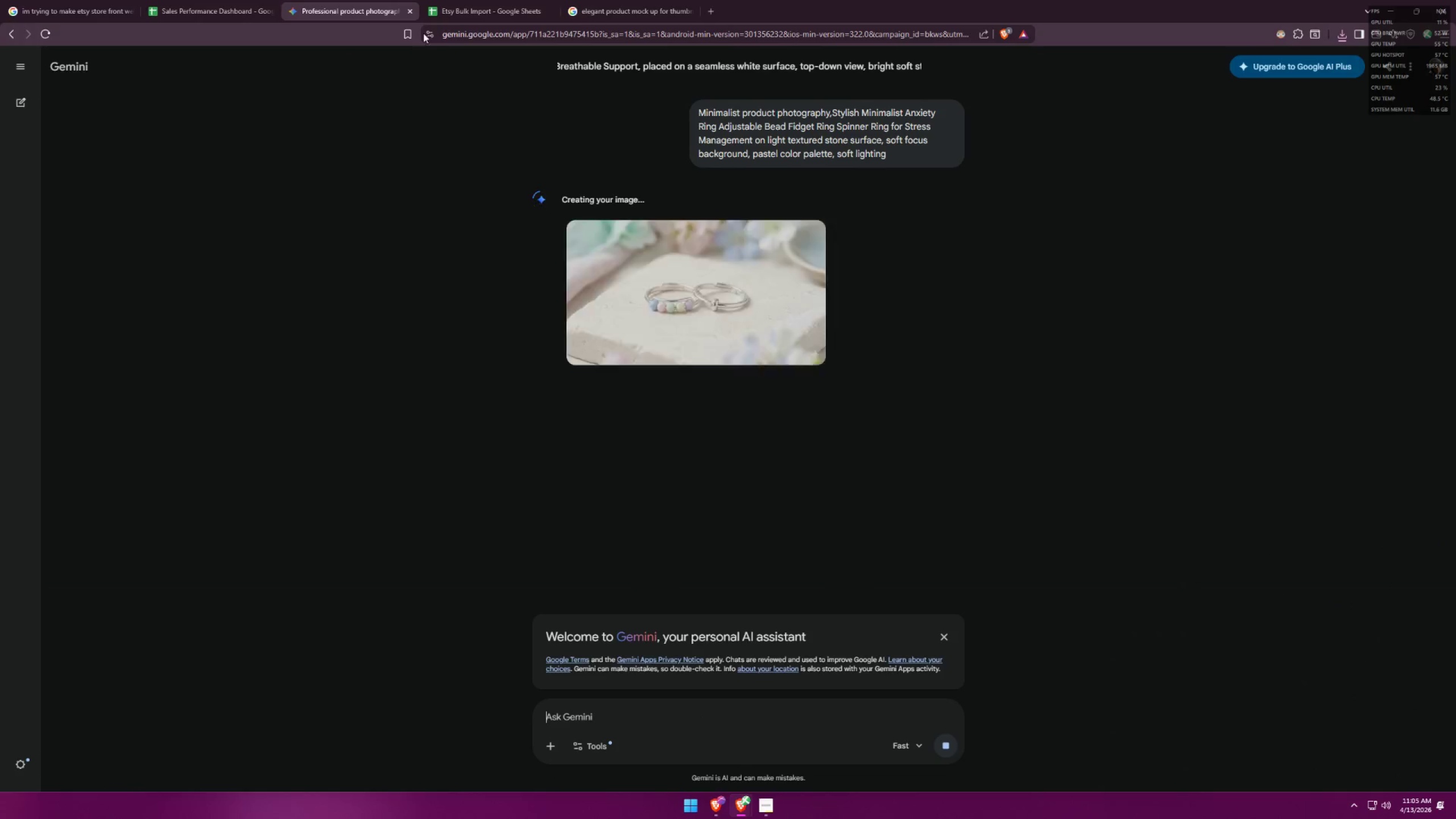 
left_click([456, 16])
 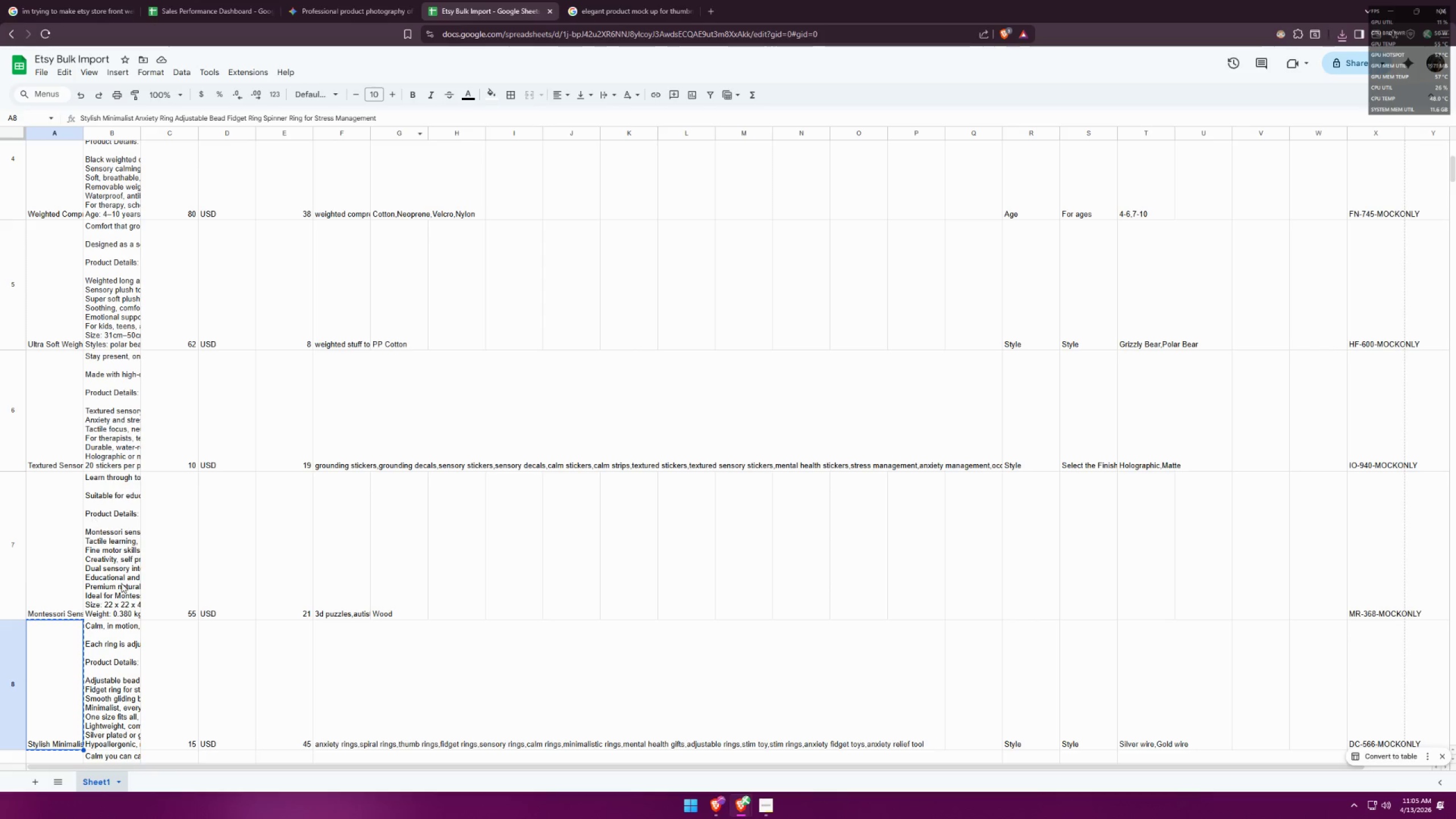 
left_click([59, 420])
 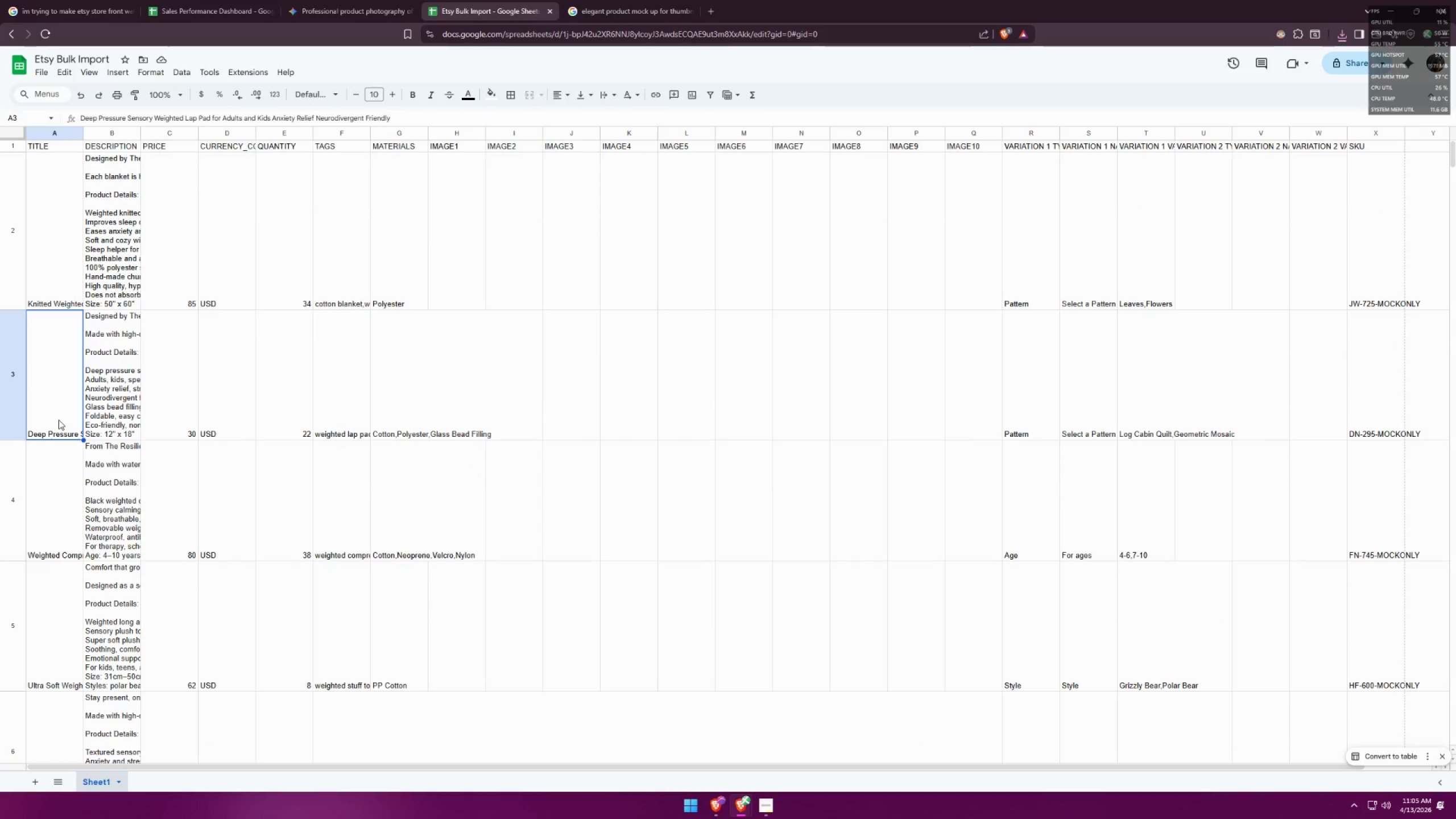 
scroll: coordinate [119, 355], scroll_direction: up, amount: 15.0
 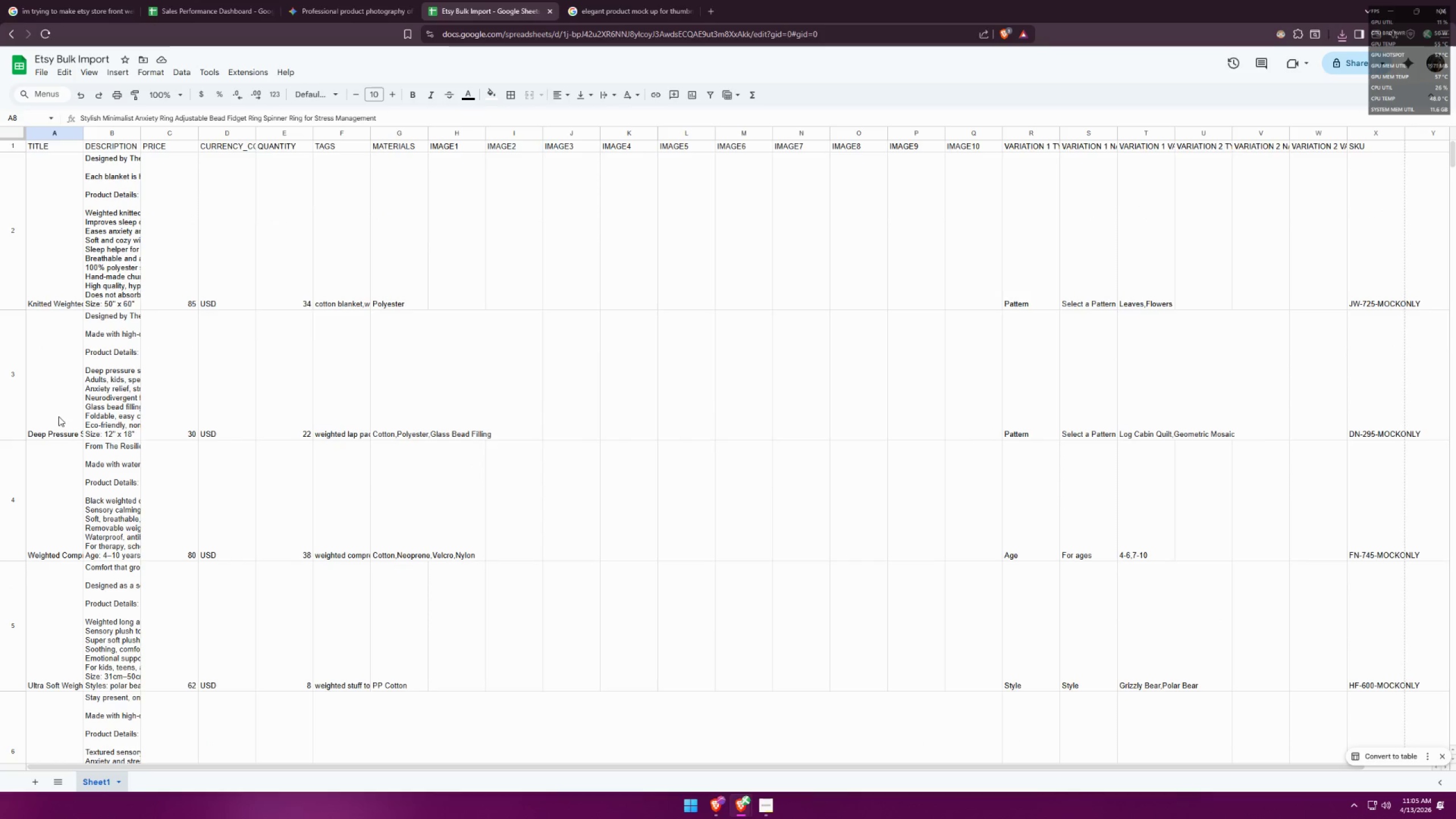 
key(Control+C)
 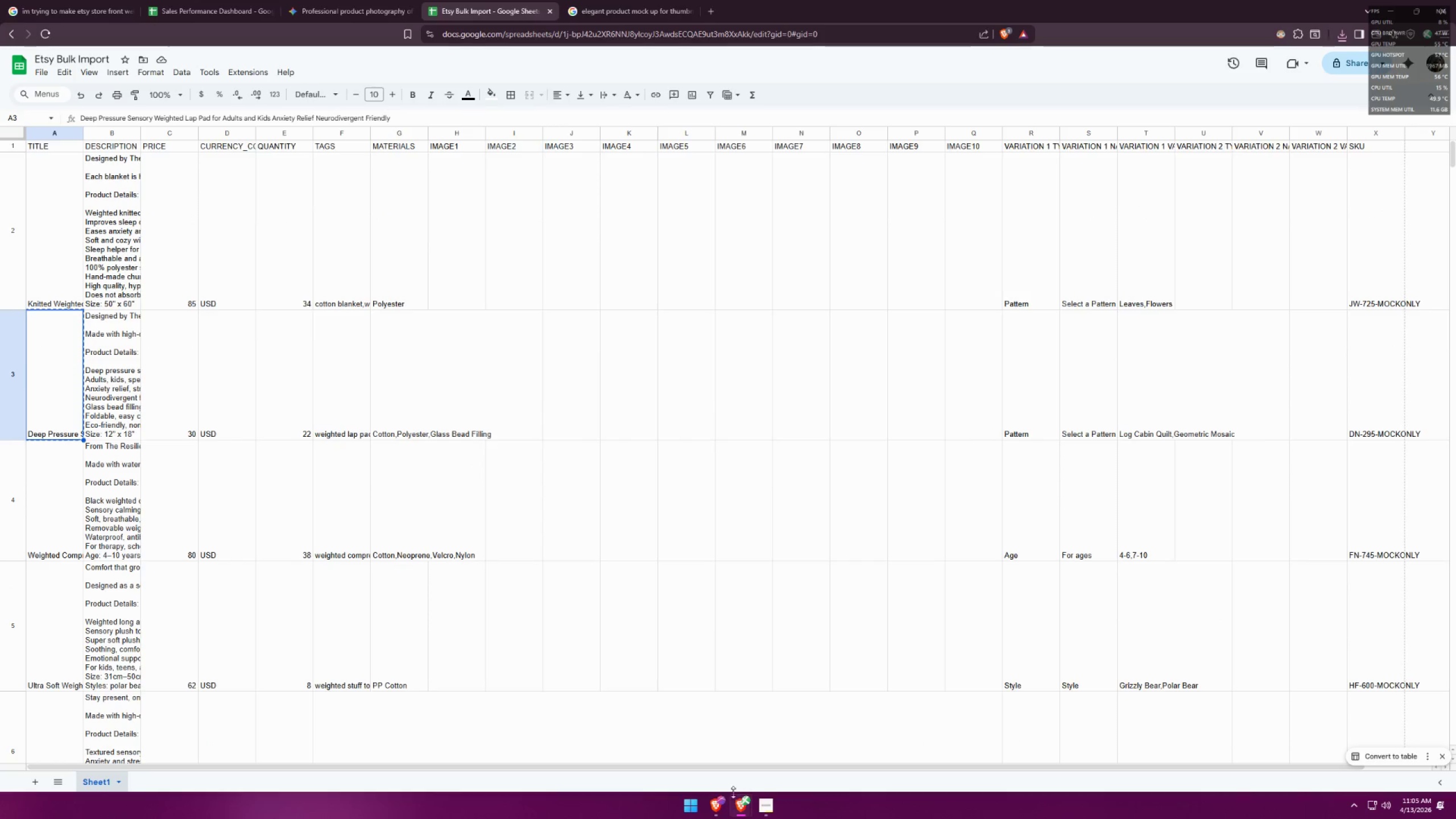 
left_click([738, 804])
 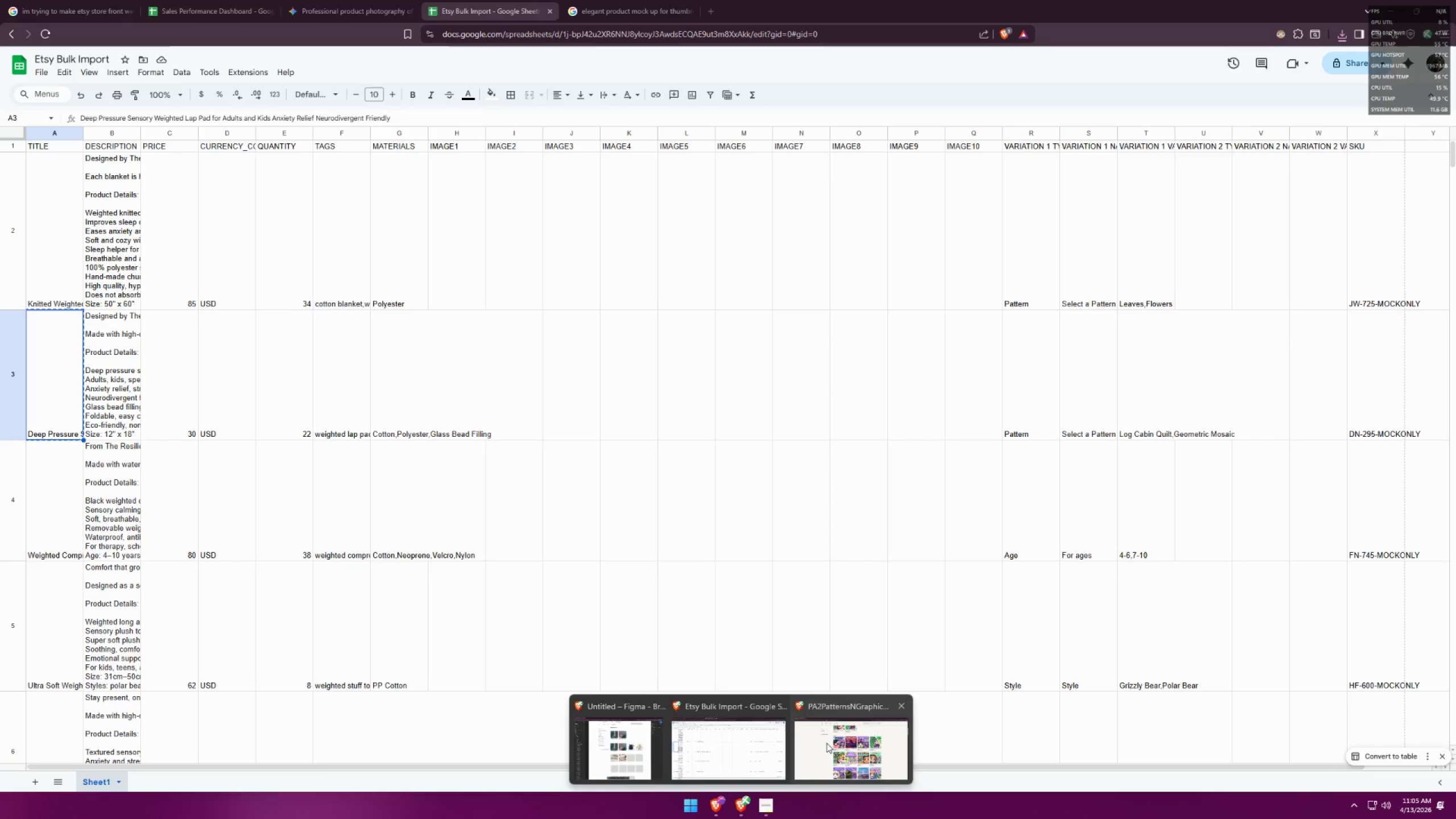 
left_click([597, 747])
 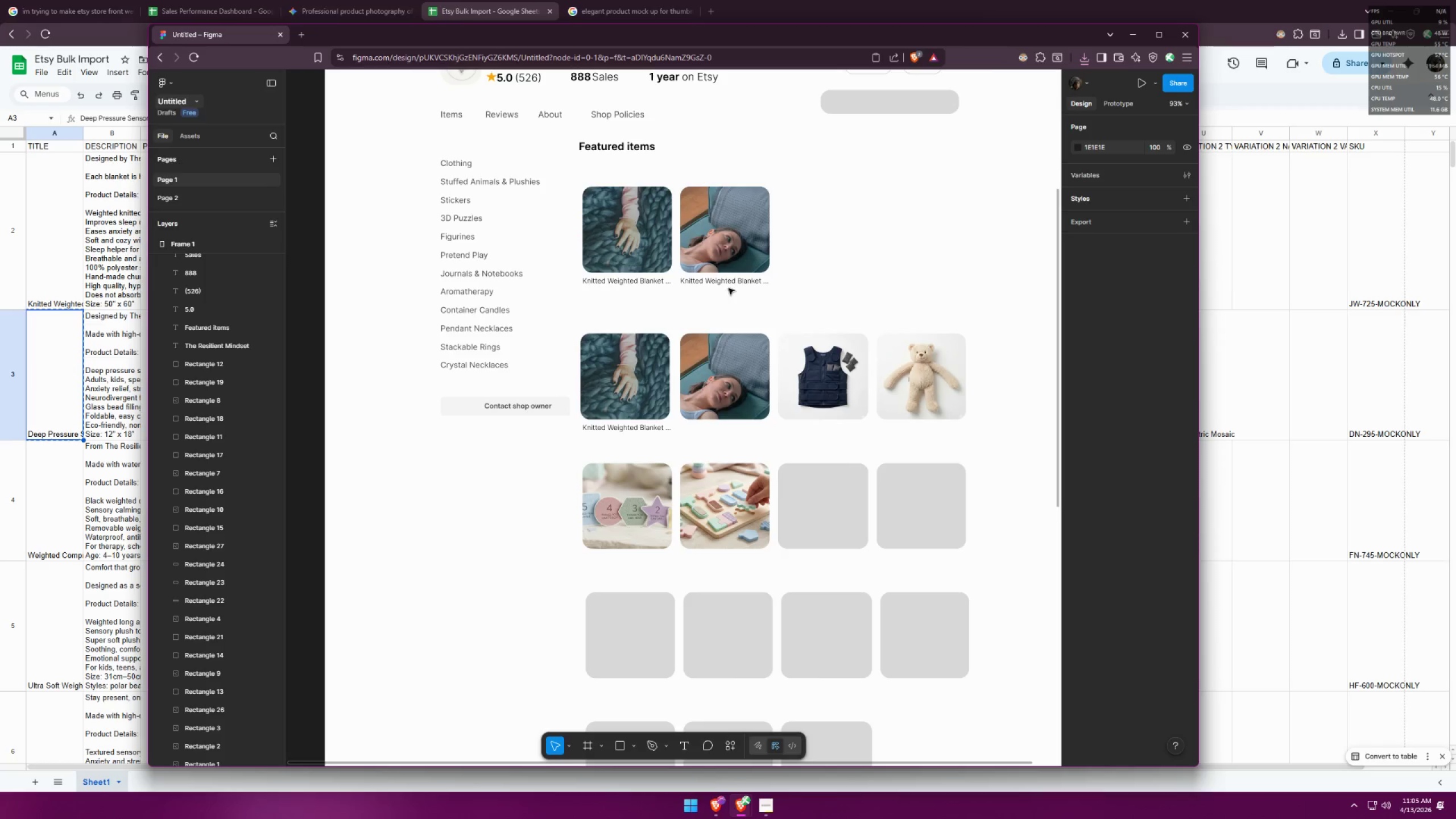 
double_click([730, 284])
 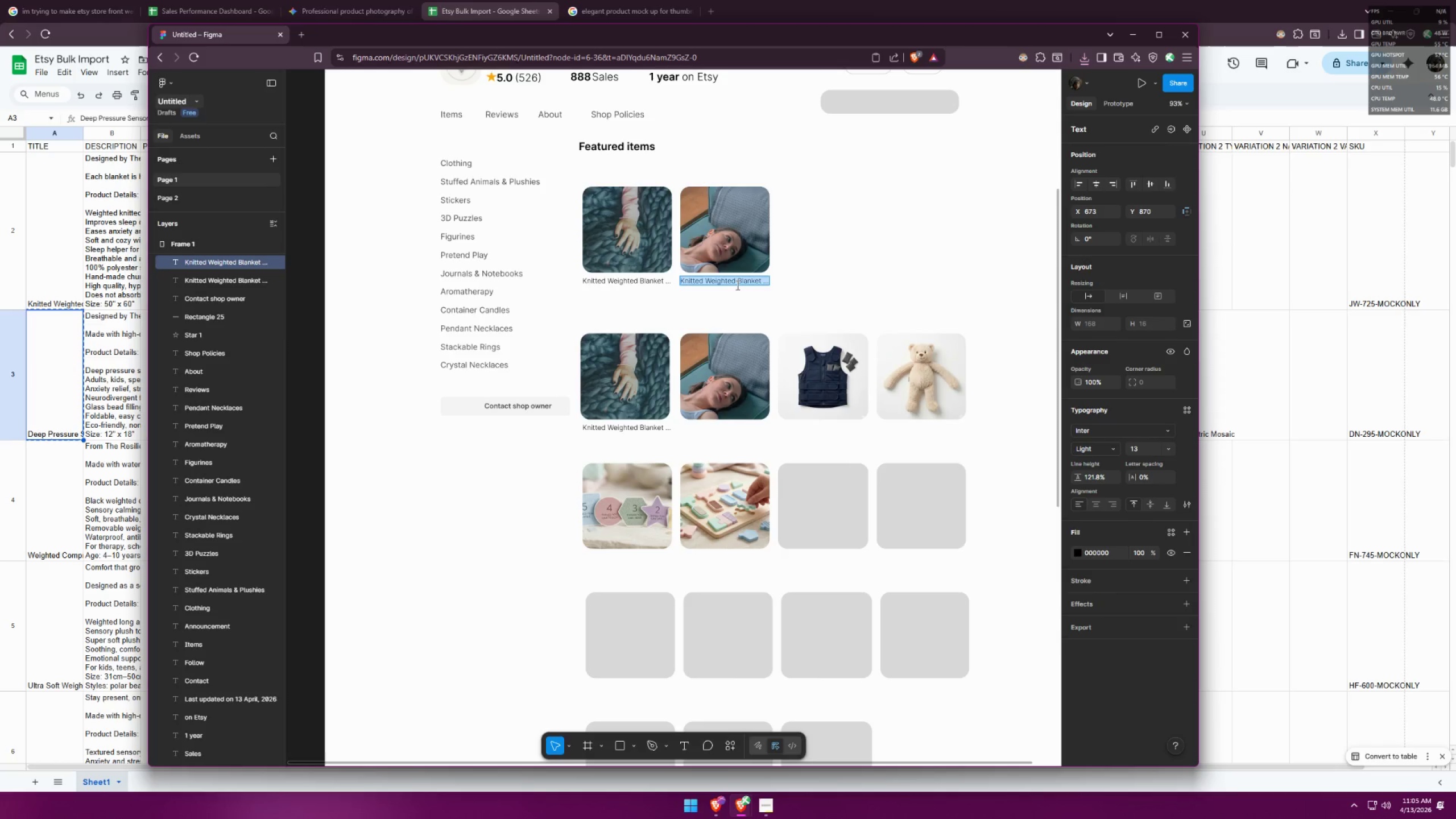 
scroll: coordinate [804, 270], scroll_direction: up, amount: 8.0
 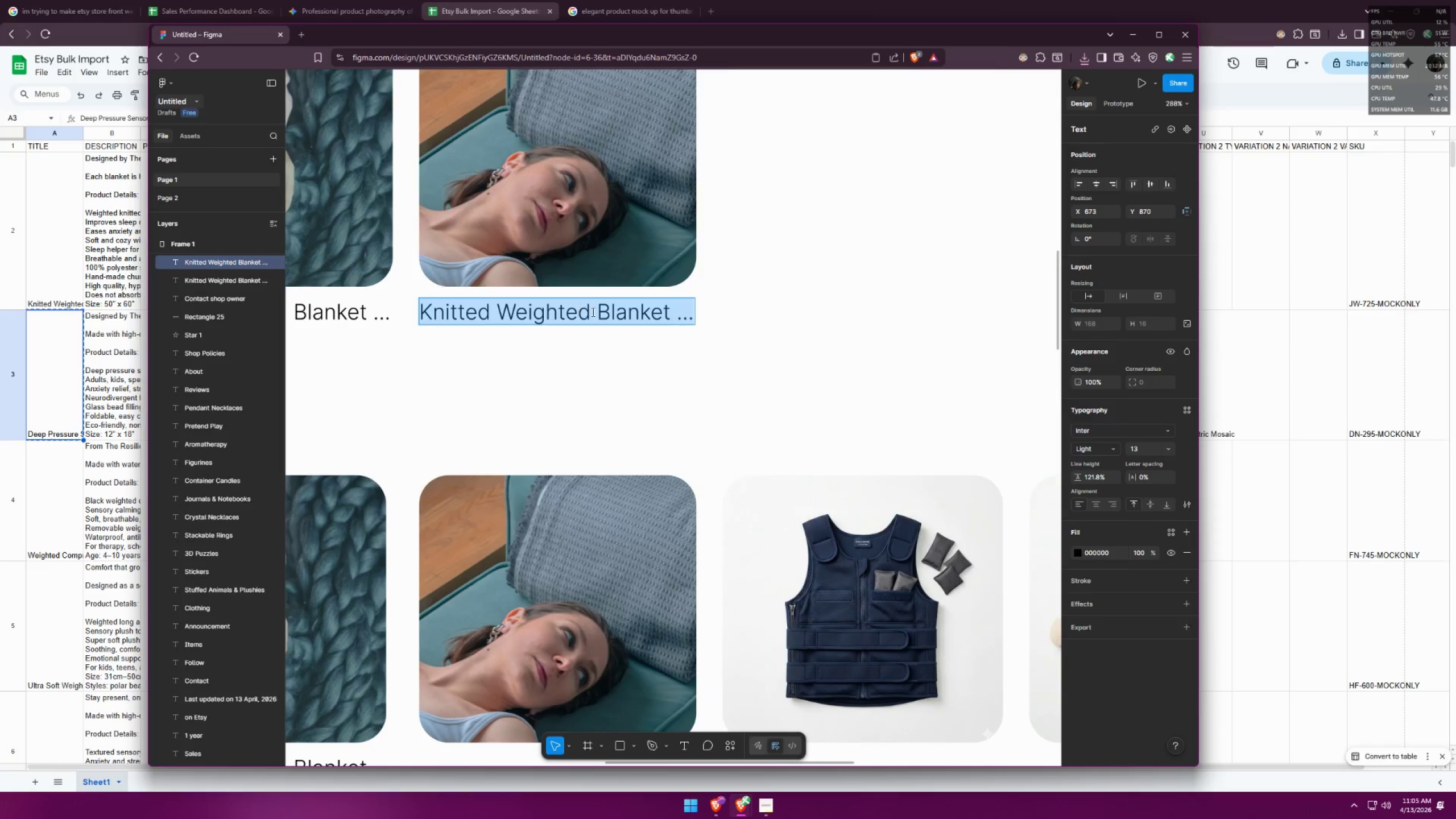 
key(Control+V)
 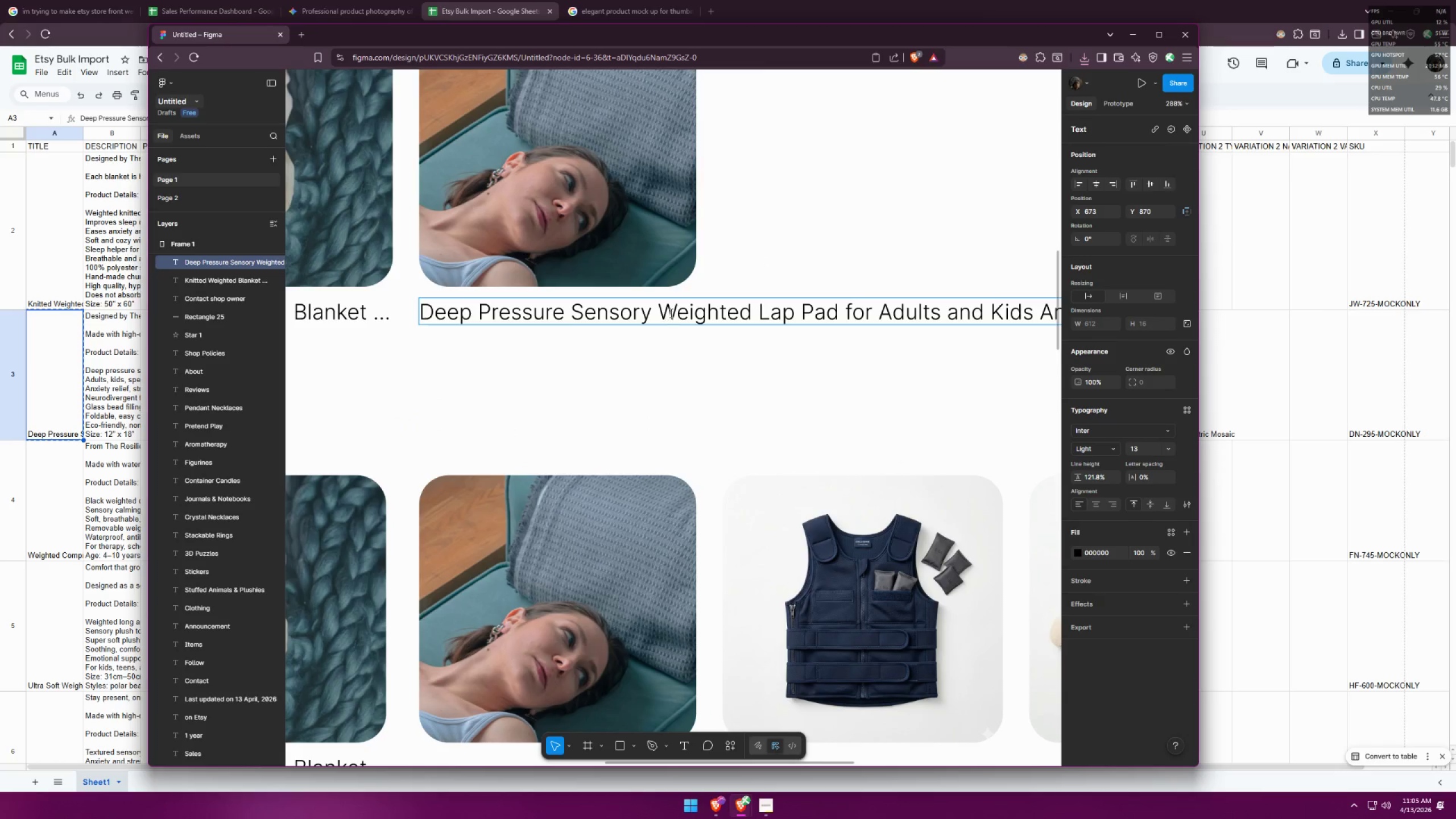 
left_click_drag(start_coordinate=[658, 309], to_coordinate=[1373, 328])
 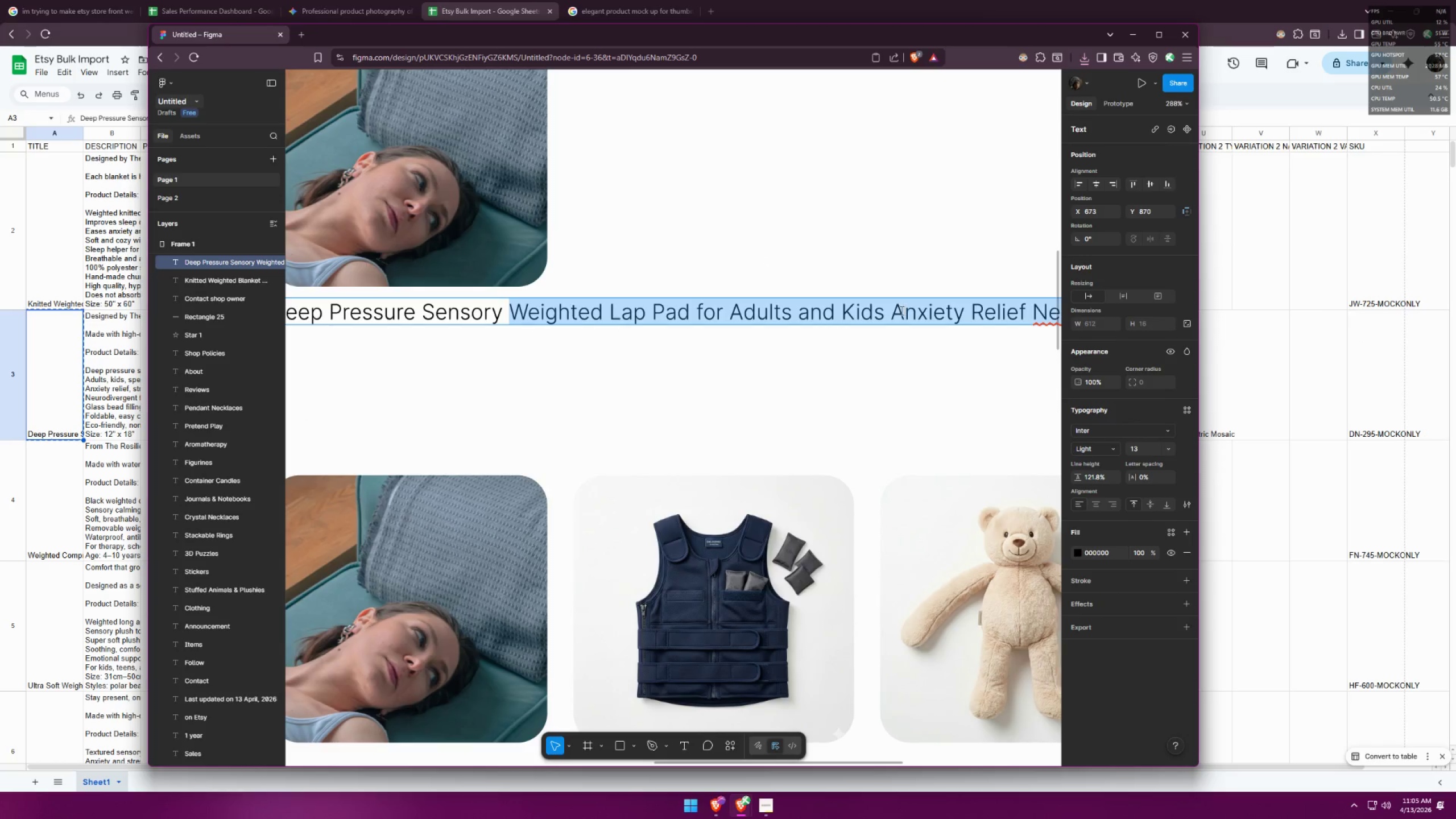 
key(Backspace)
 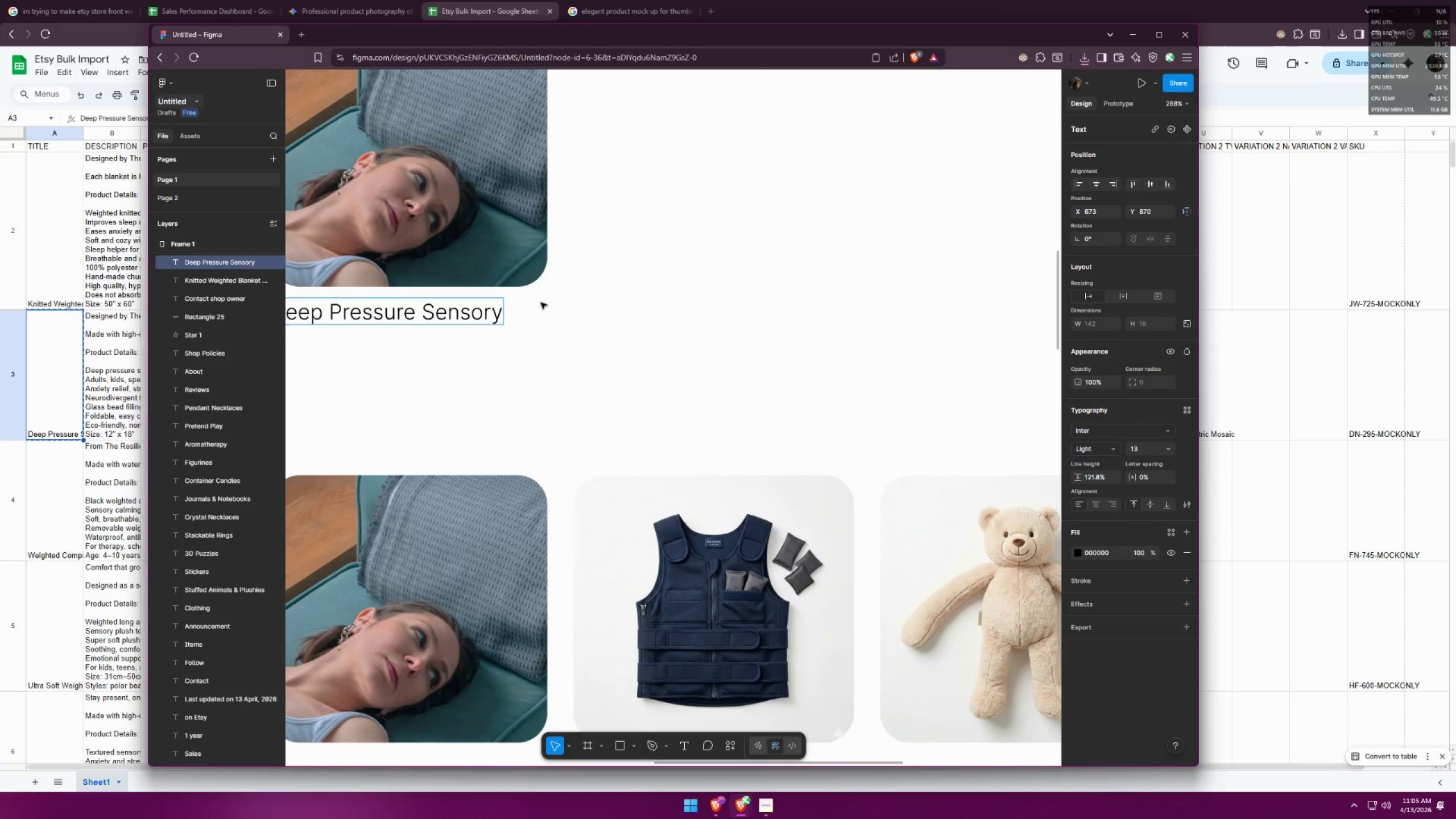 
key(Backspace)
 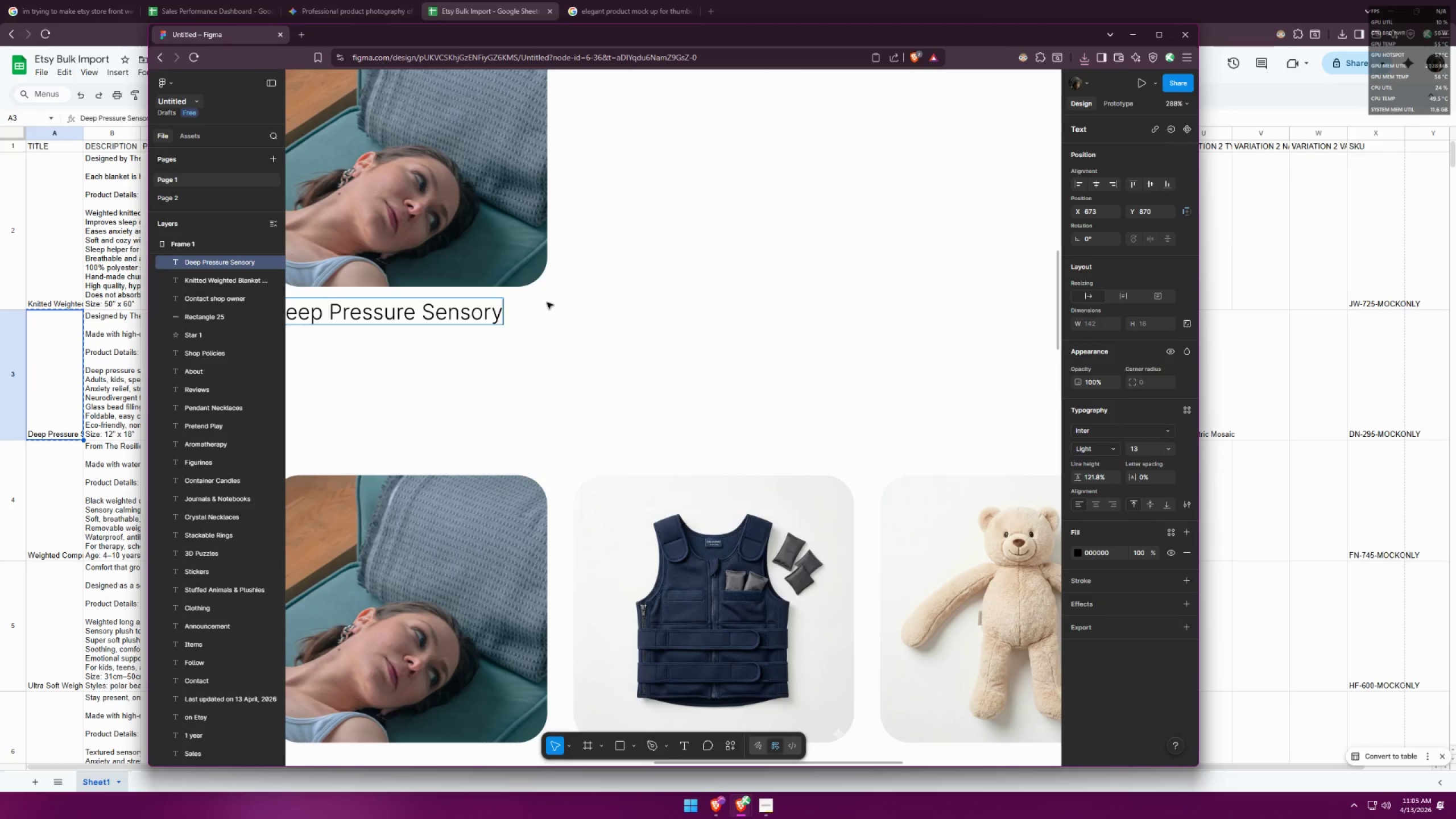 
key(Period)
 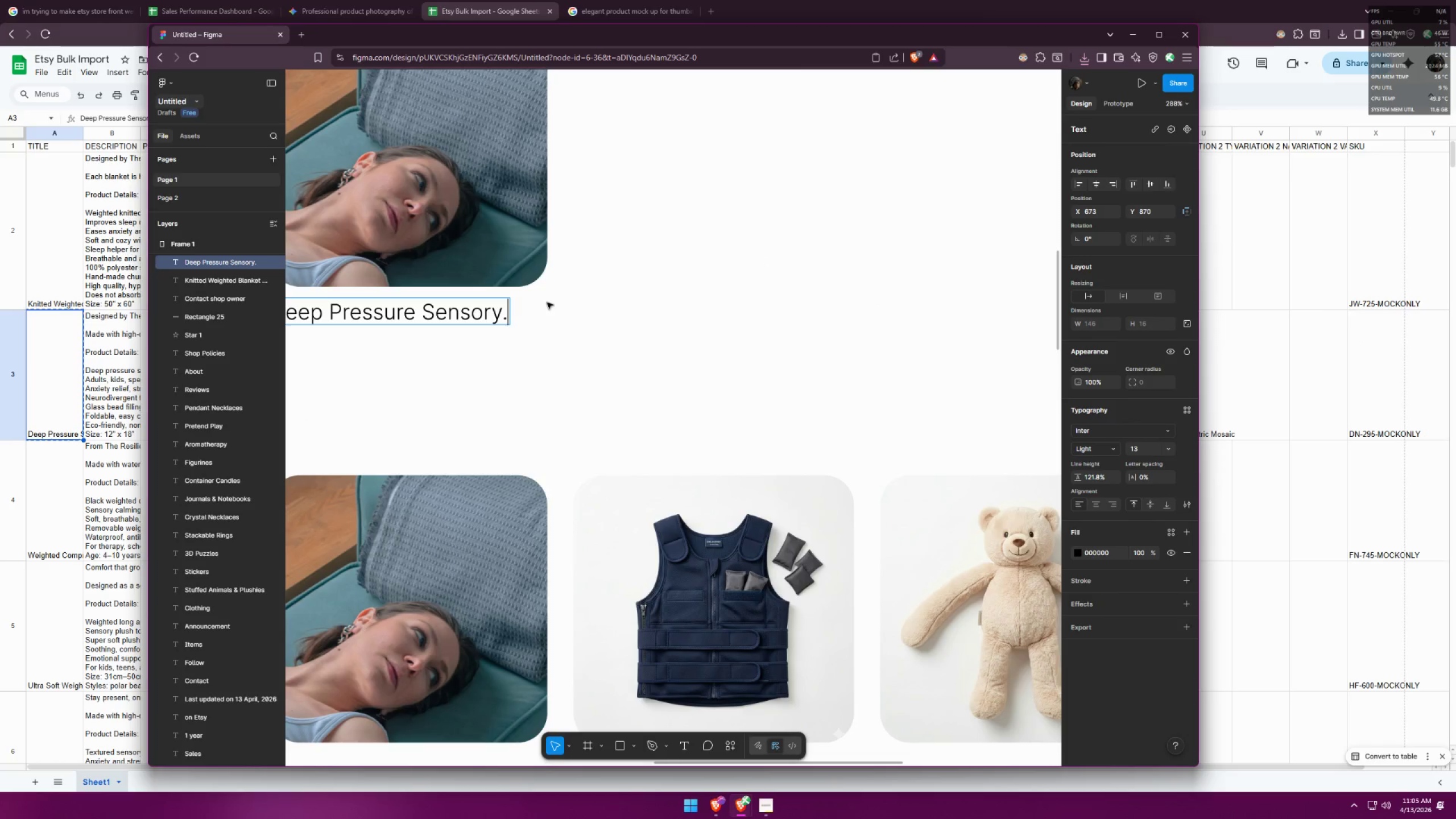 
key(Period)
 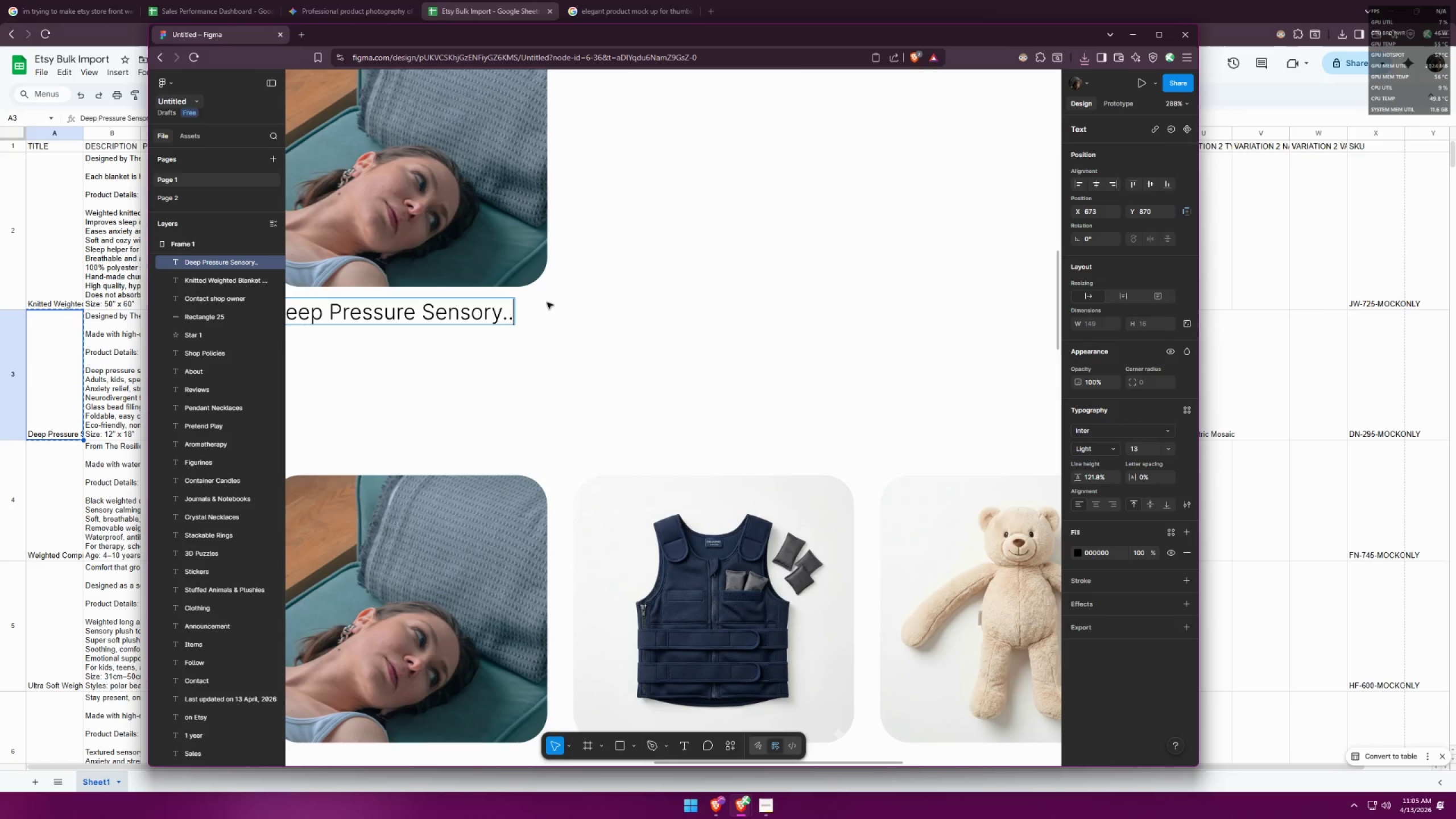 
key(Period)
 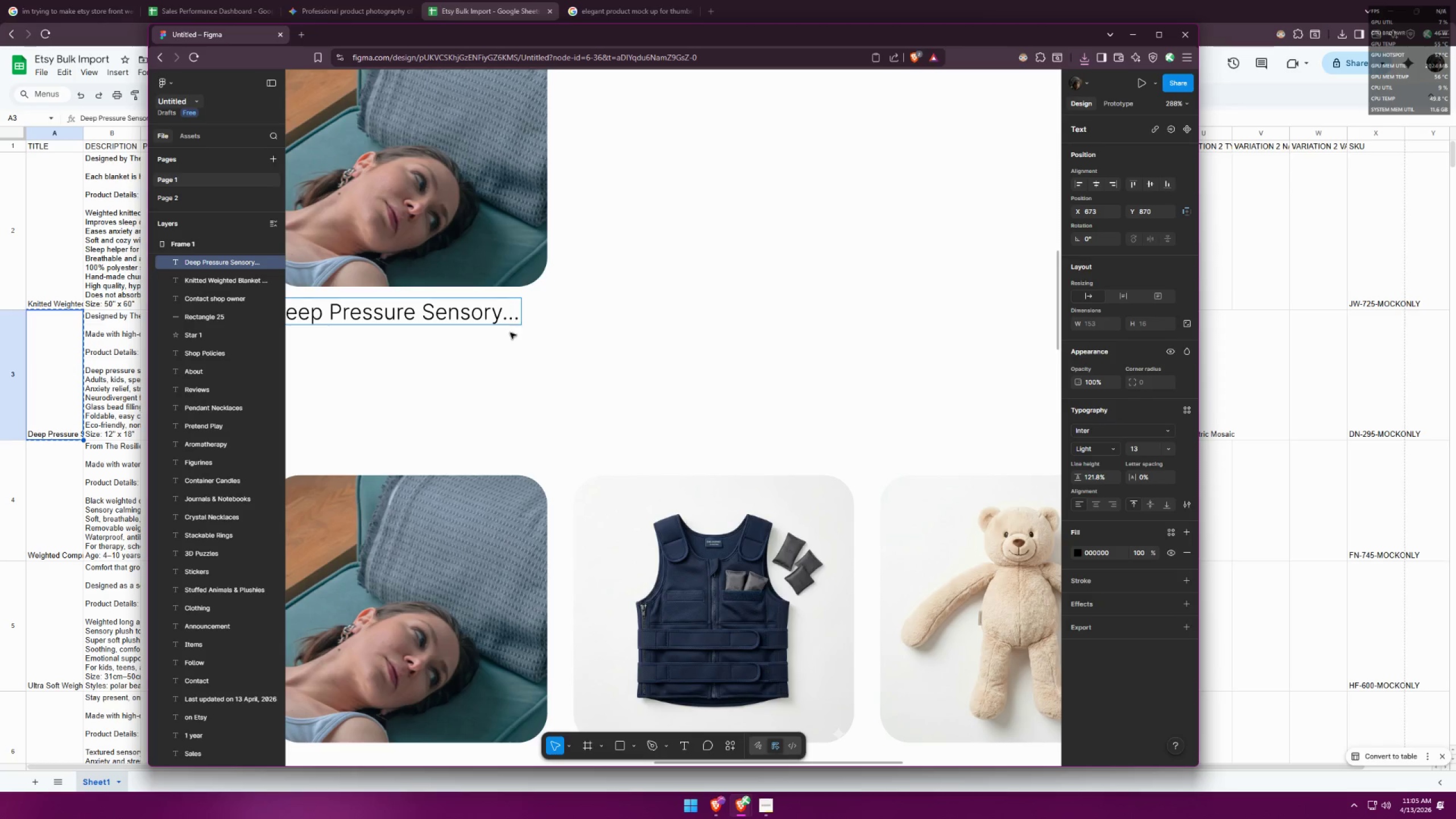 
left_click([502, 318])
 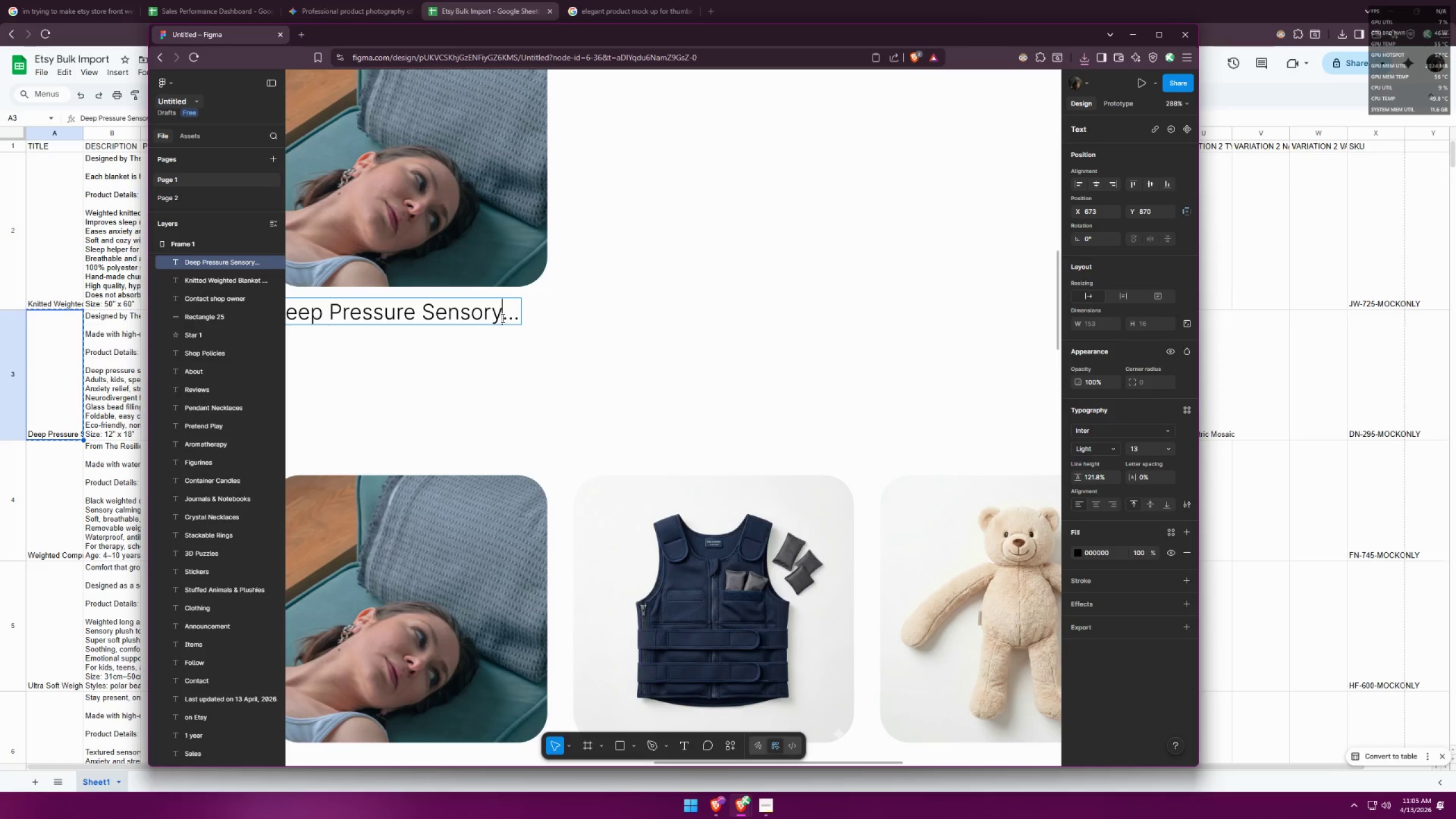 
key(Space)
 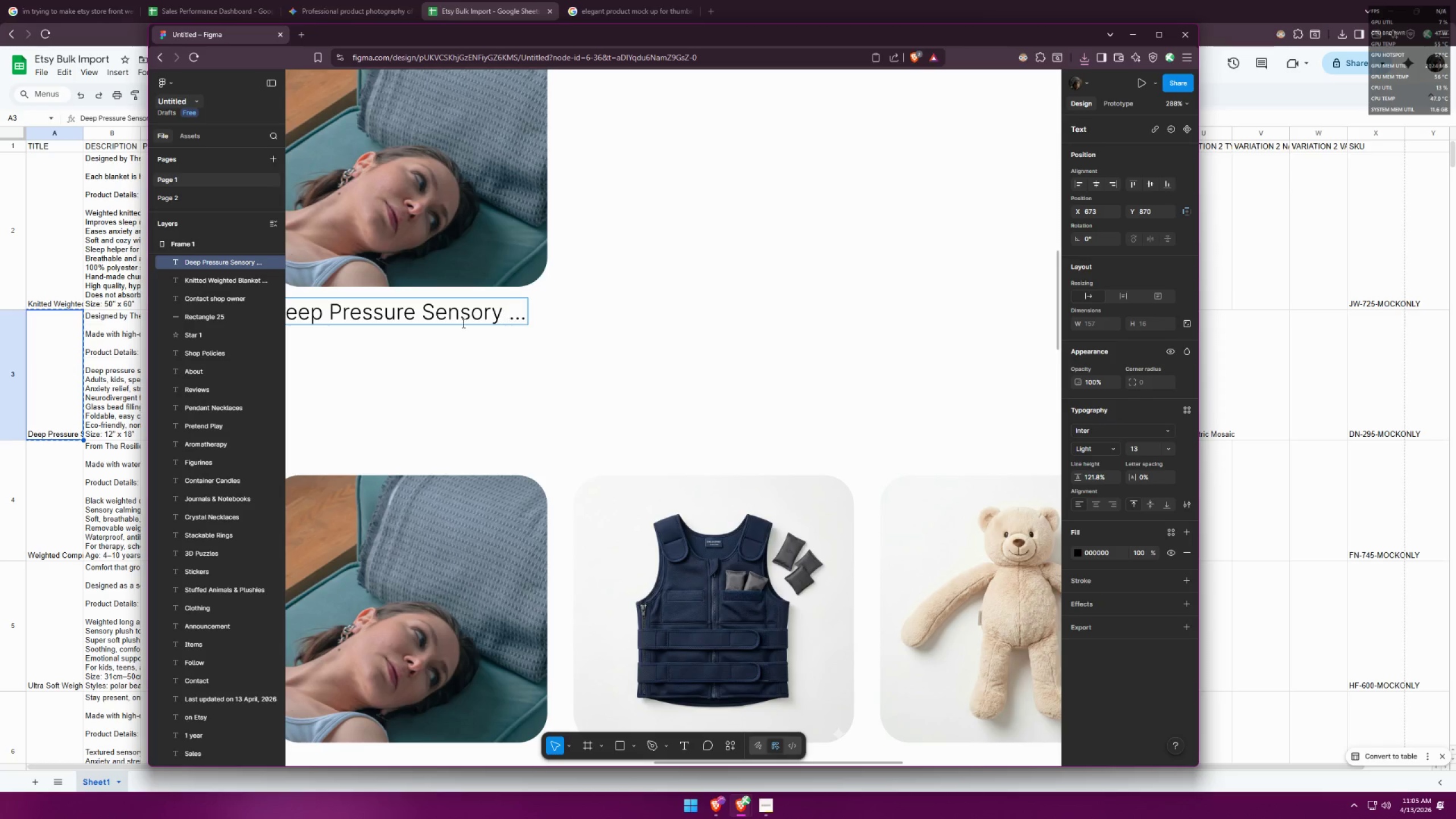 
double_click([52, 413])
 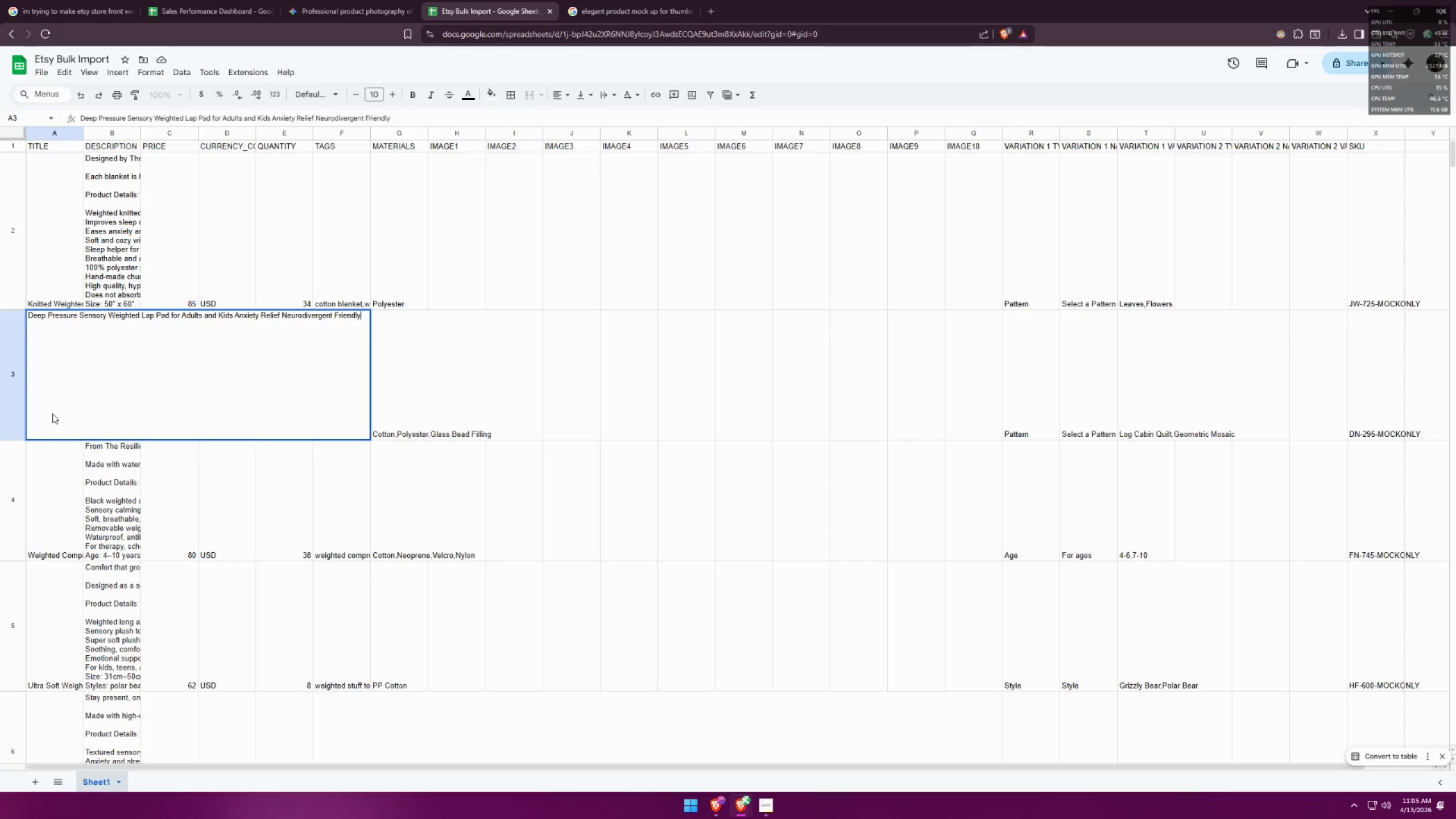 
key(Alt+AltLeft)
 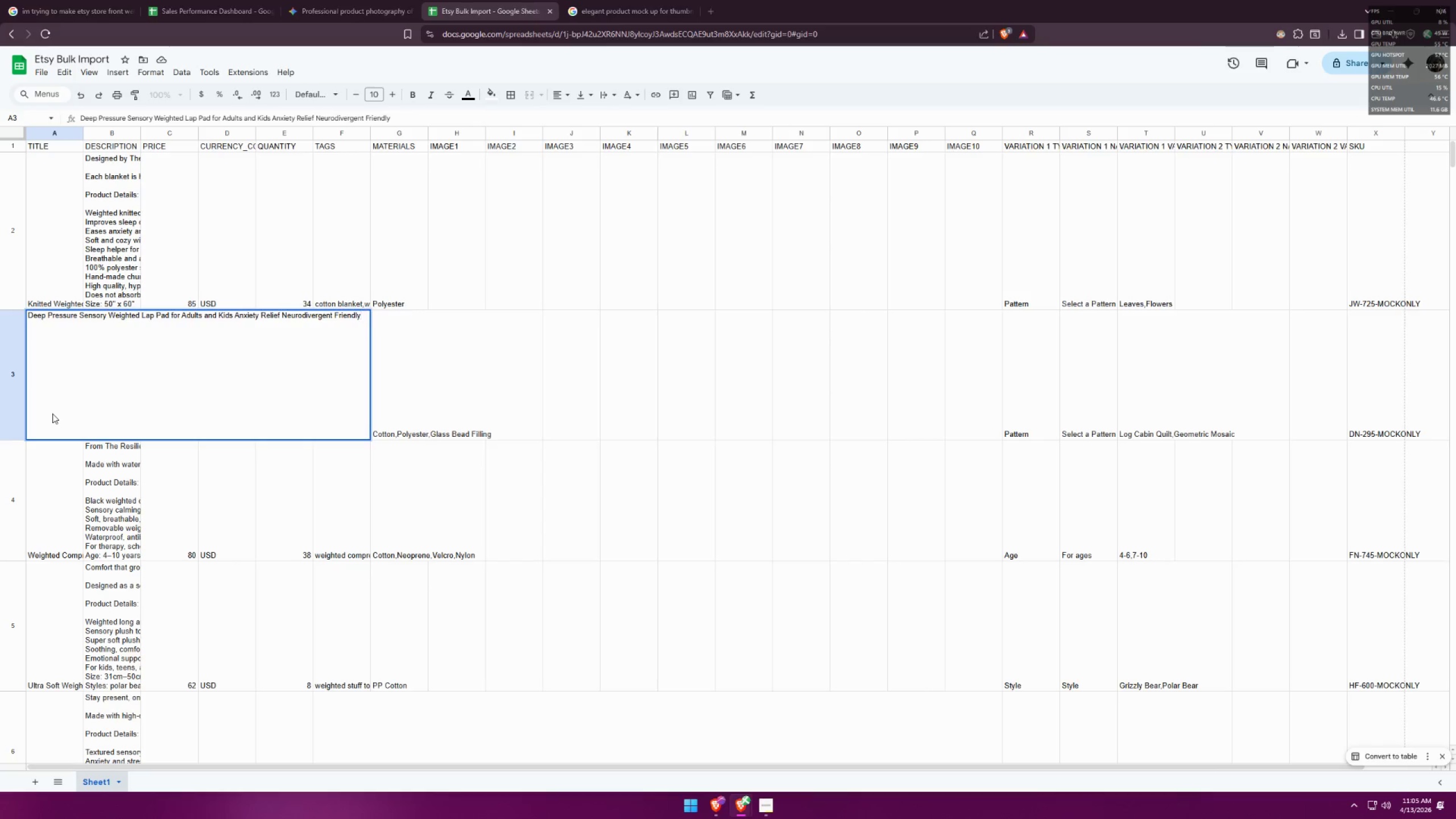 
key(Alt+Tab)
 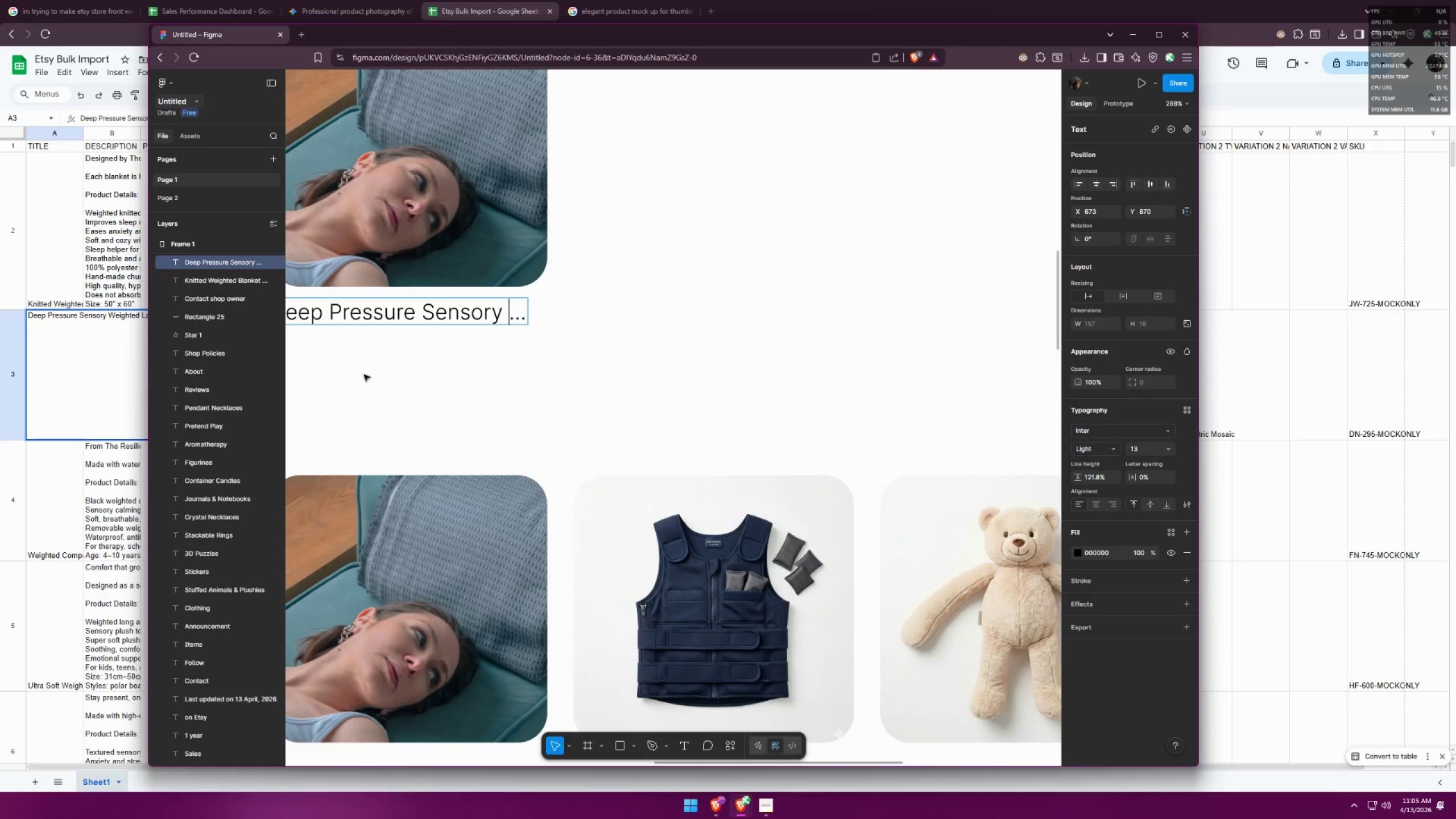 
key(Shift+ShiftLeft)
 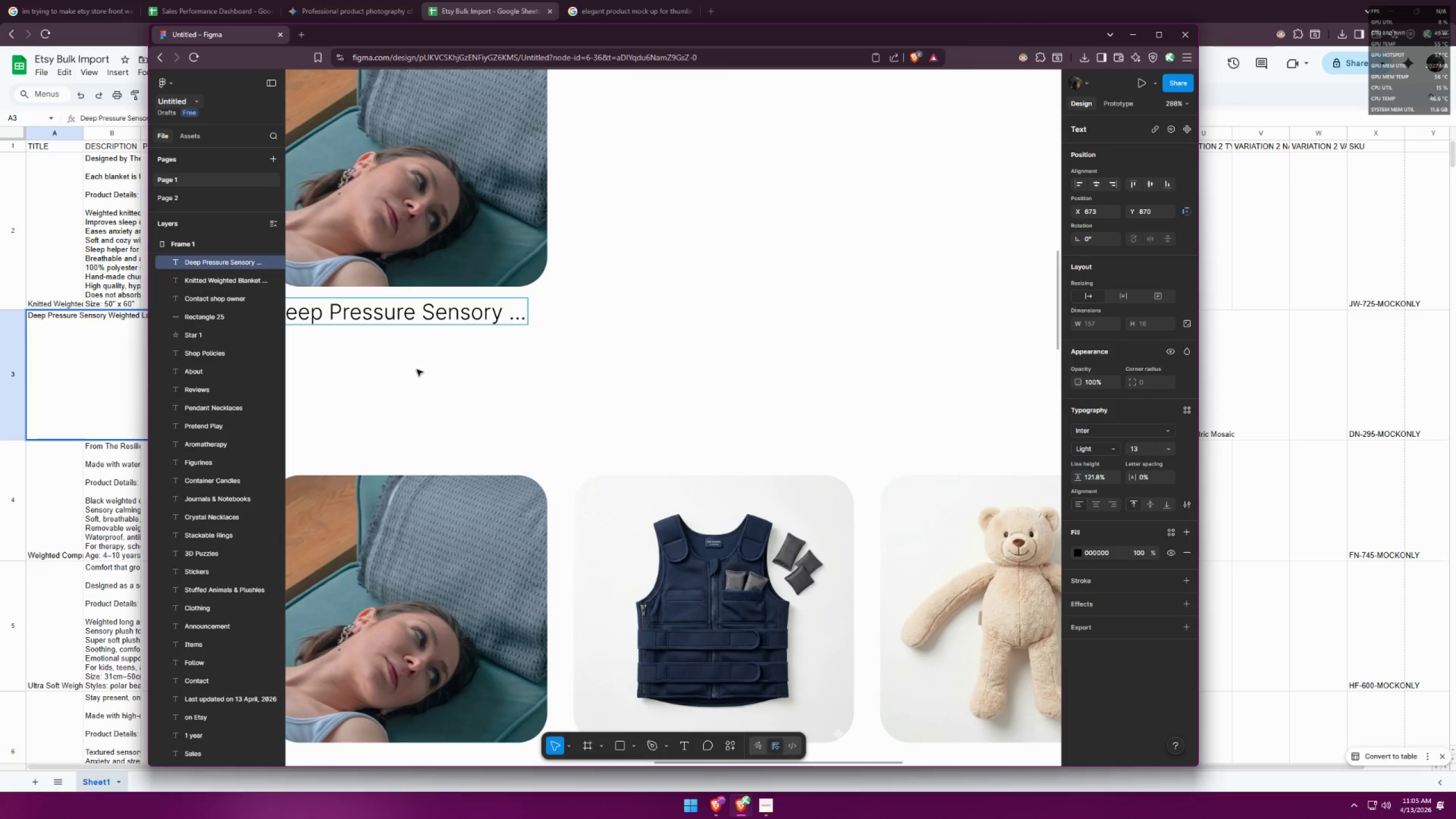 
key(Shift+W)
 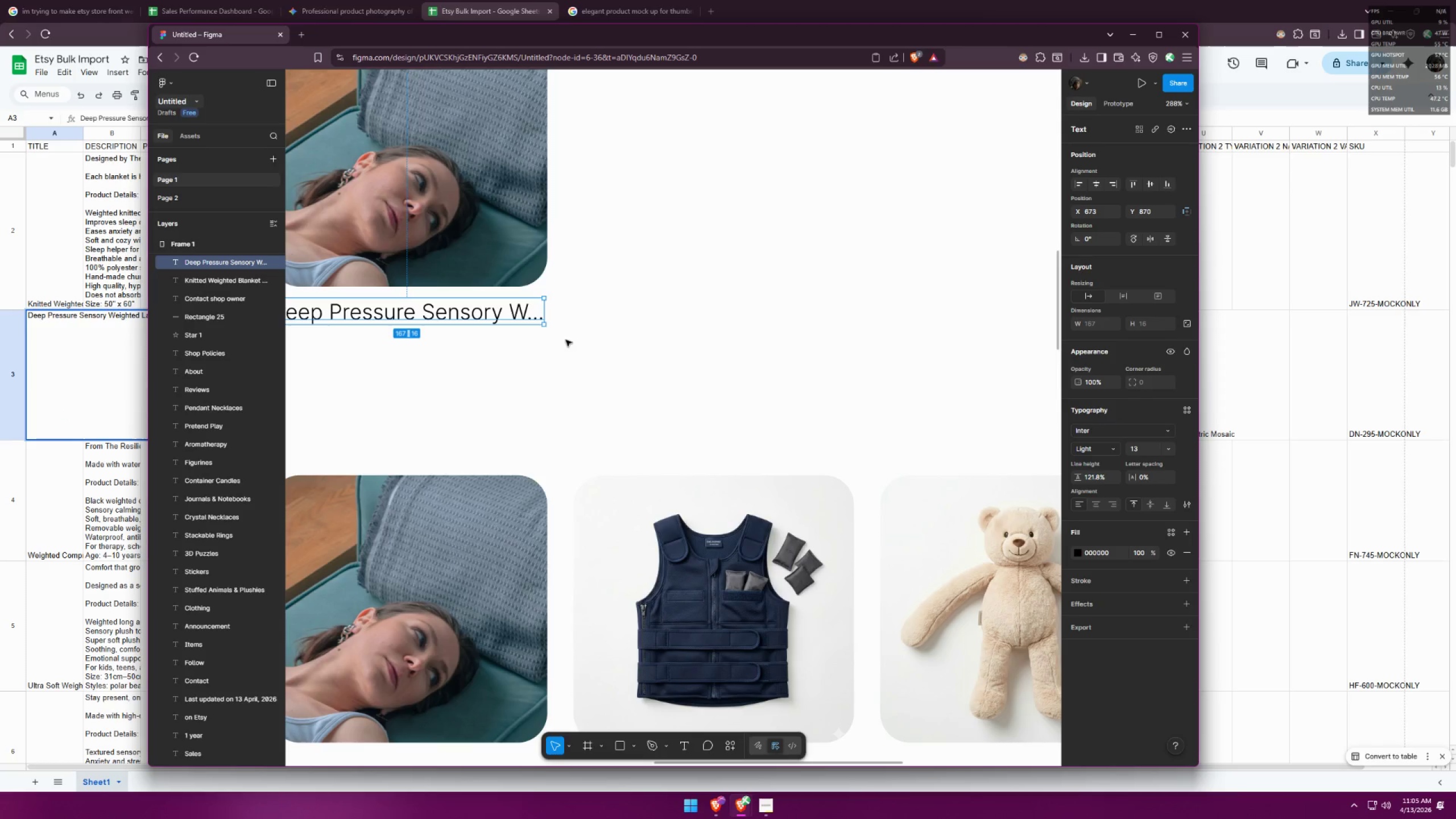 
double_click([591, 355])
 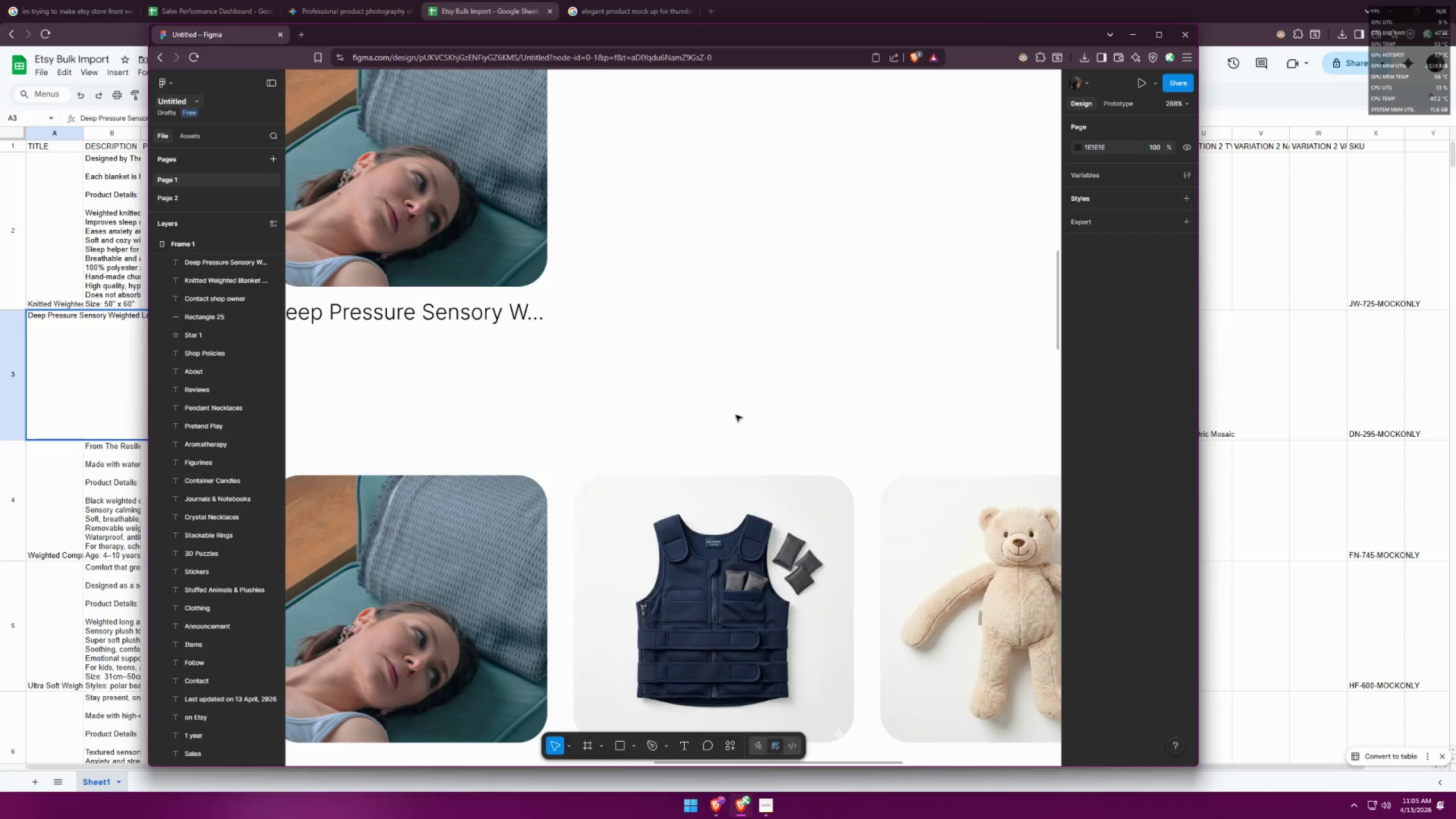 
hold_key(key=ControlLeft, duration=0.6)
scroll: coordinate [735, 410], scroll_direction: down, amount: 7.0
 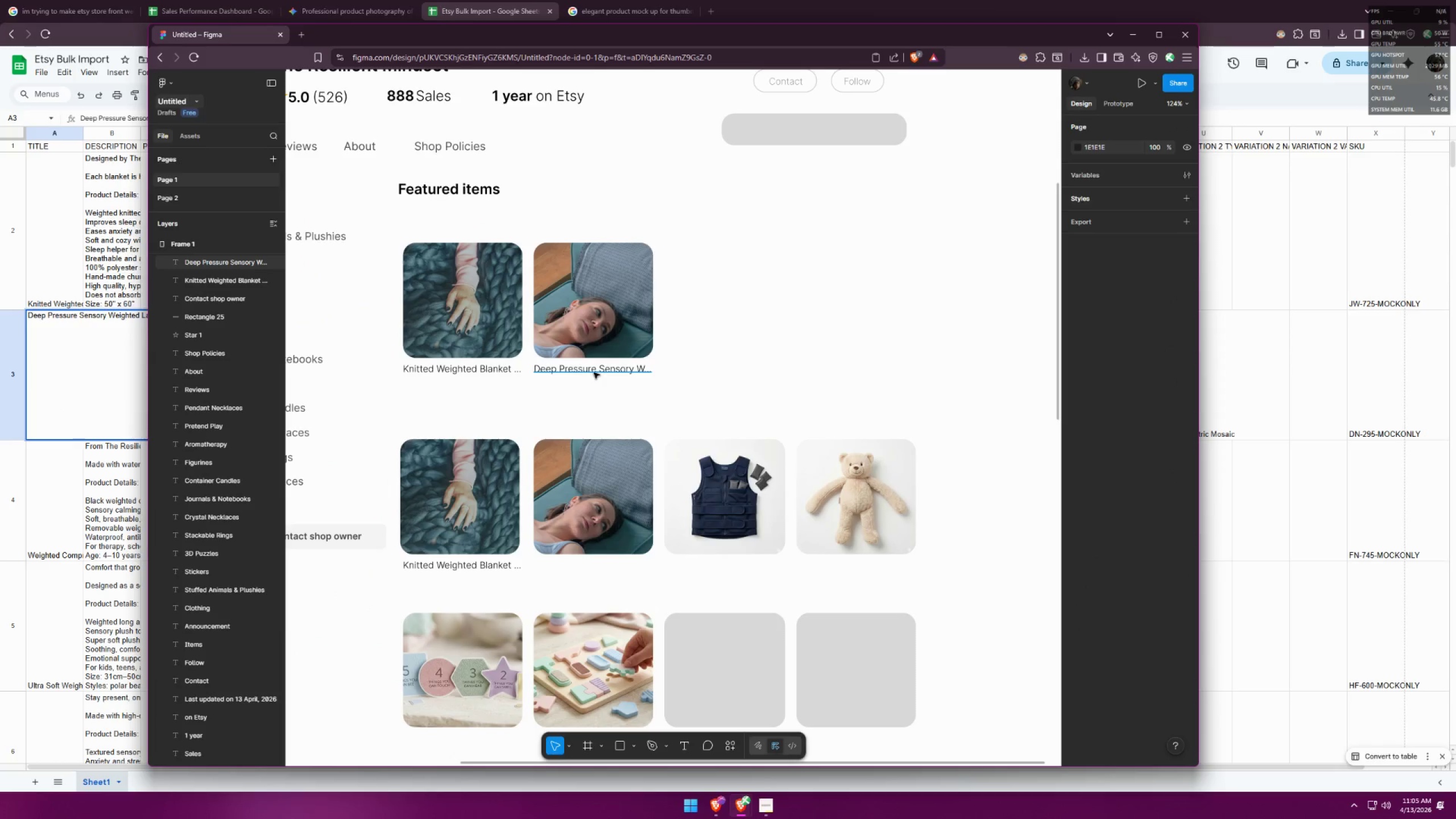 
hold_key(key=AltLeft, duration=1.69)
hold_key(key=ShiftLeft, duration=1.53)
left_click_drag(start_coordinate=[594, 372], to_coordinate=[578, 568])
 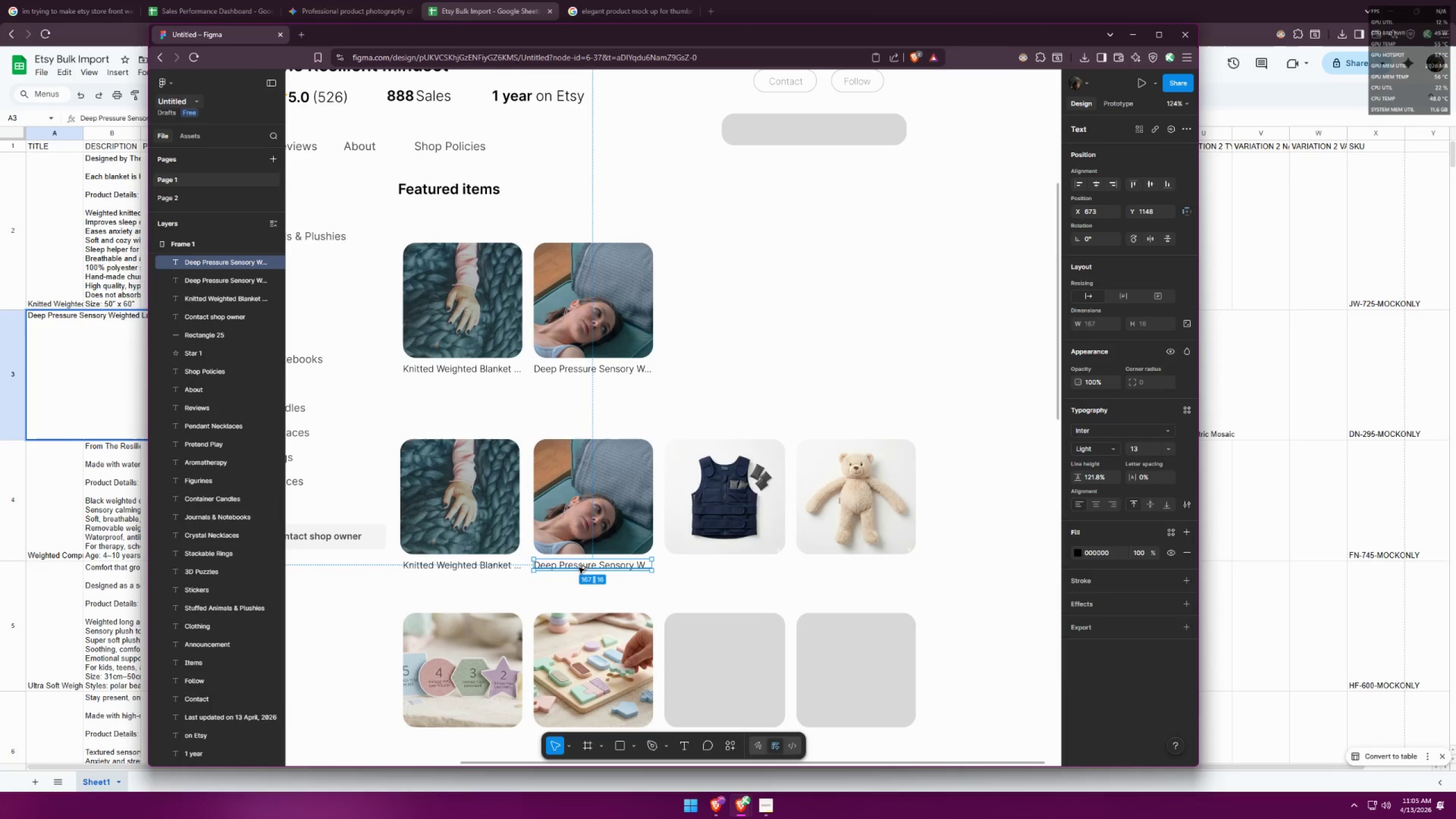 
key(Alt+Shift+ShiftLeft)
 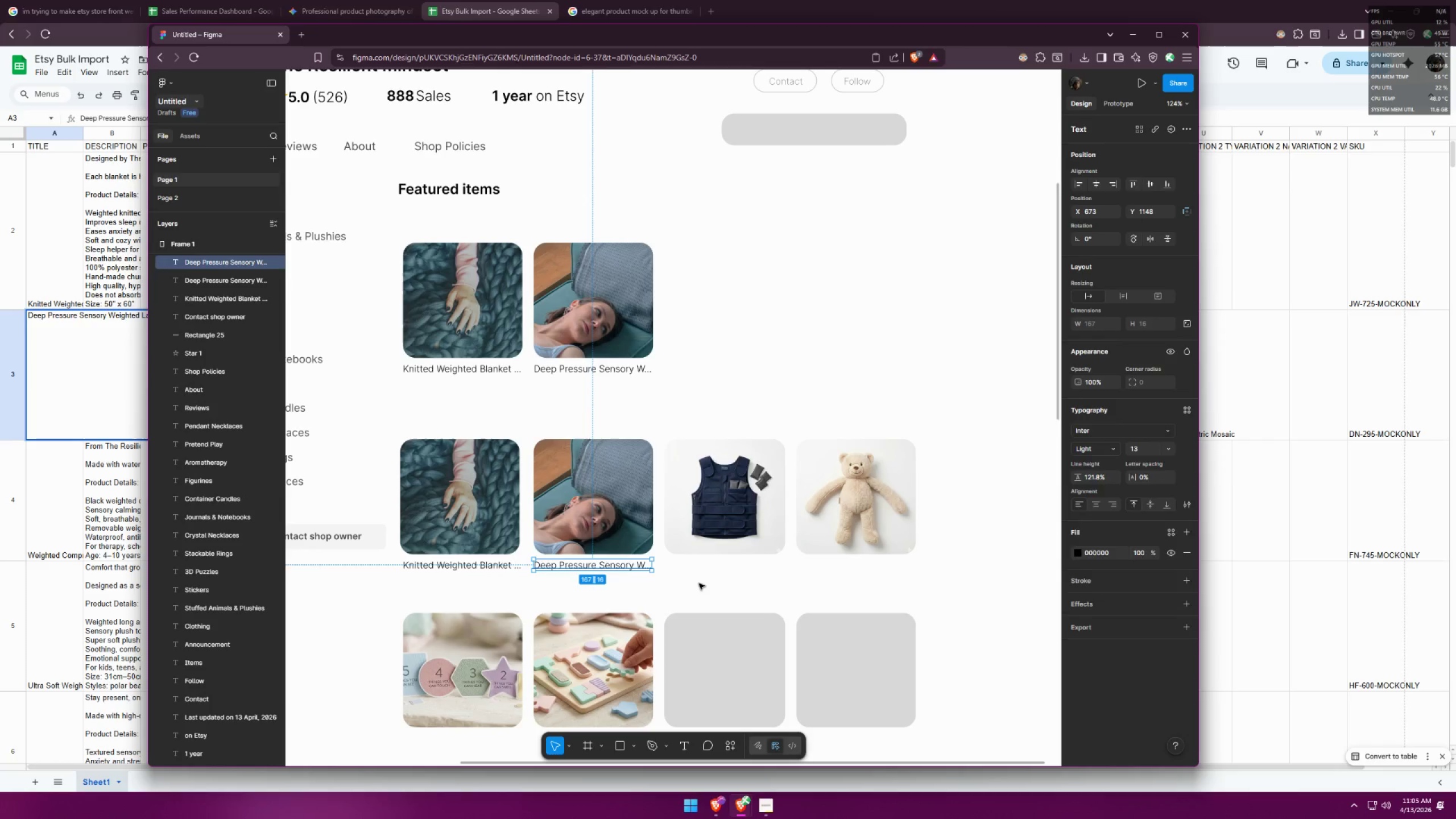 
left_click([699, 584])
 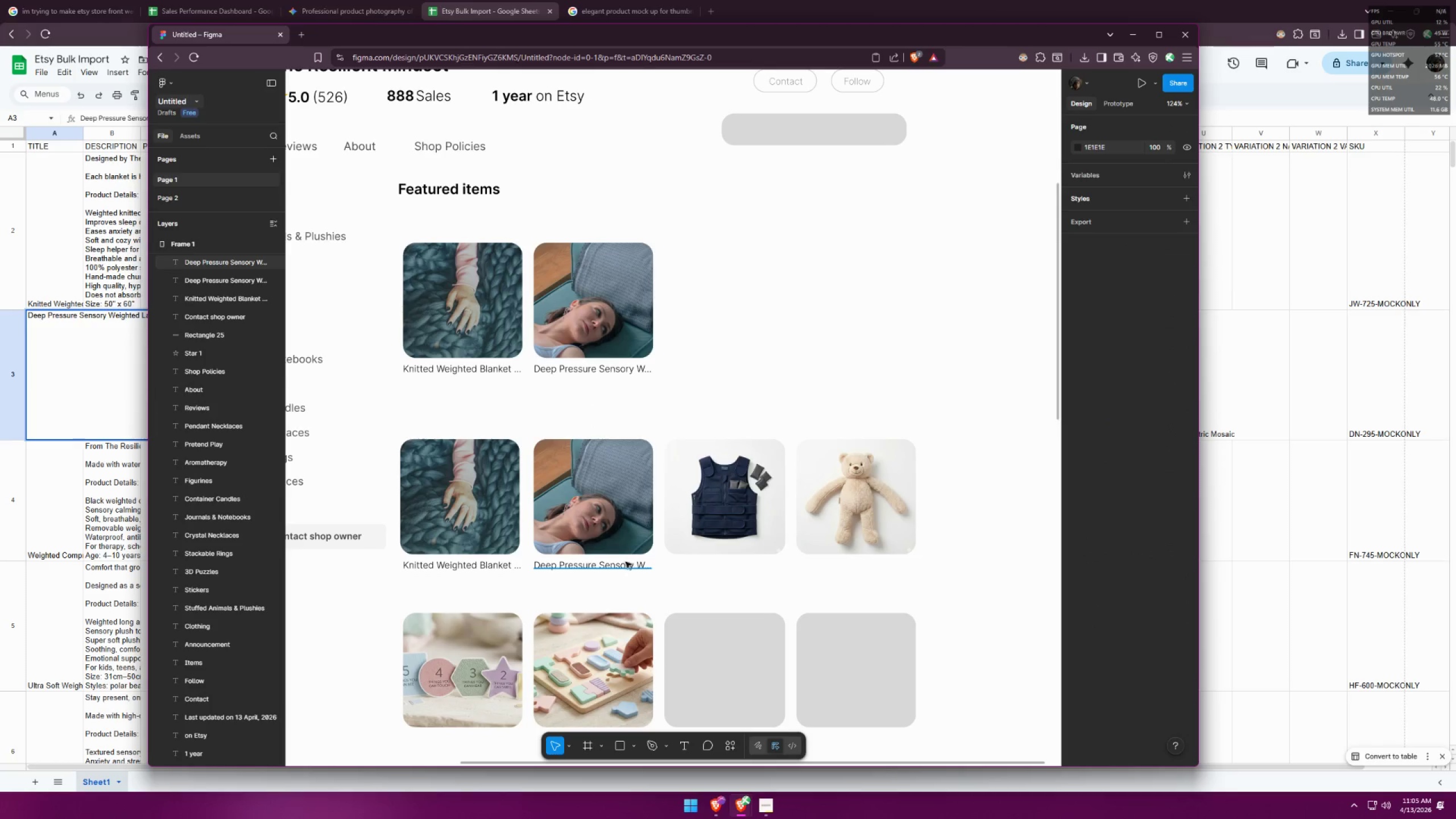 
hold_key(key=AltLeft, duration=1.42)
hold_key(key=ShiftLeft, duration=1.36)
left_click_drag(start_coordinate=[619, 566], to_coordinate=[751, 566])
 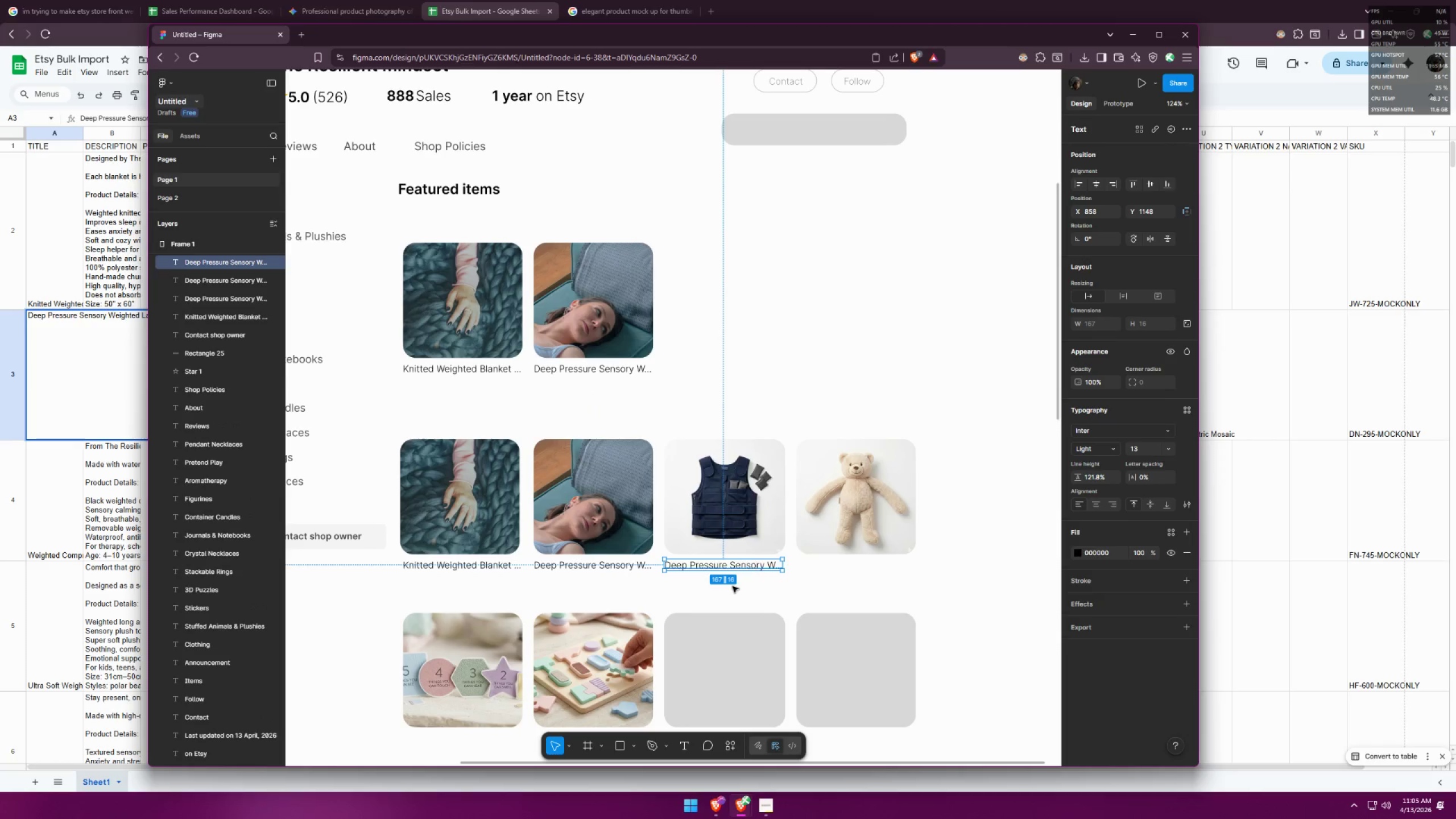 
left_click([733, 586])
 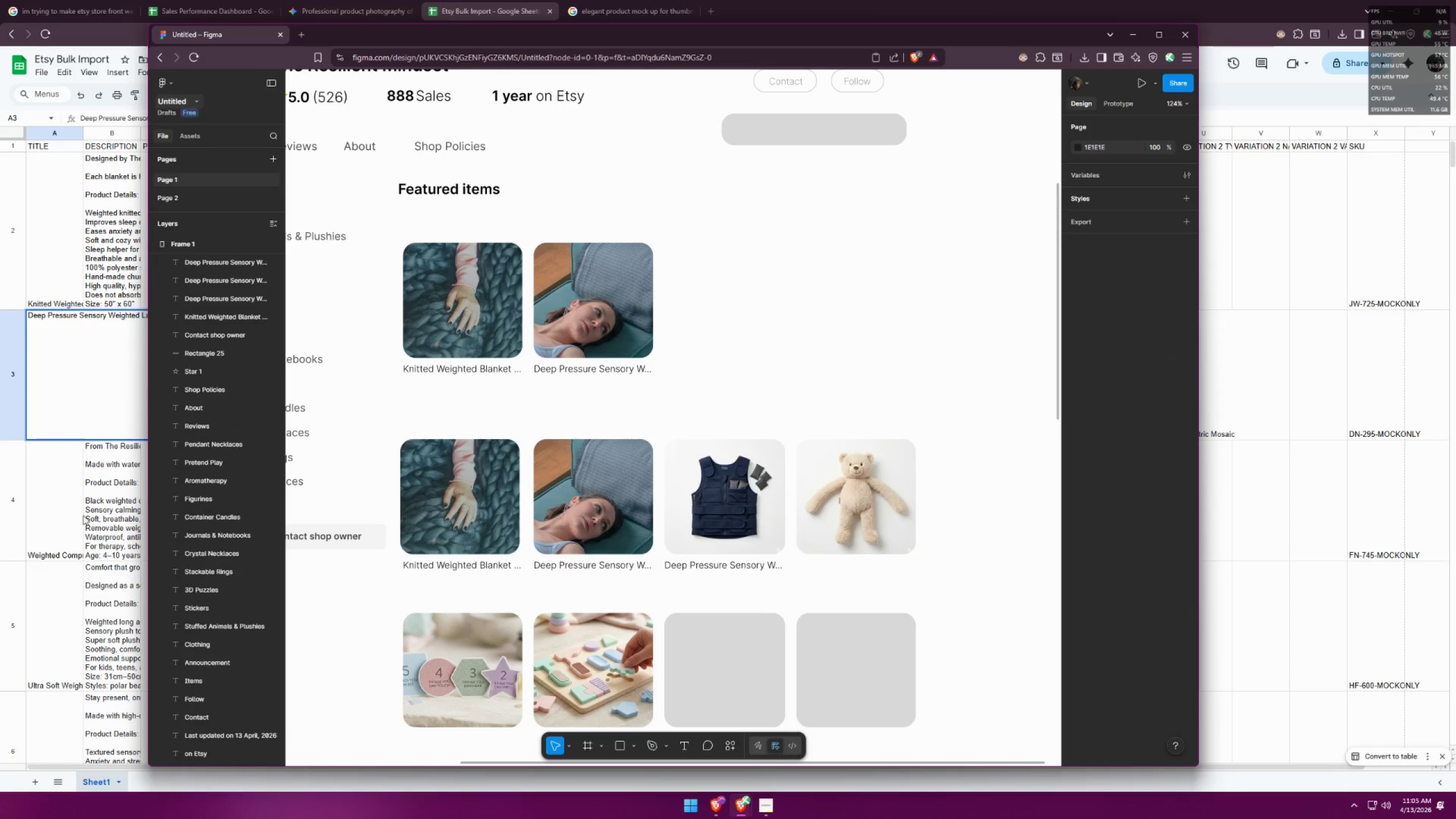 
left_click([72, 517])
 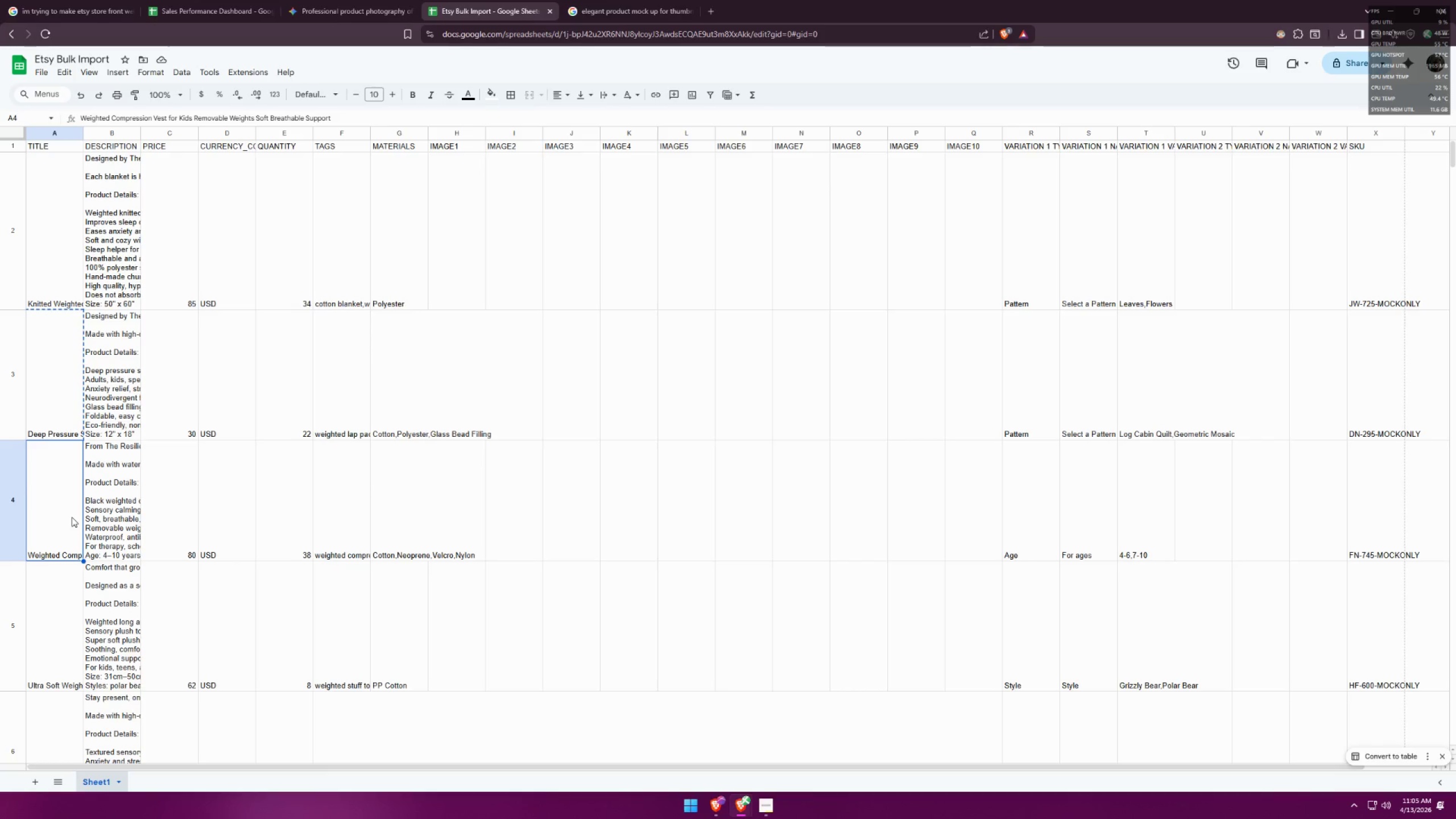 
key(Control+C)
 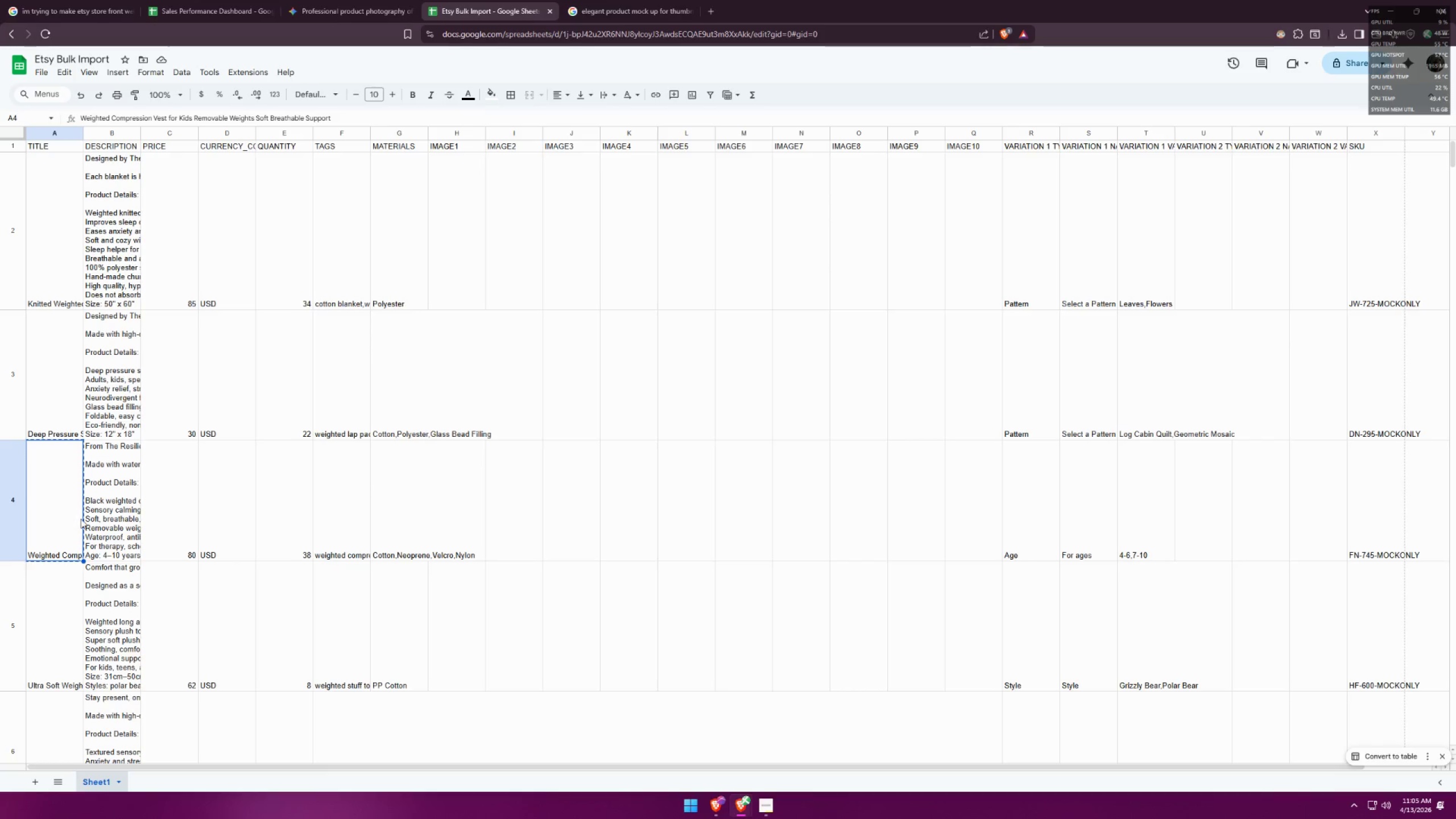 
key(Alt+AltLeft)
 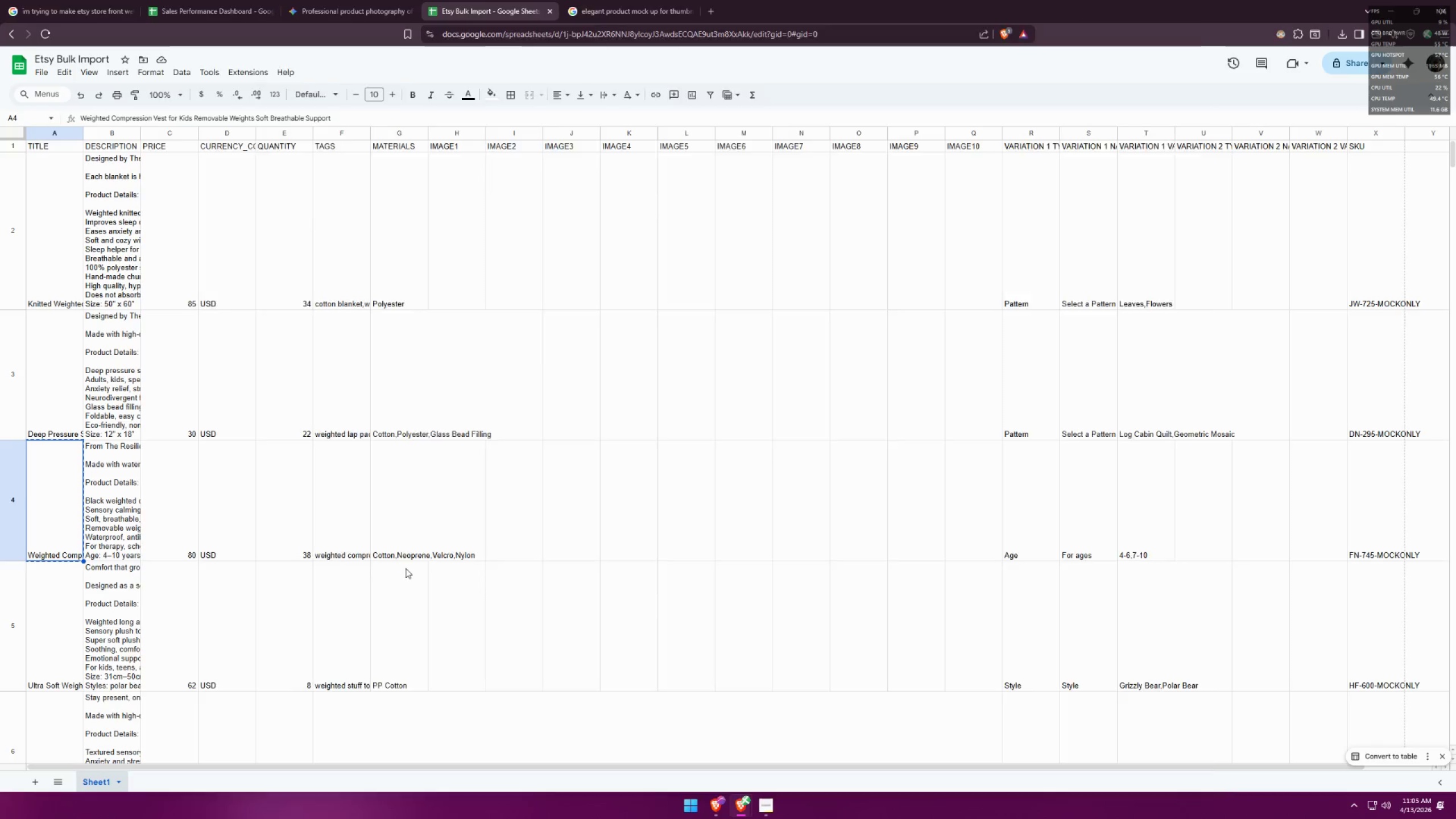 
key(Alt+Tab)
 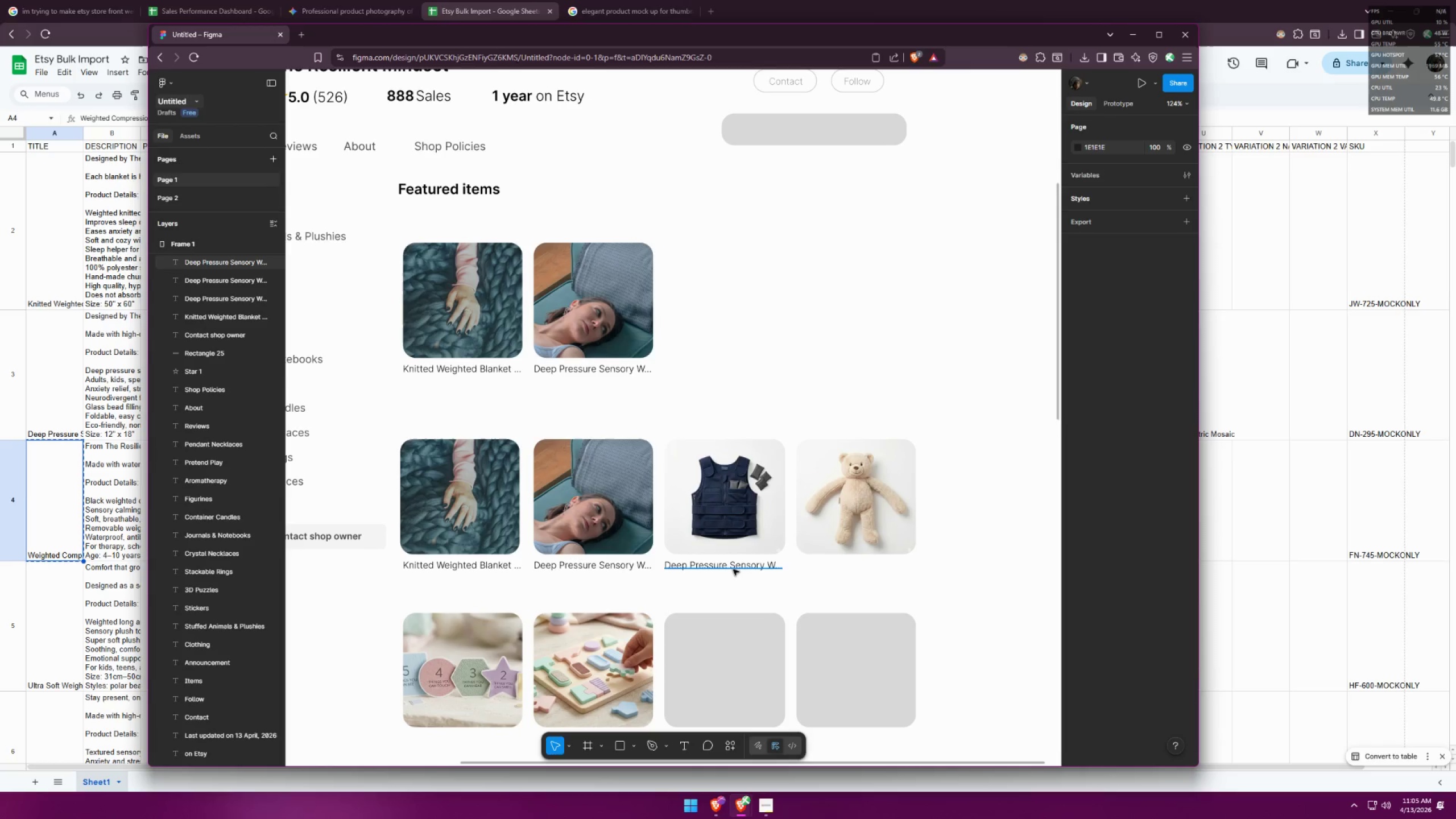 
double_click([731, 566])
 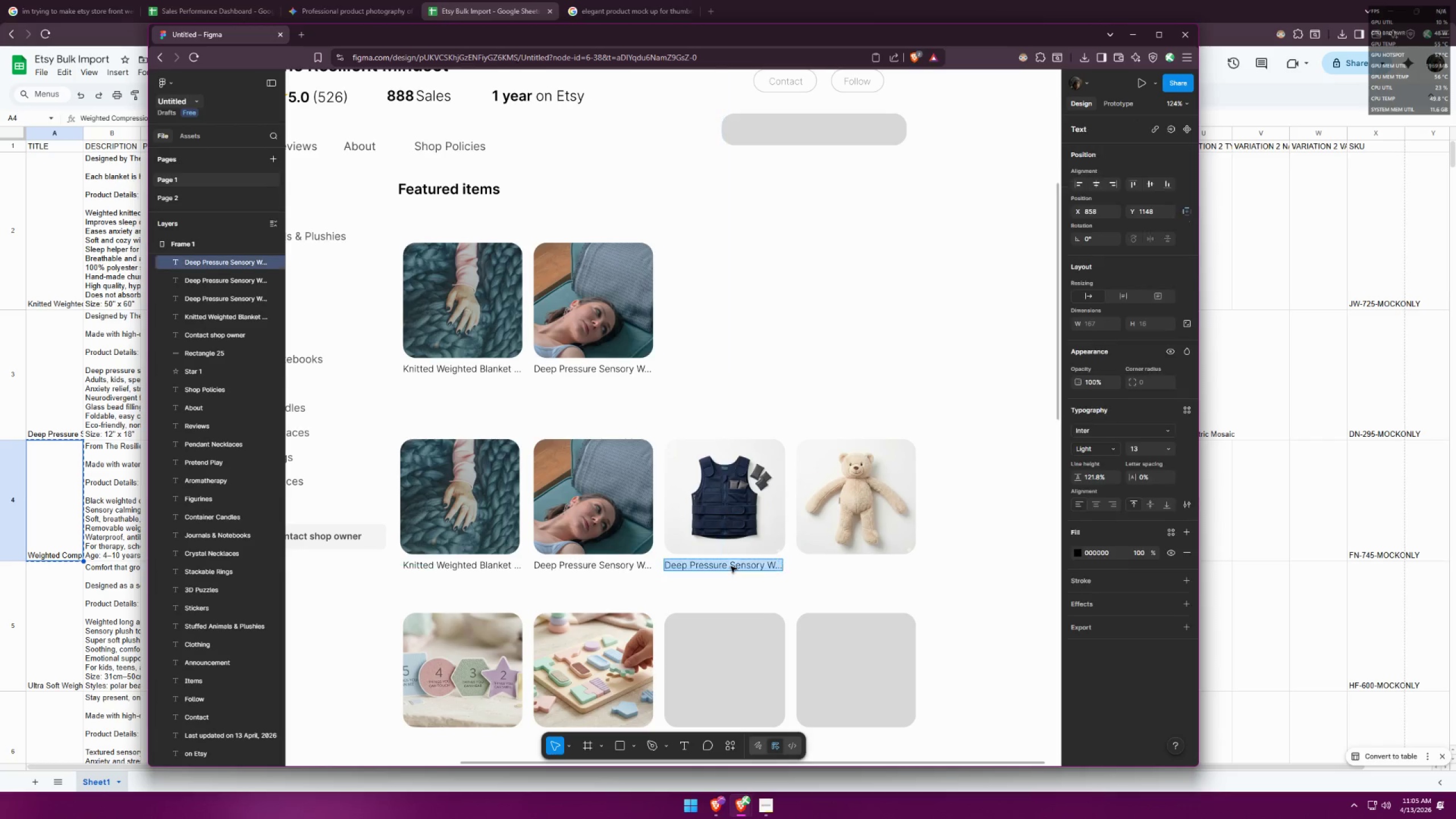 
triple_click([731, 566])
 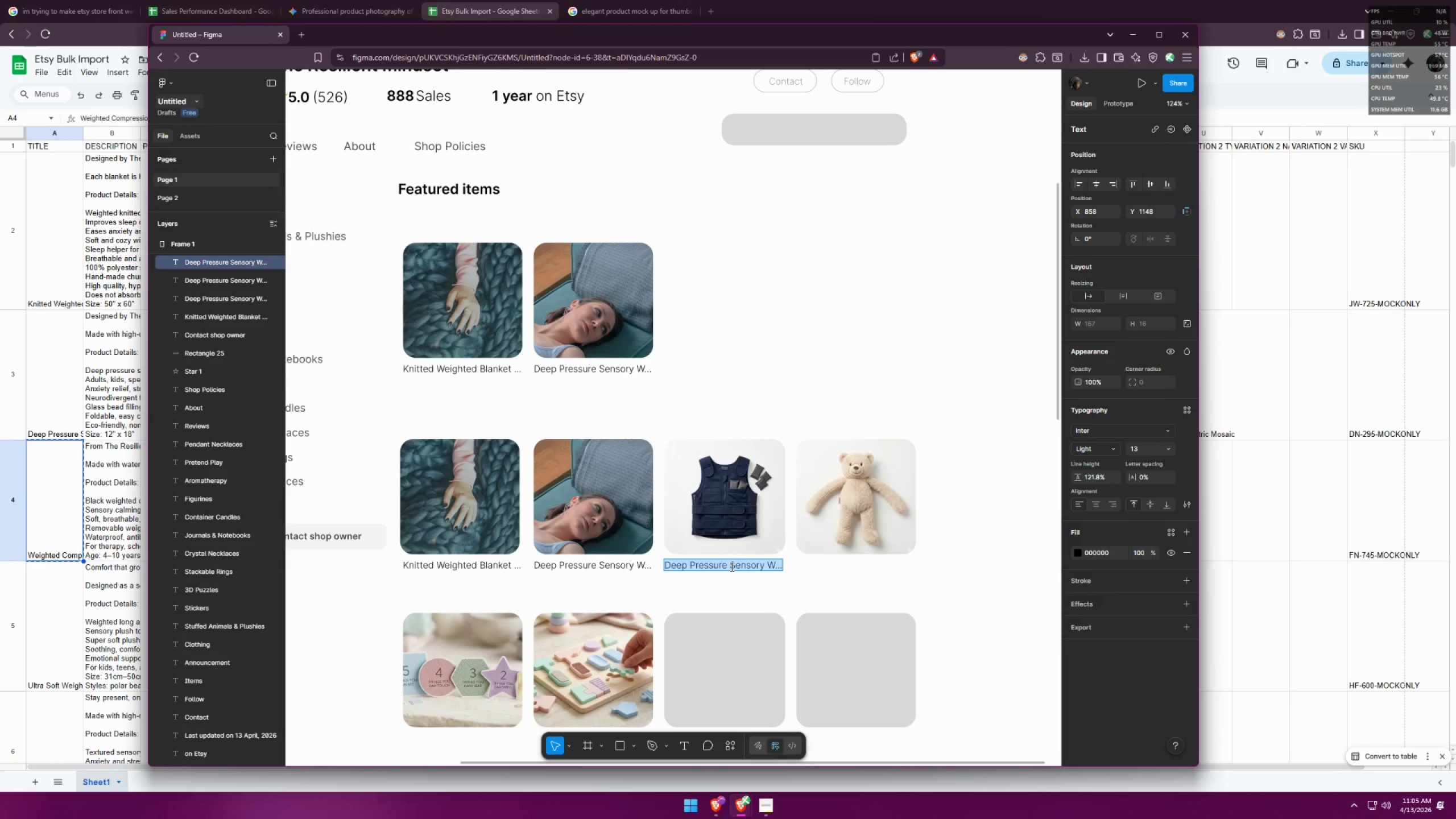 
key(Control+ControlLeft)
 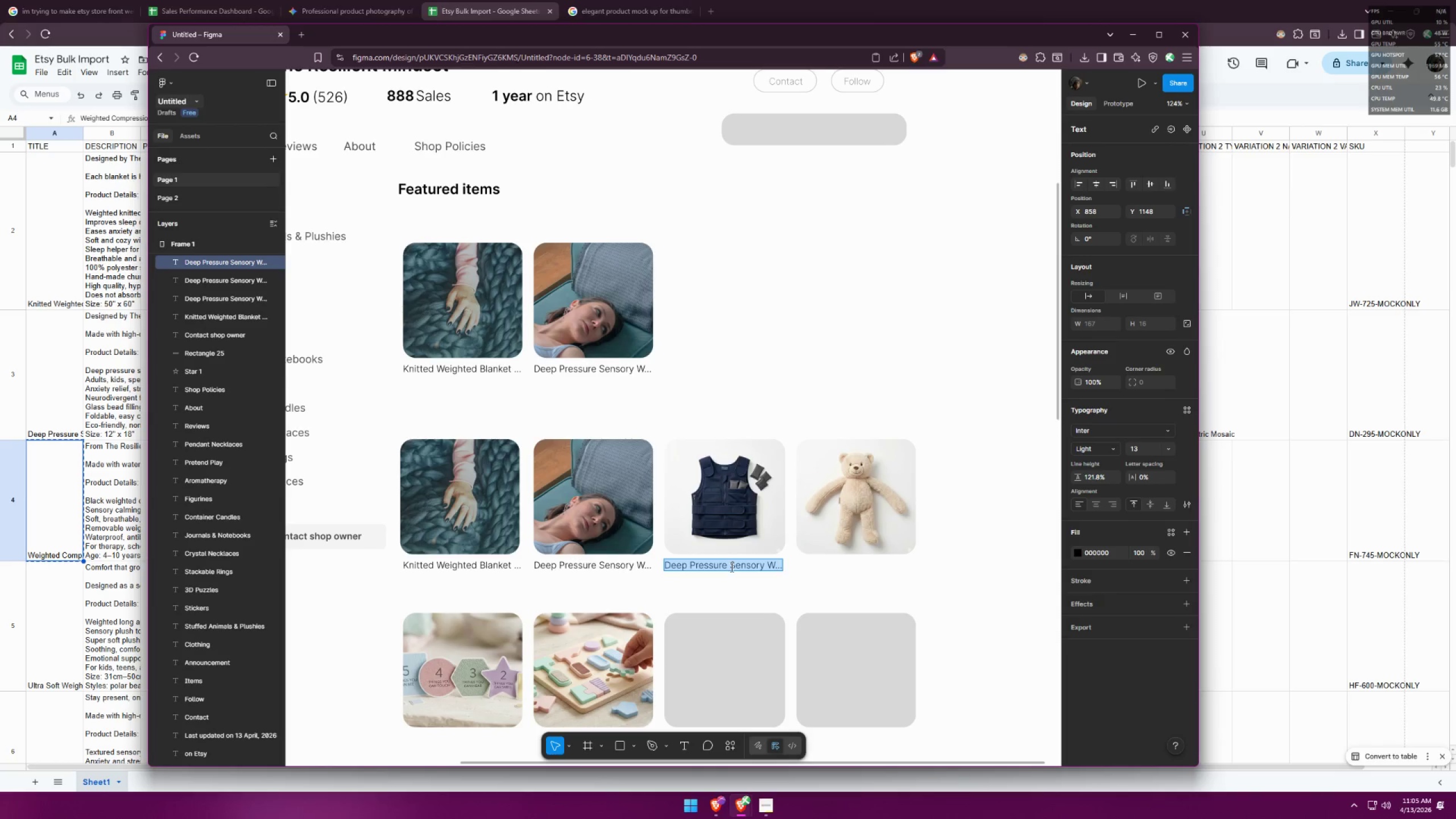 
key(Control+V)
 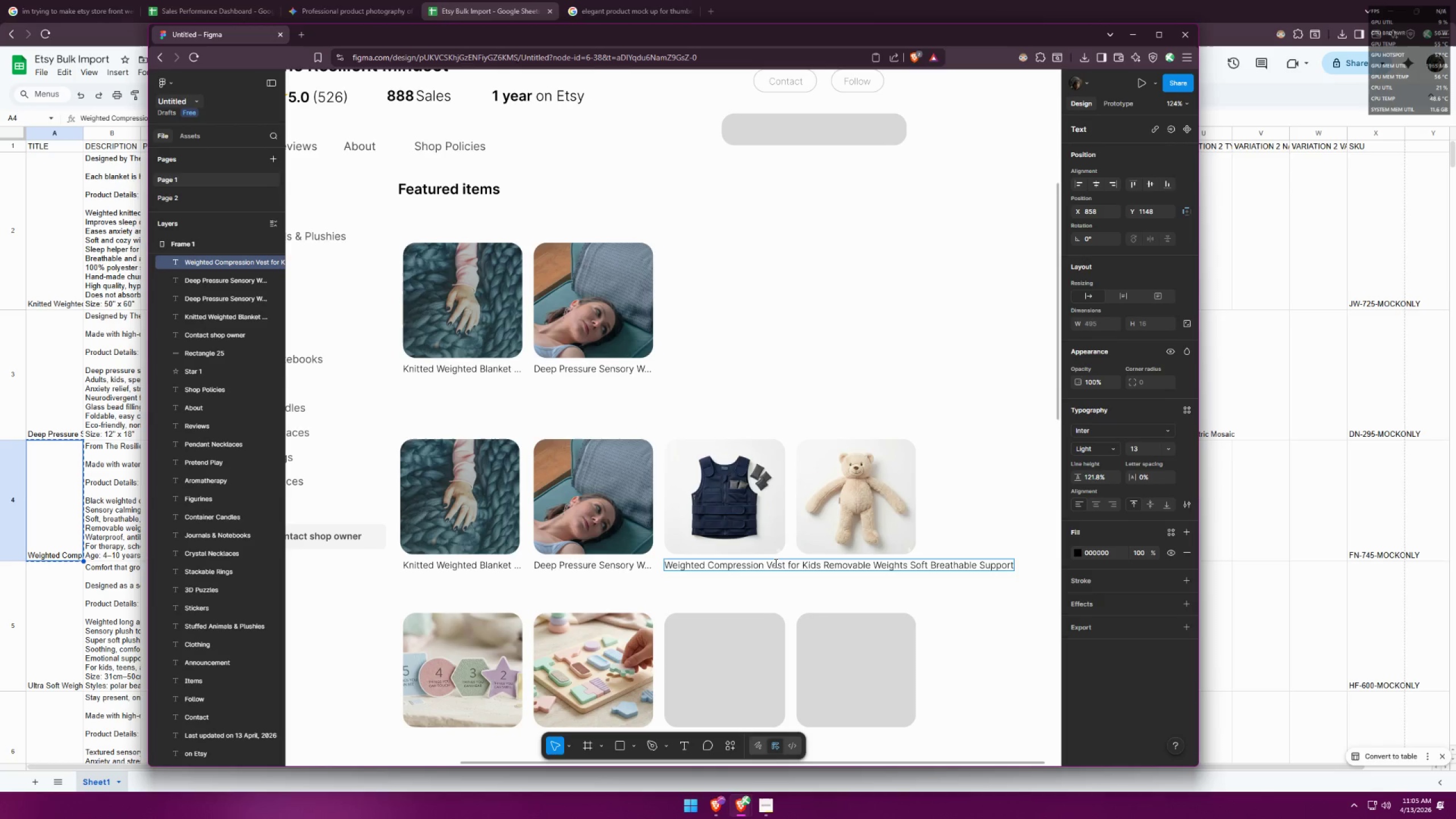 
left_click_drag(start_coordinate=[772, 562], to_coordinate=[1065, 559])
 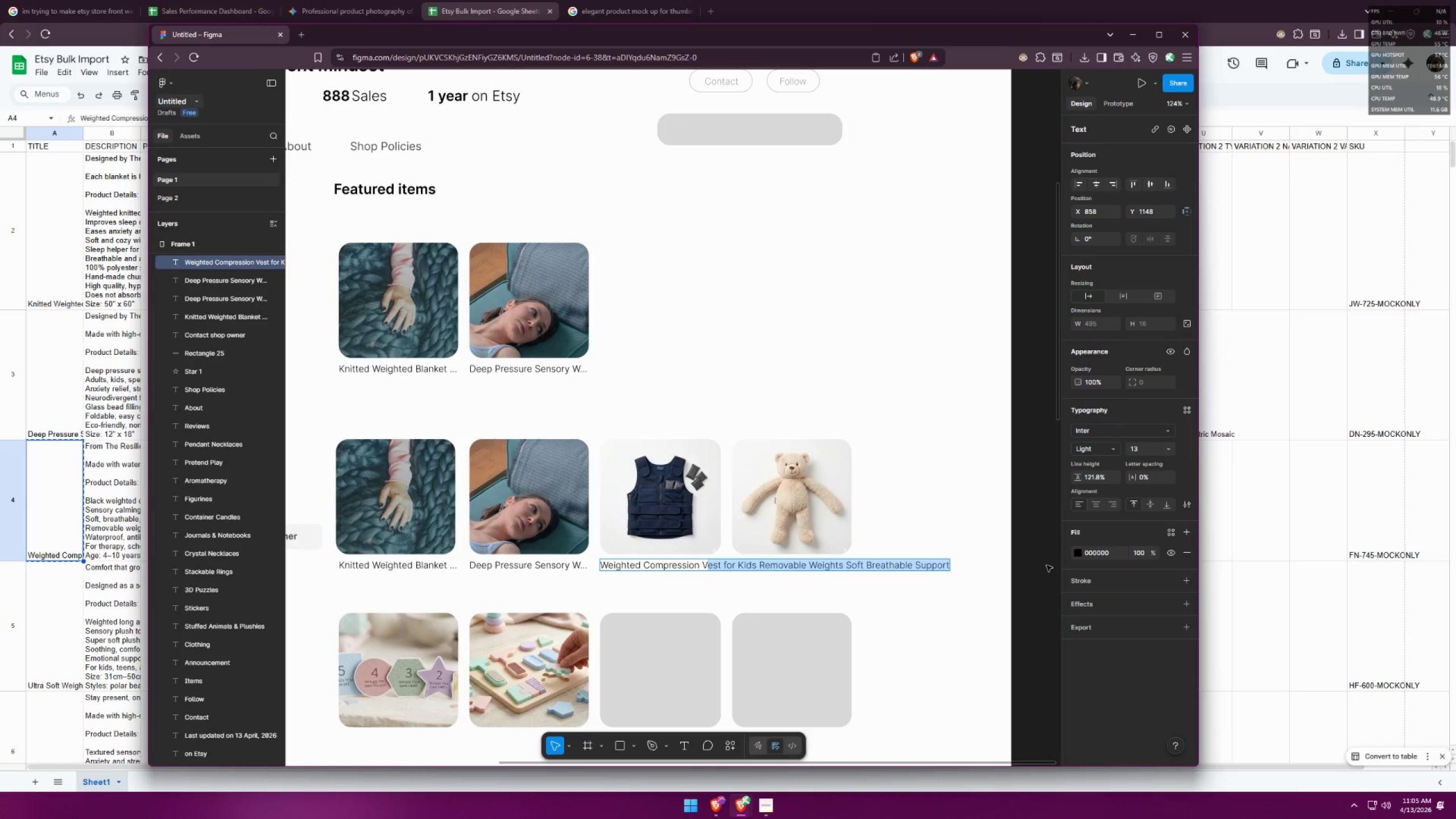 
key(Period)
 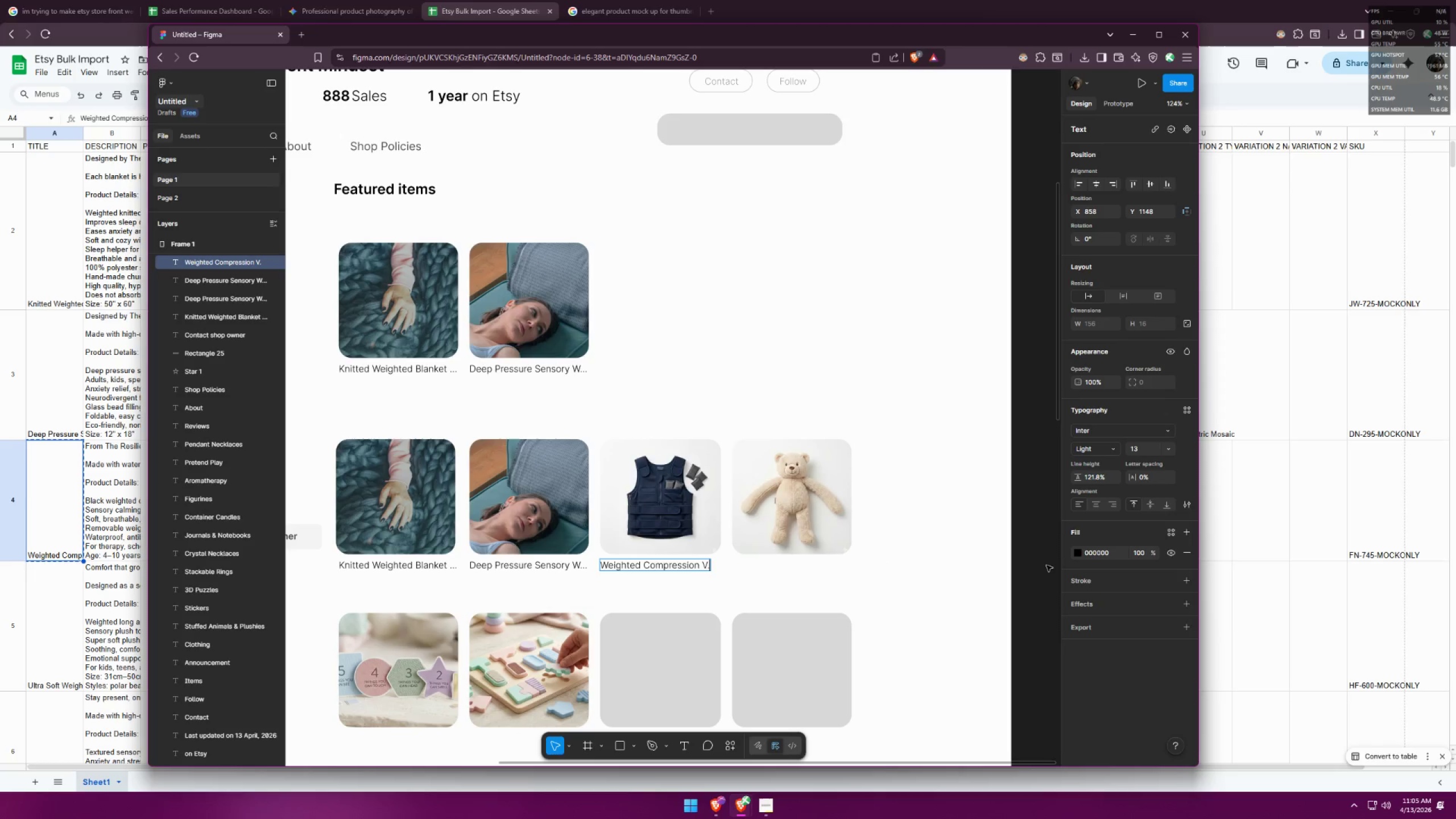 
key(Period)
 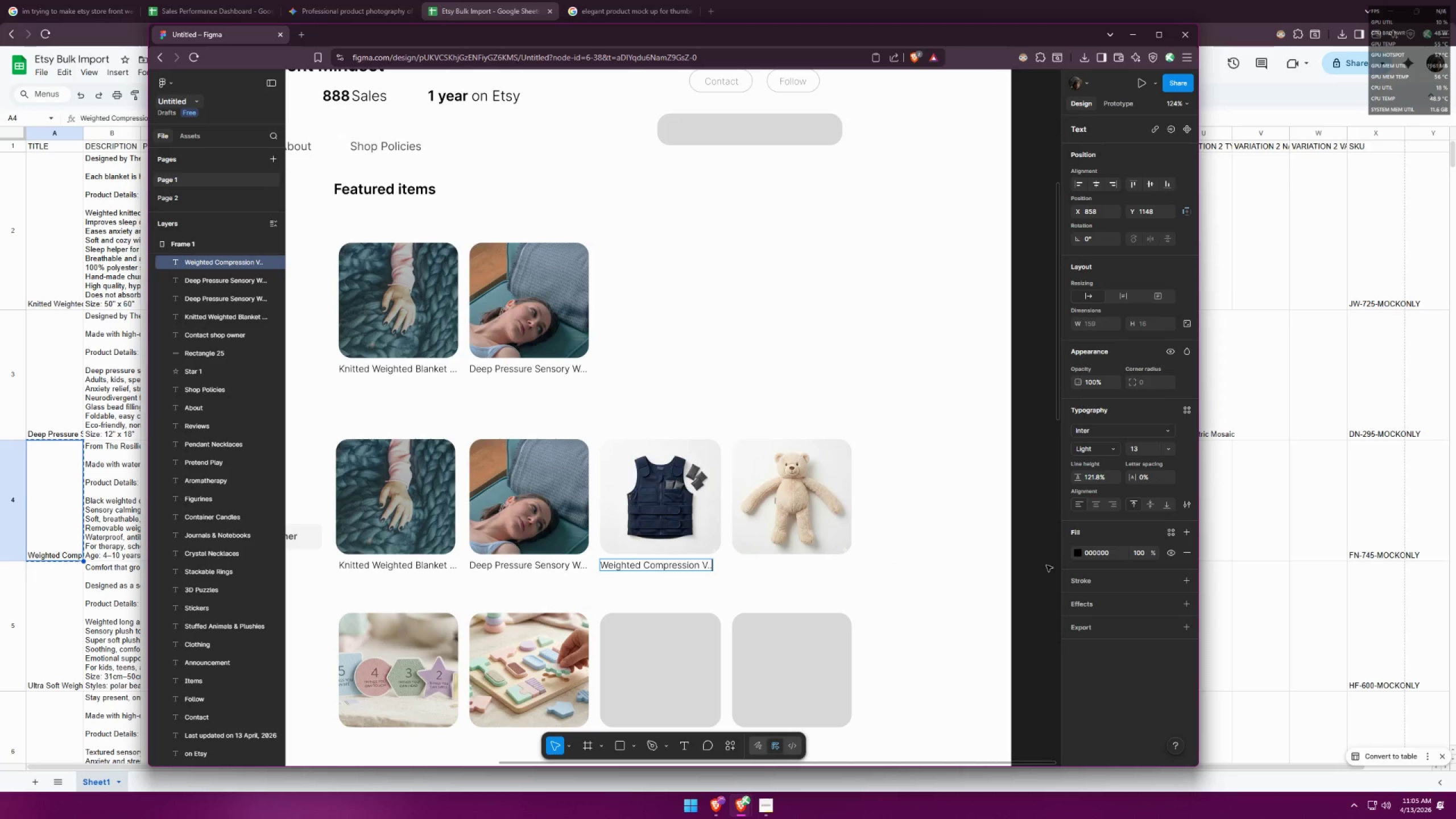 
key(Period)
 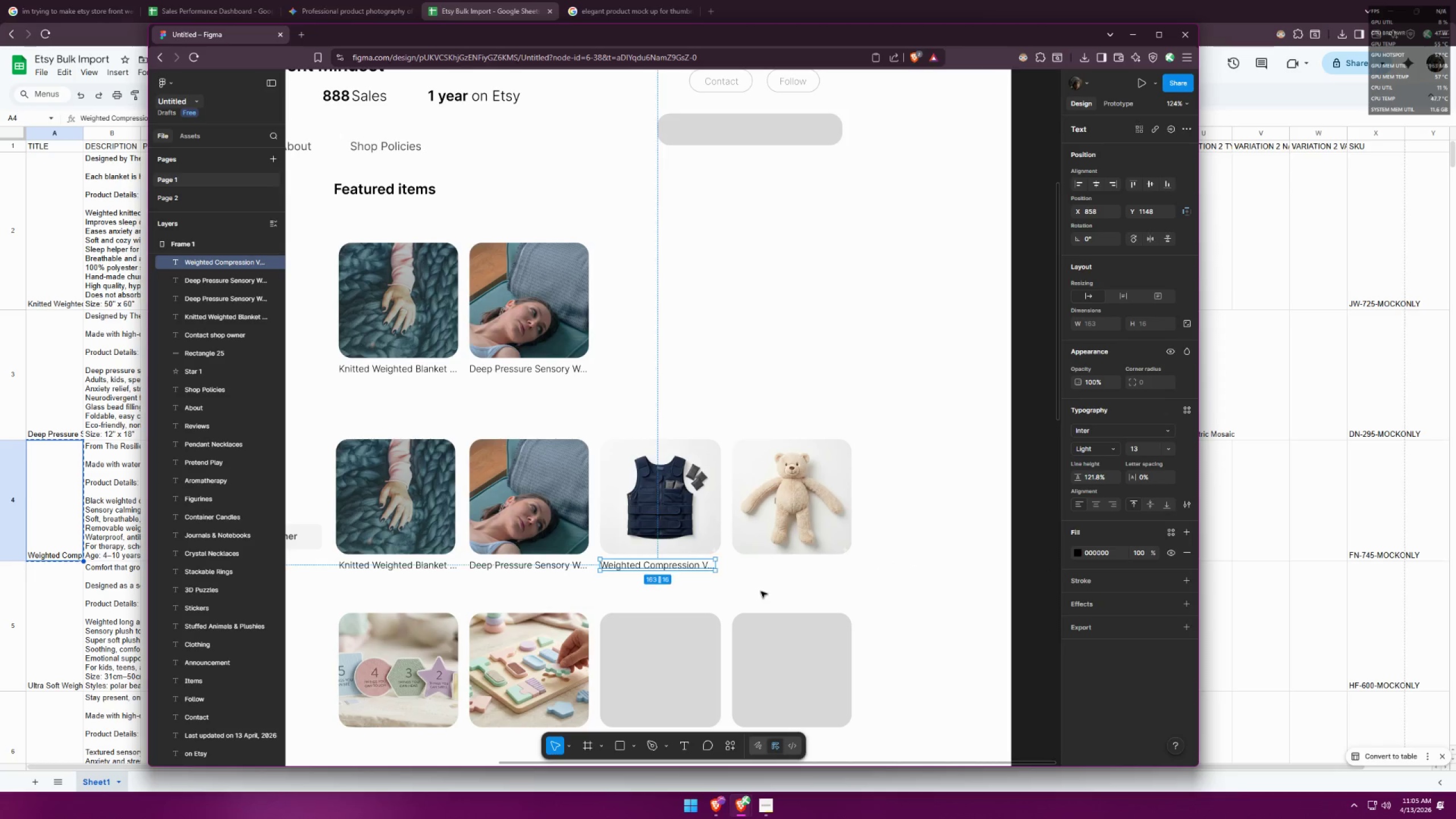 
double_click([762, 590])
 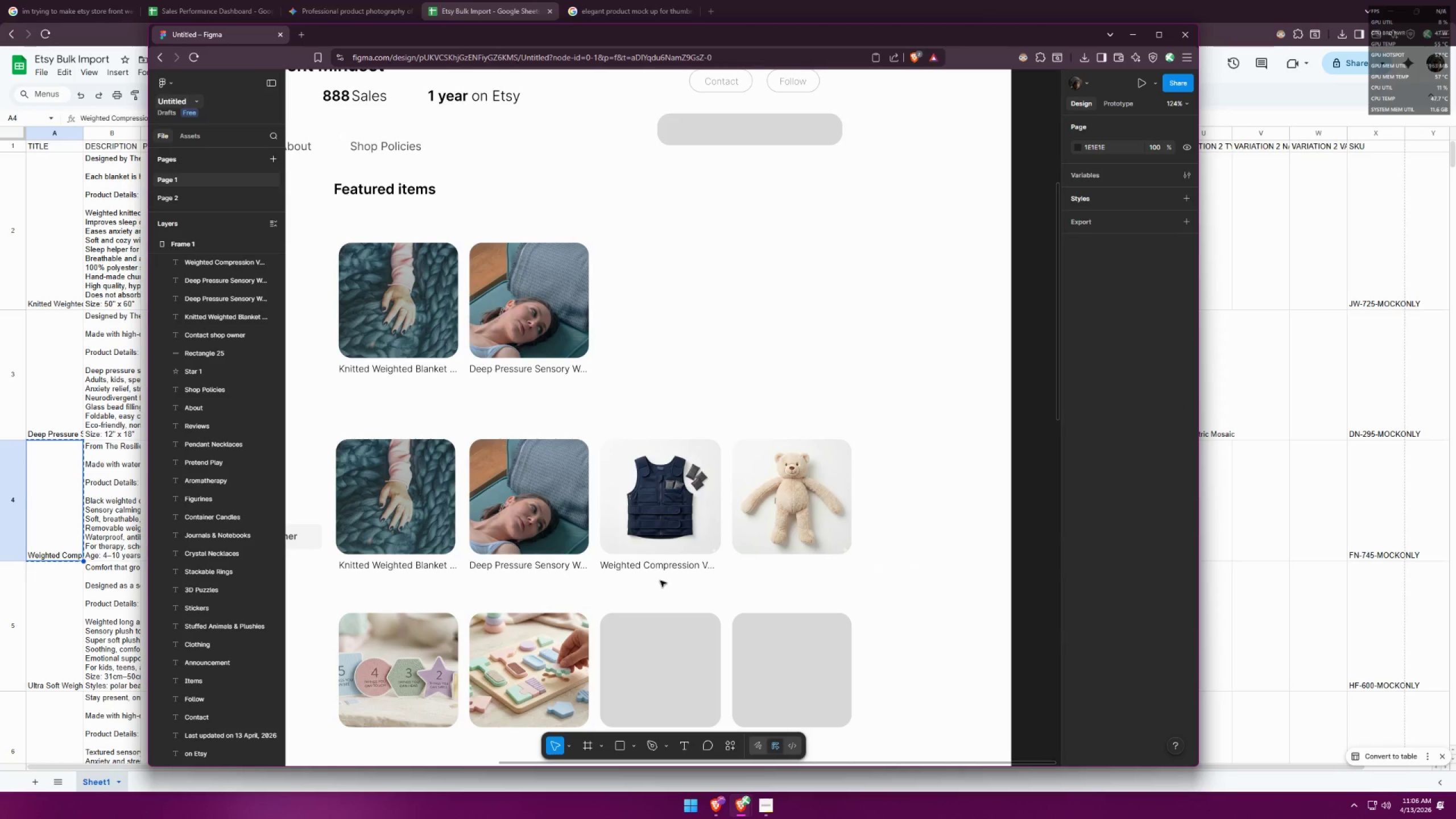 
hold_key(key=AltLeft, duration=1.64)
hold_key(key=ShiftLeft, duration=1.5)
left_click_drag(start_coordinate=[675, 565], to_coordinate=[806, 565])
 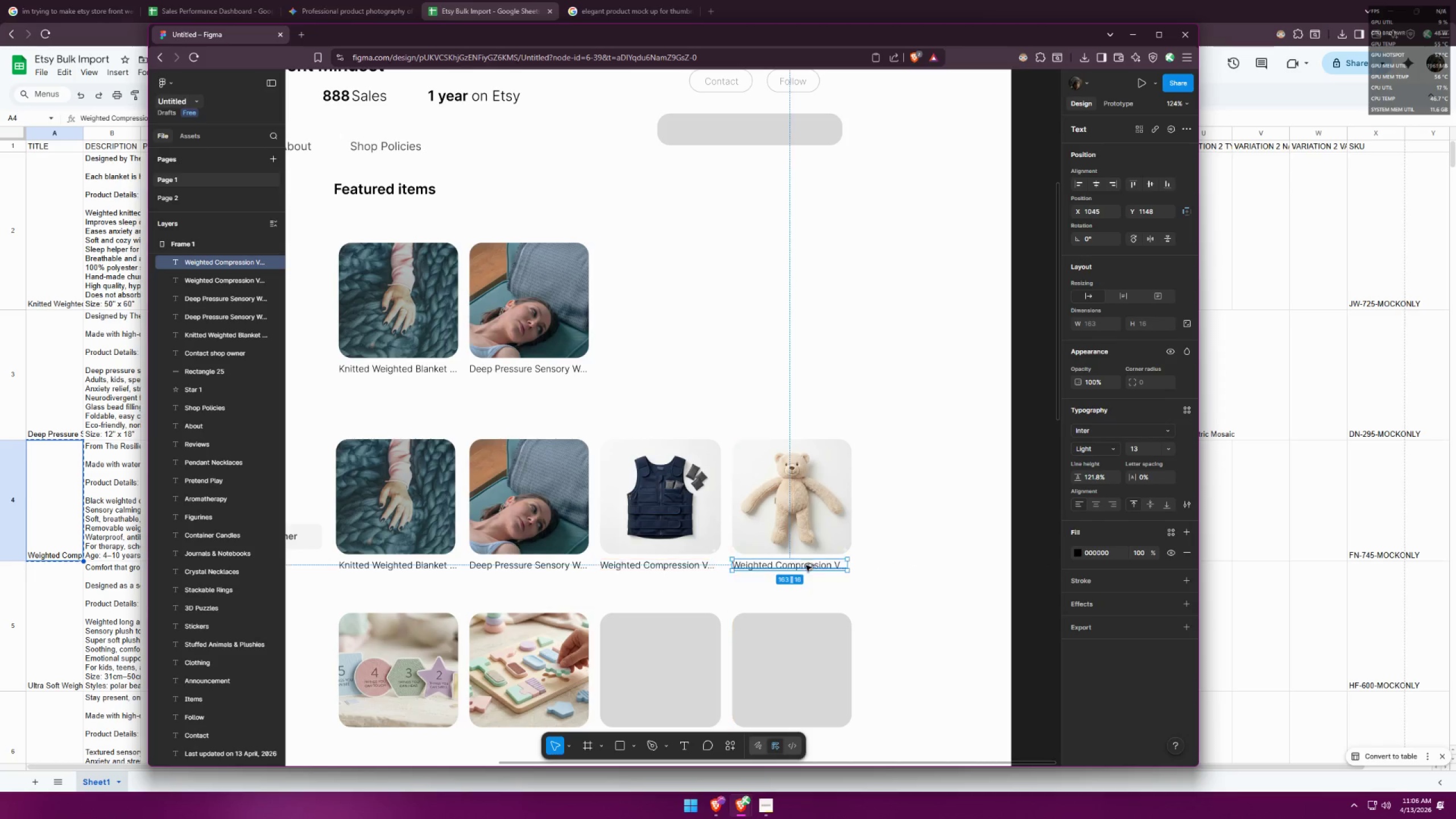 
key(Alt+Shift+ShiftLeft)
 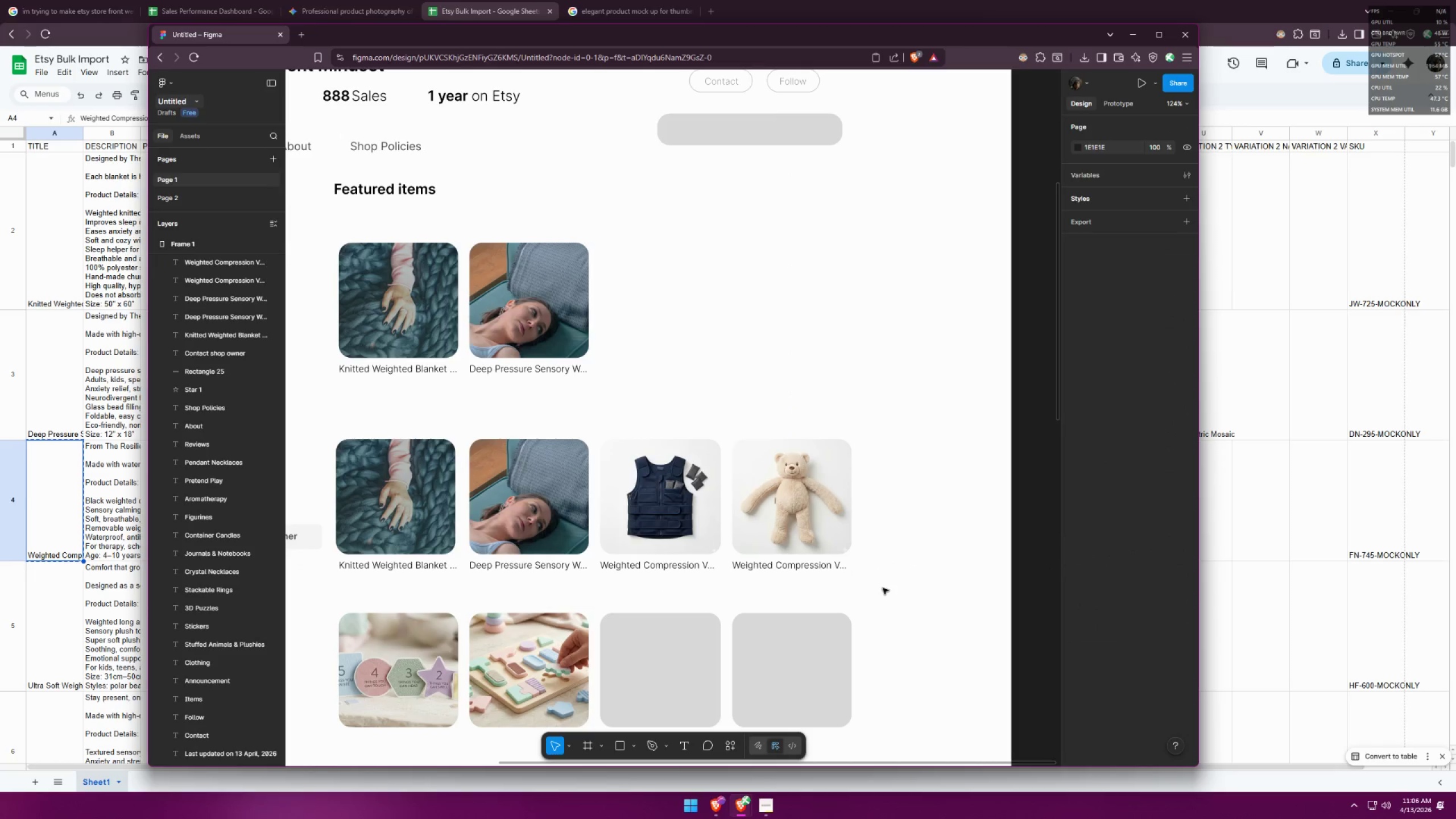 
key(Alt+AltLeft)
 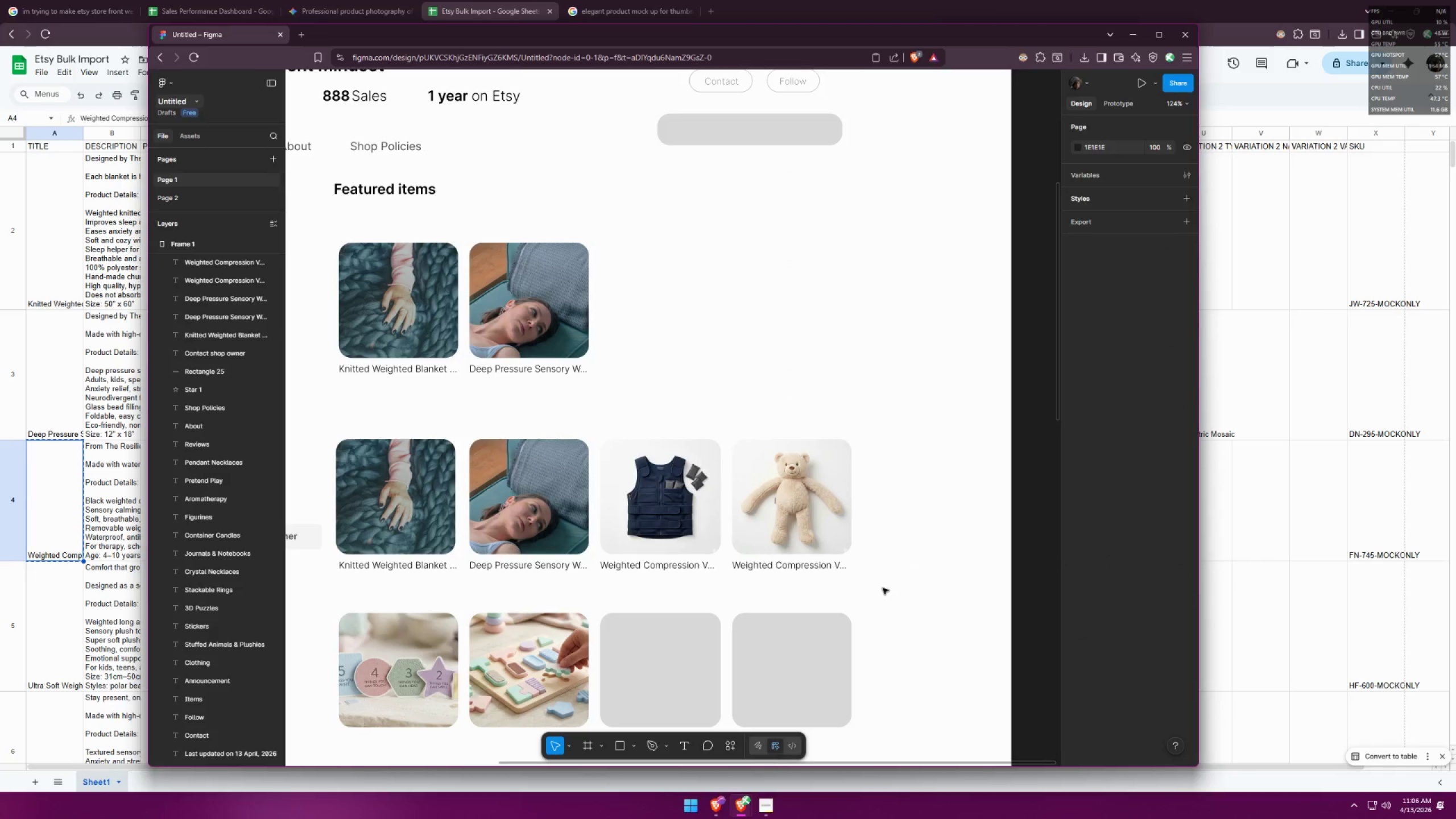 
key(Alt+Tab)
 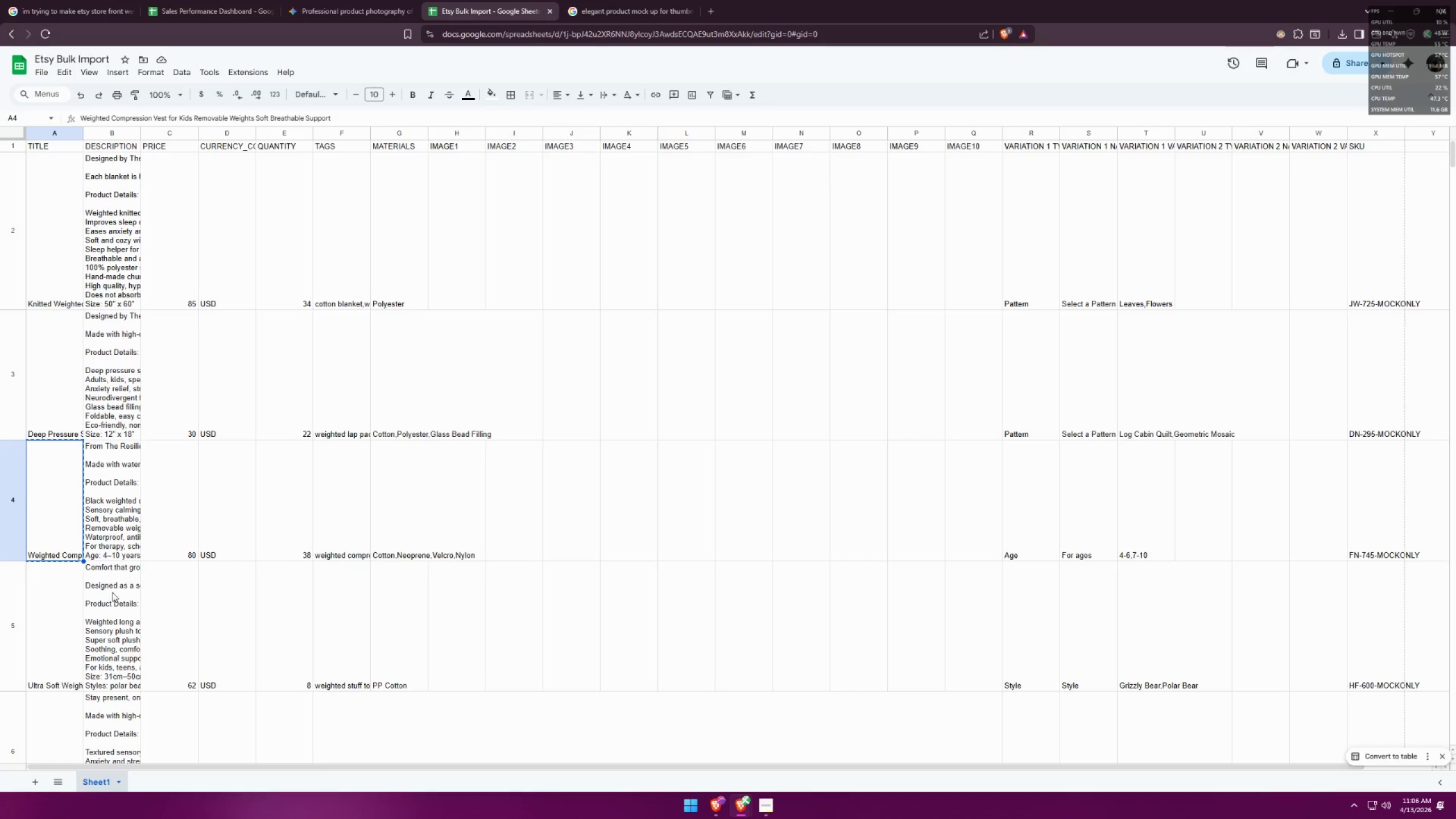 
left_click([67, 620])
 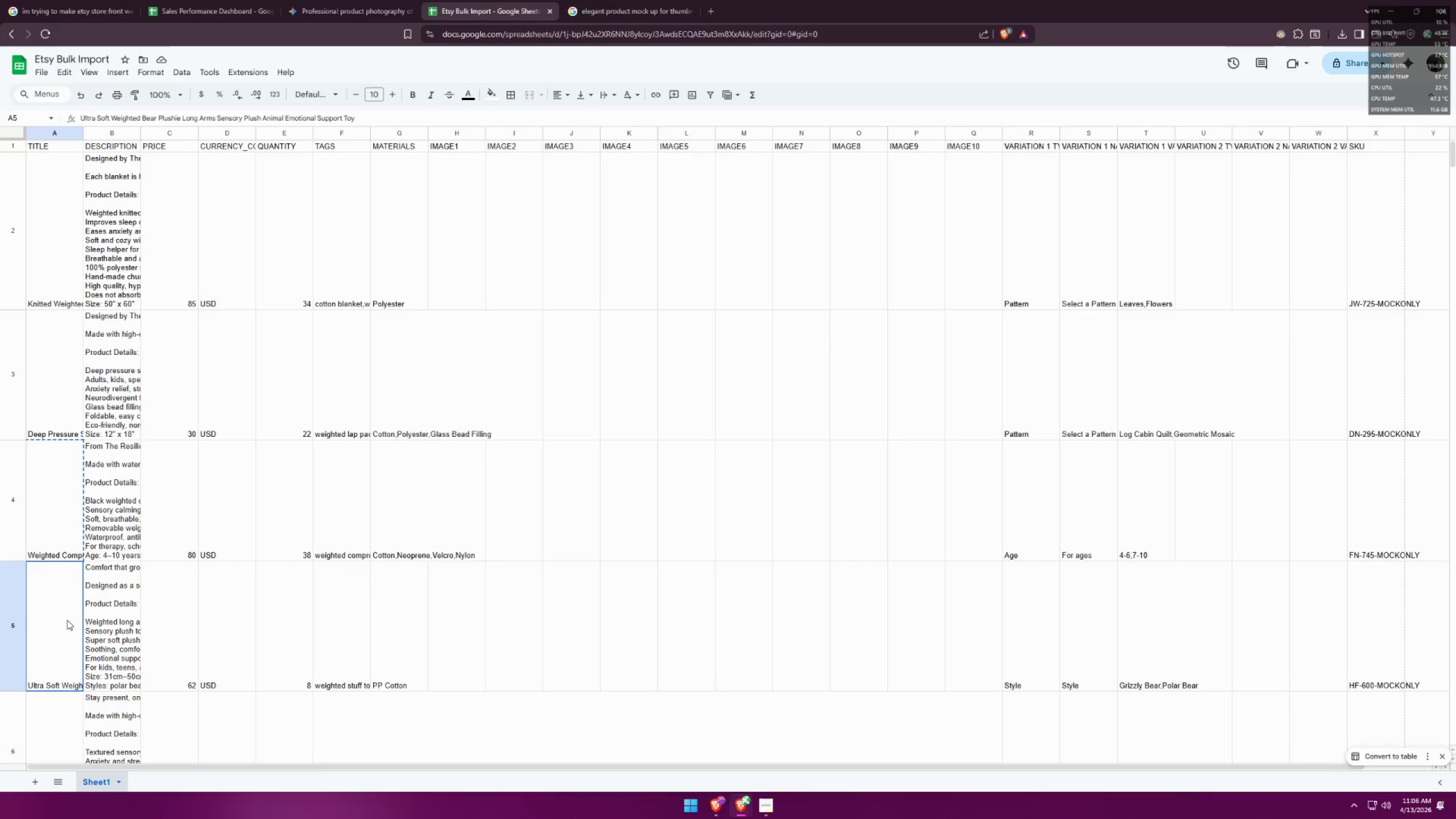 
key(Control+C)
 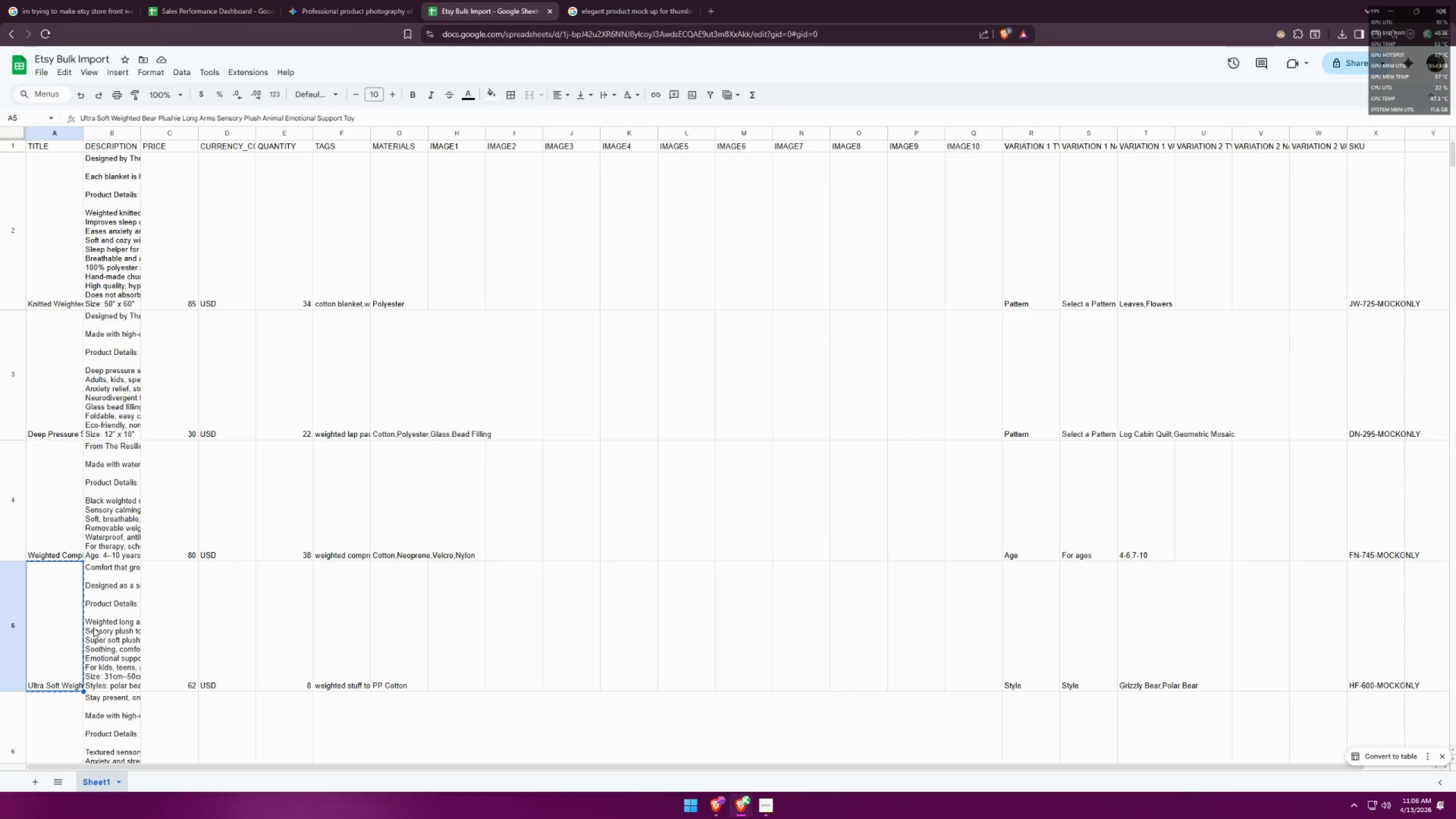 
key(Alt+AltLeft)
 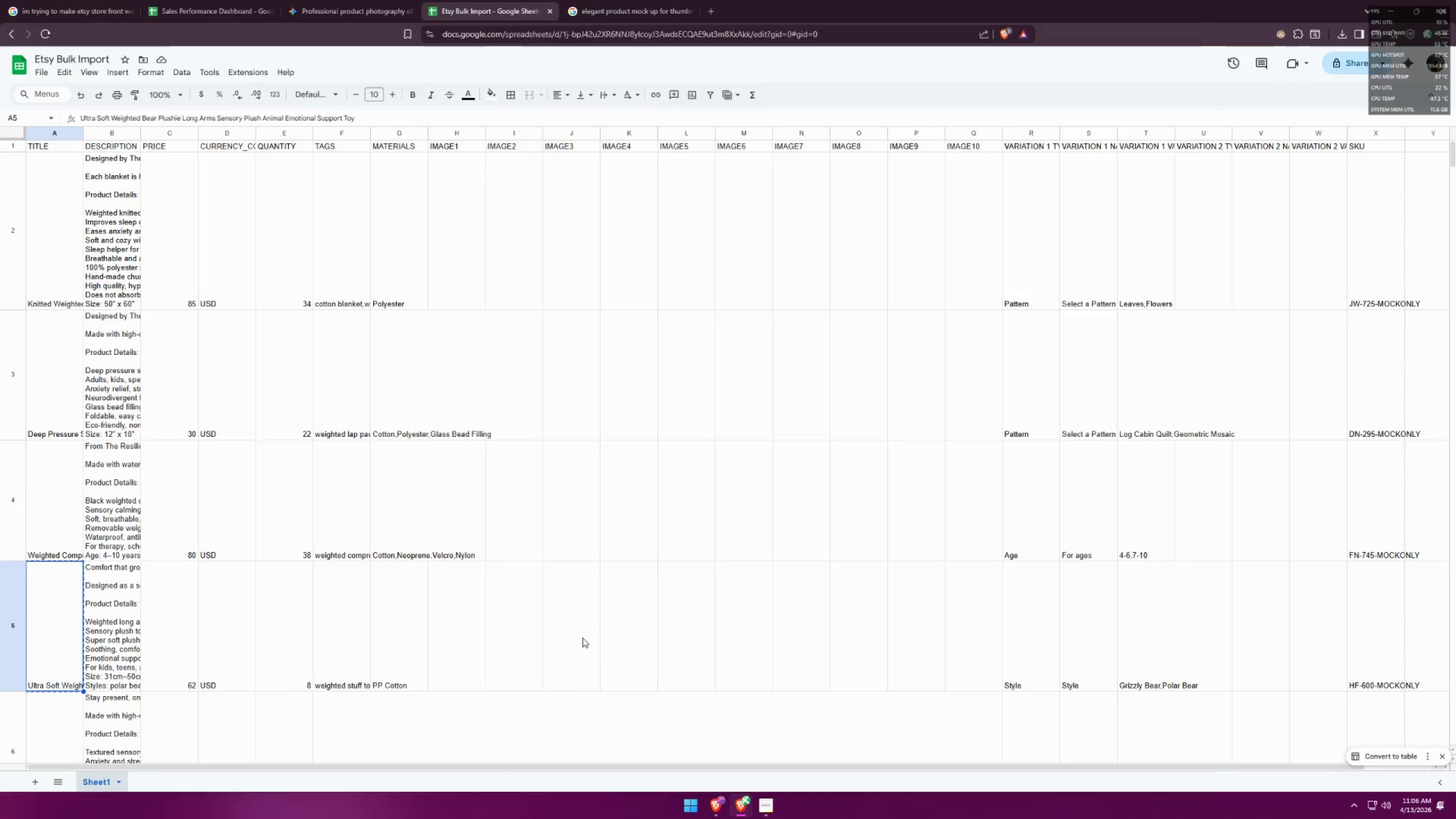 
key(Alt+Tab)
 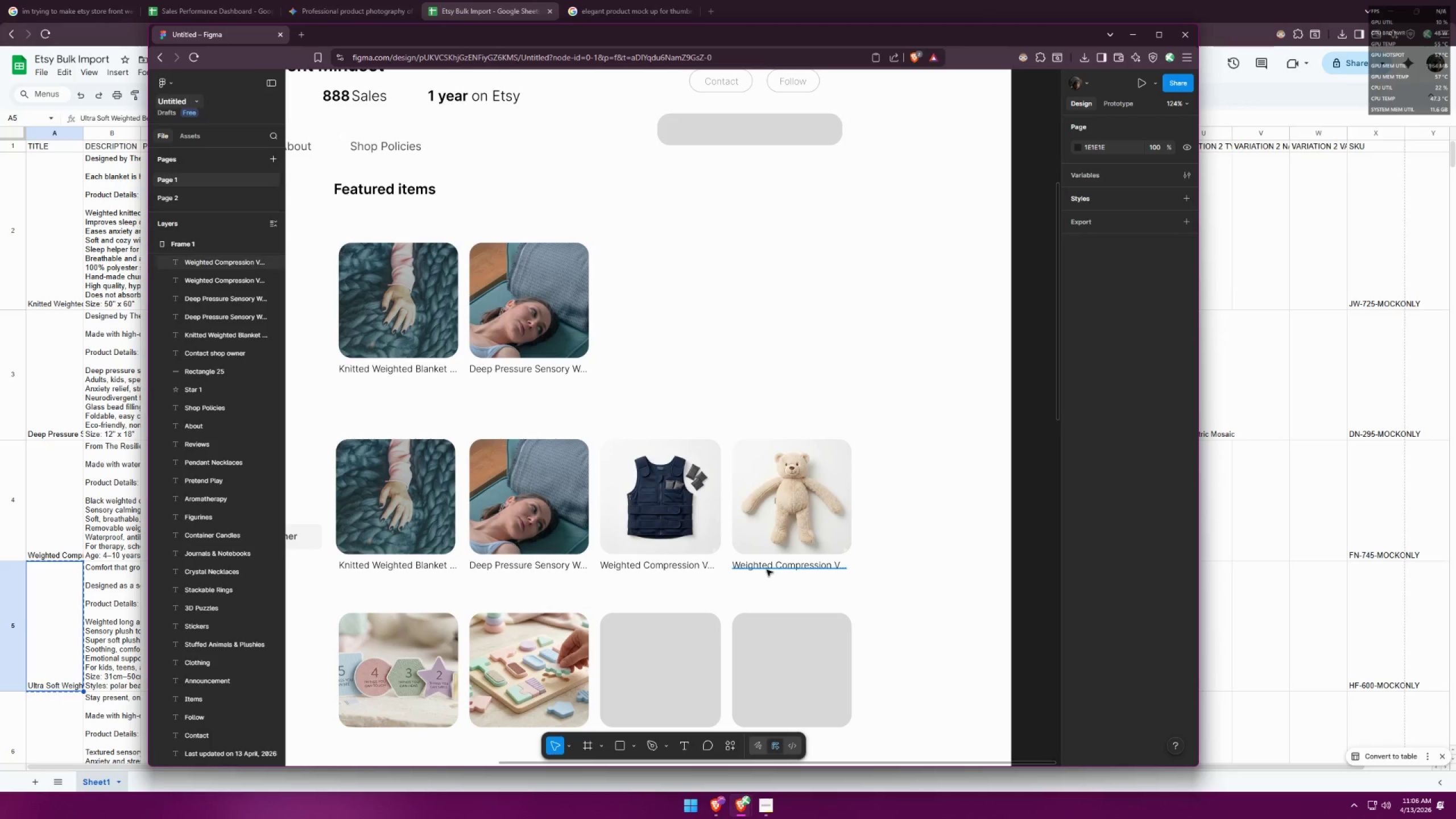 
double_click([768, 568])
 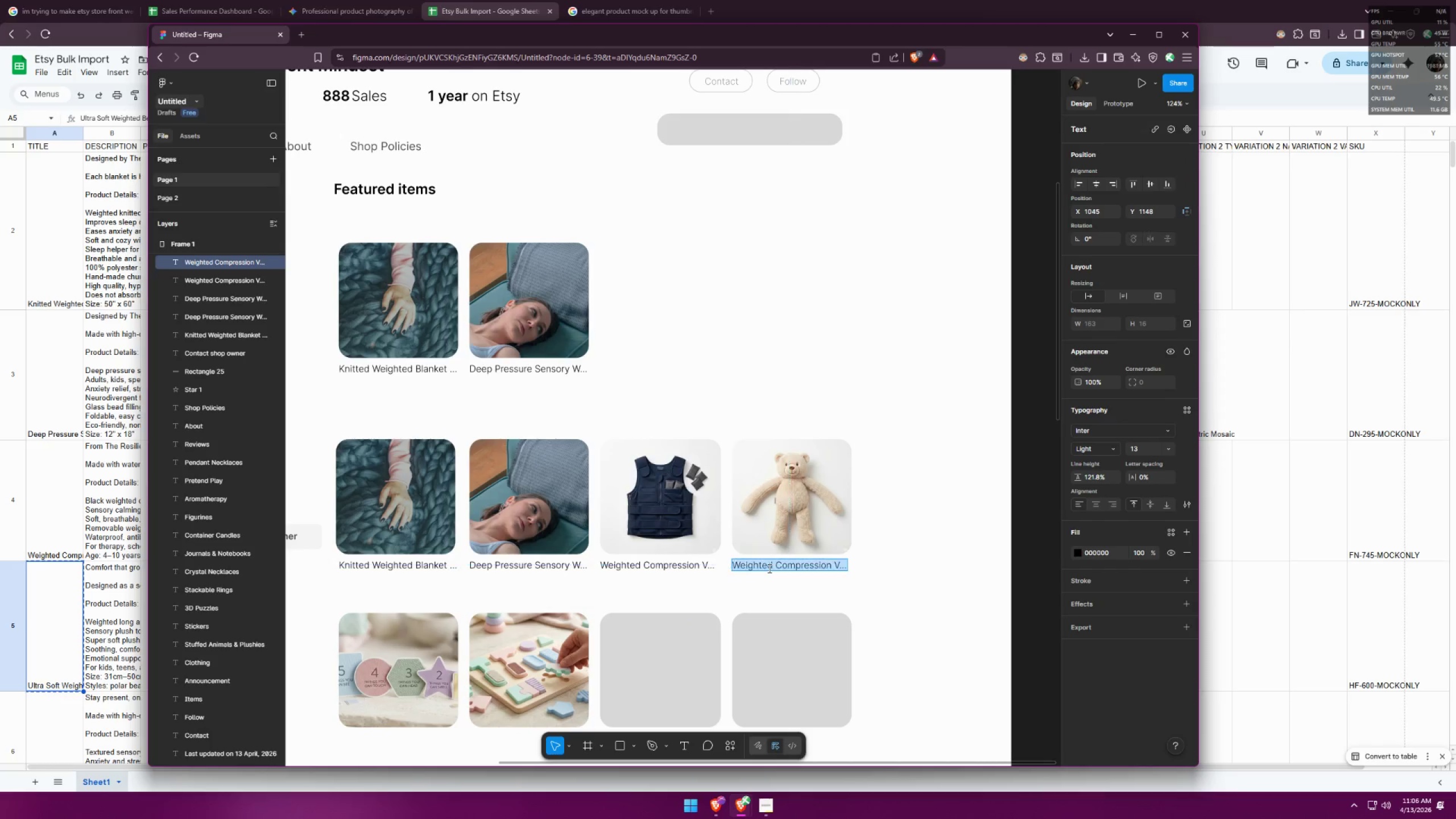 
key(Control+ControlLeft)
 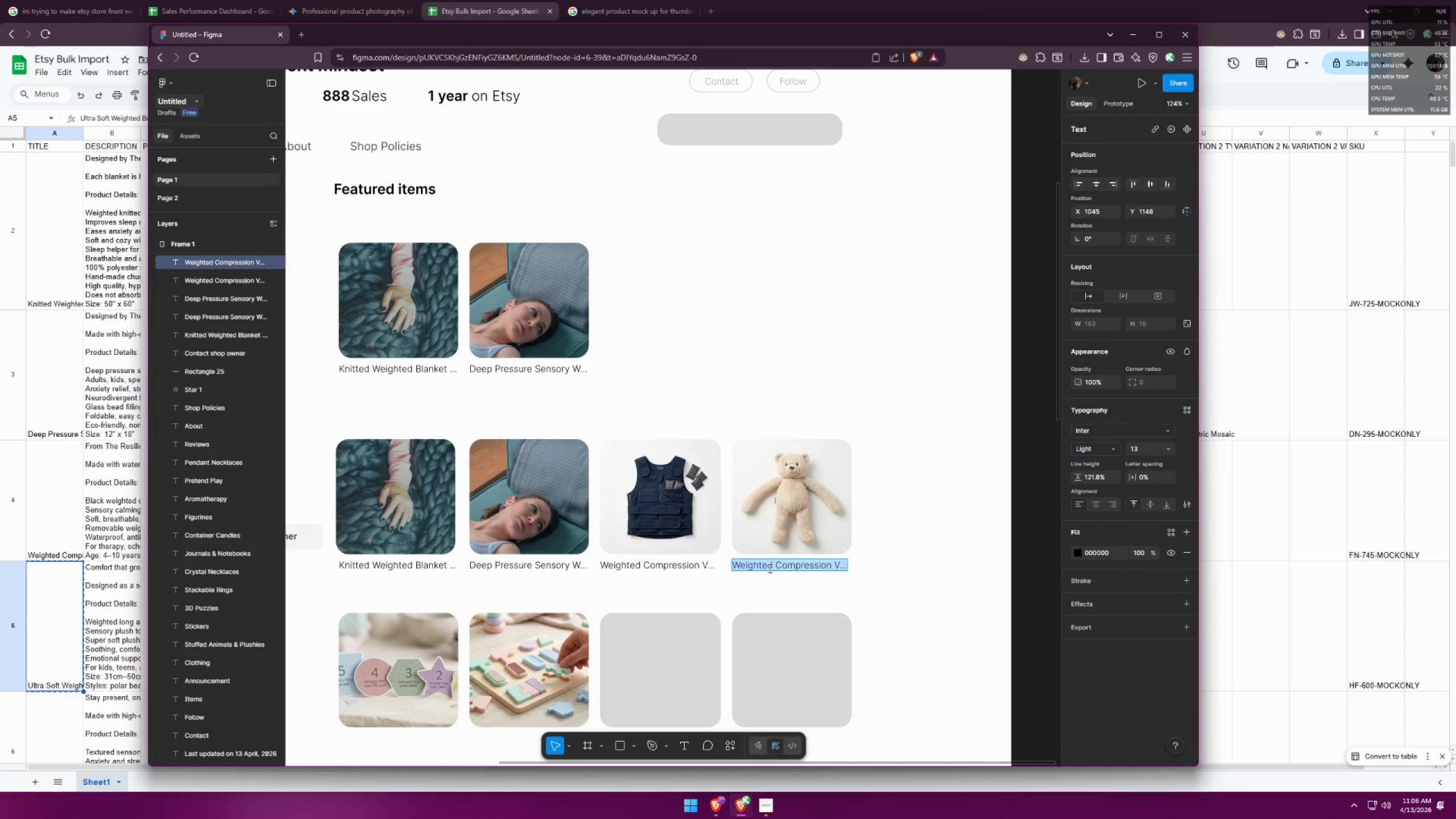 
key(Control+V)
 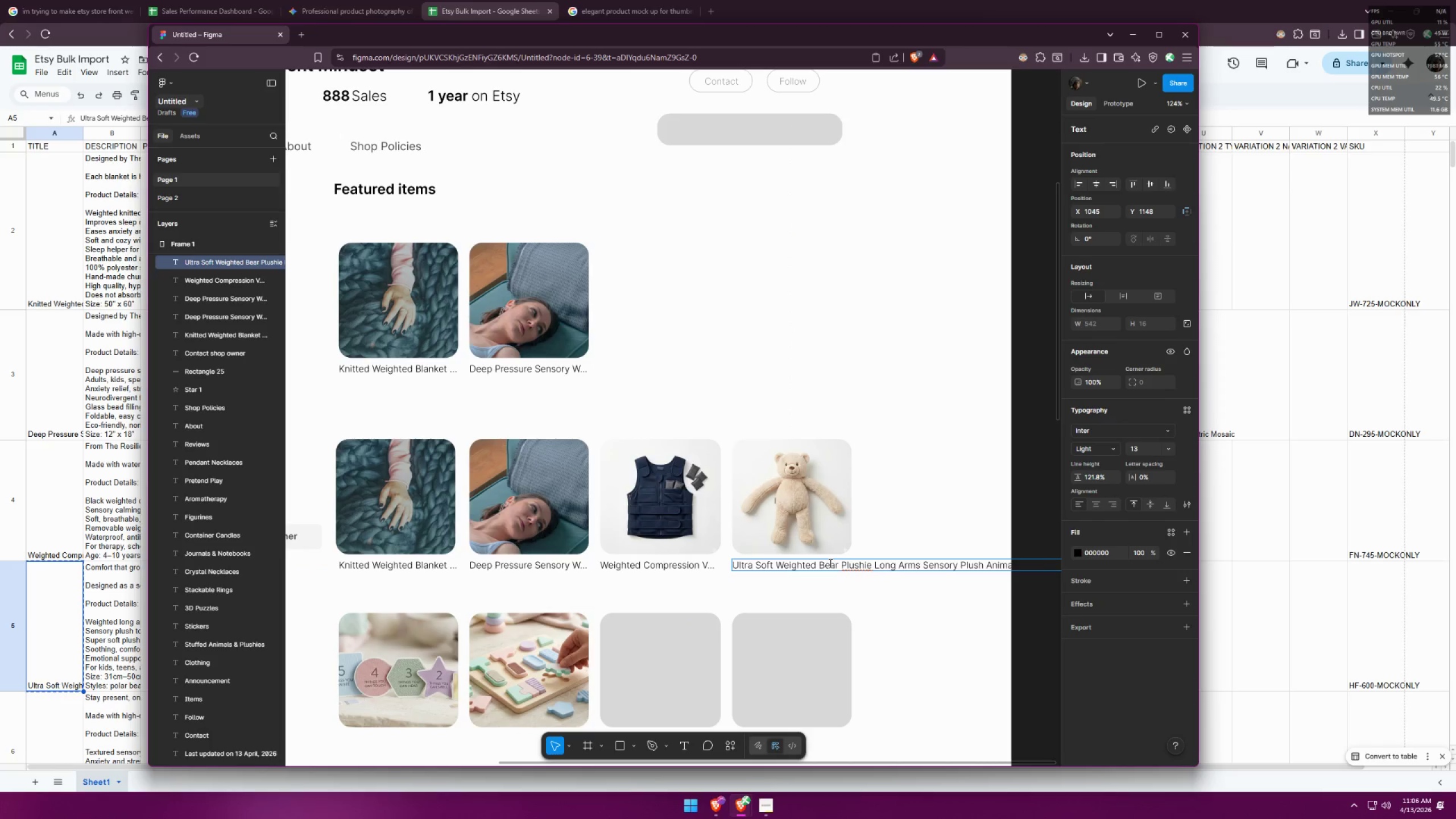 
left_click_drag(start_coordinate=[829, 563], to_coordinate=[854, 567])
 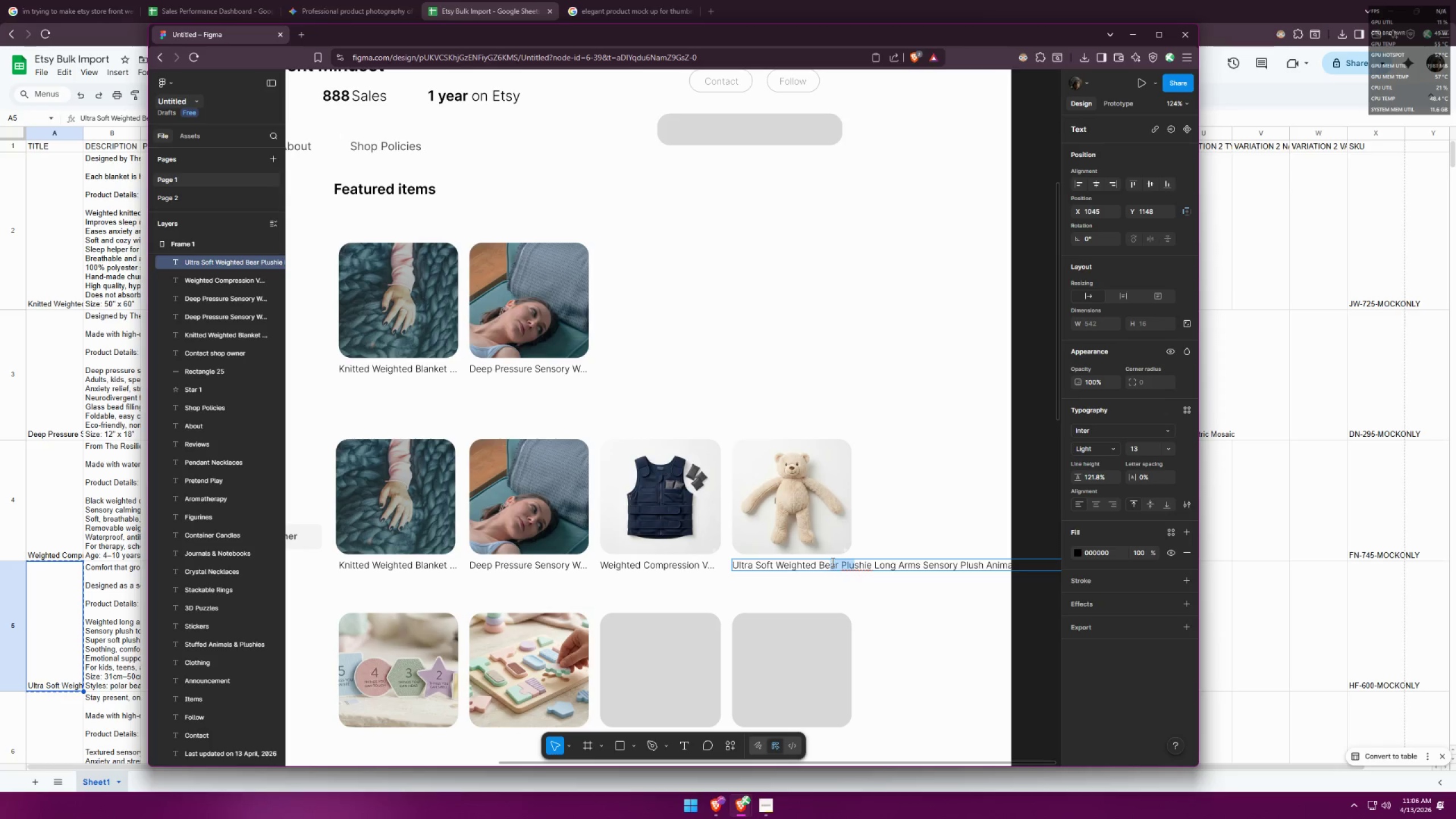 
left_click([834, 562])
 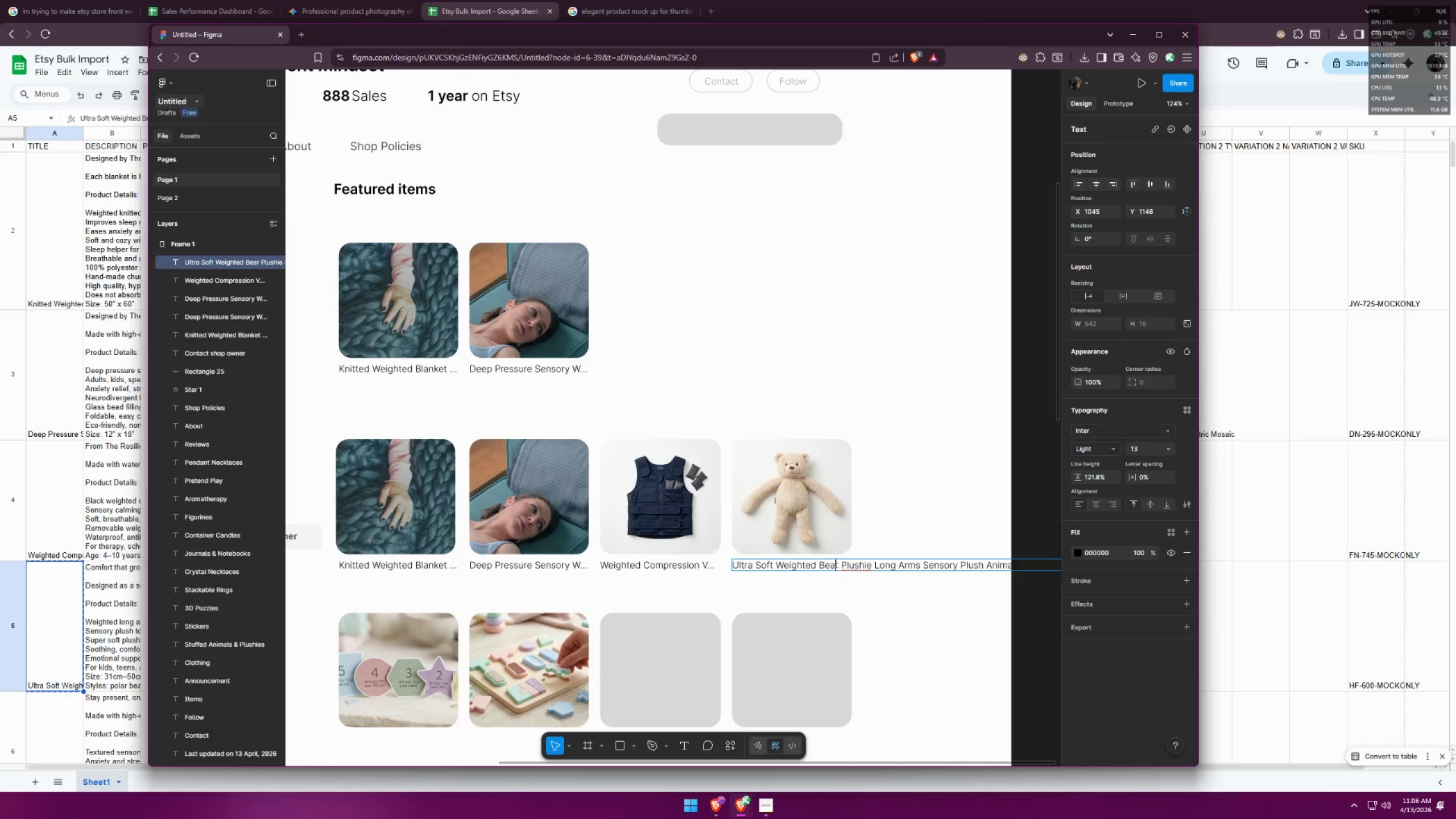 
left_click_drag(start_coordinate=[835, 562], to_coordinate=[1116, 551])
 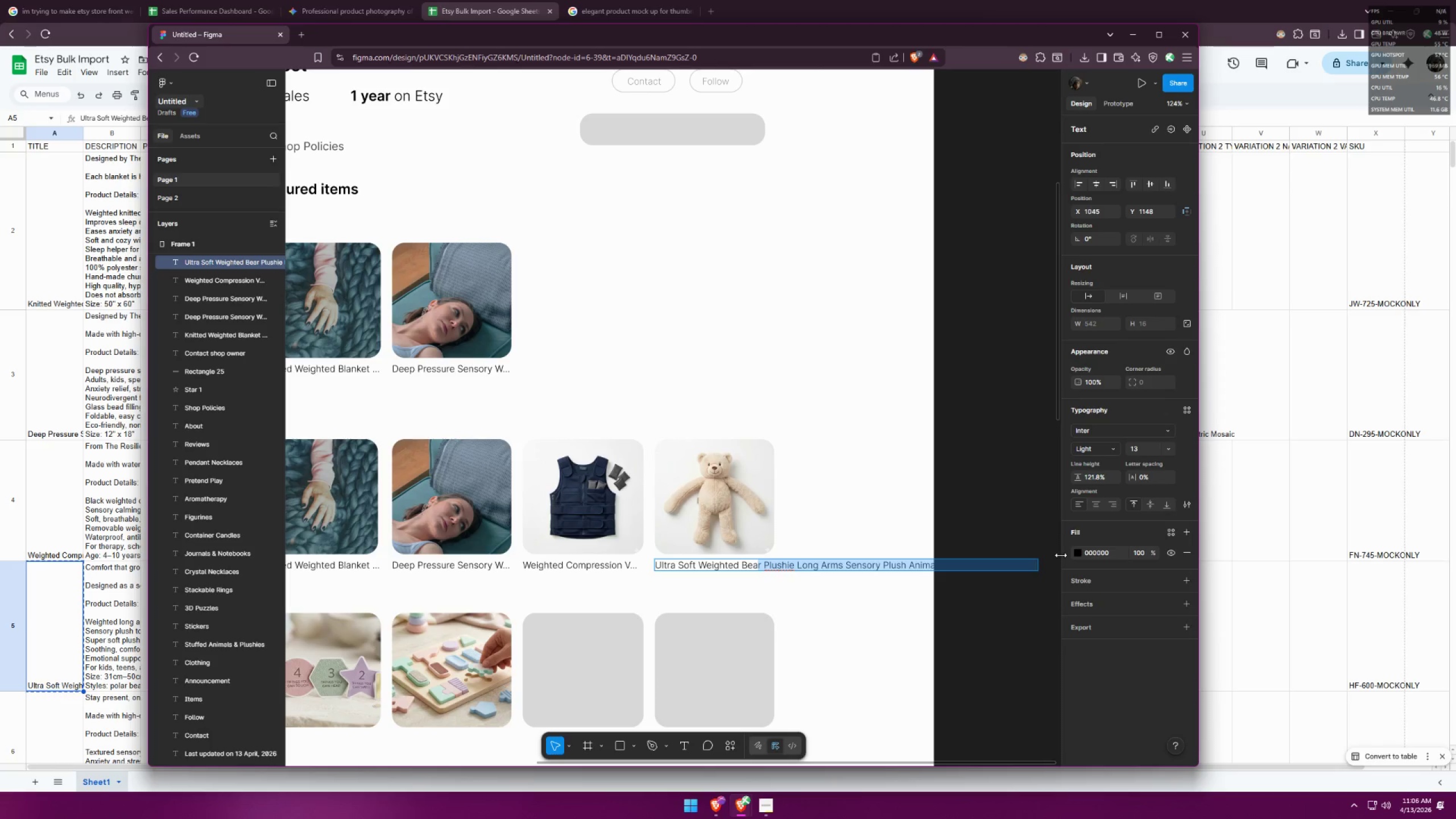 
key(Backspace)
 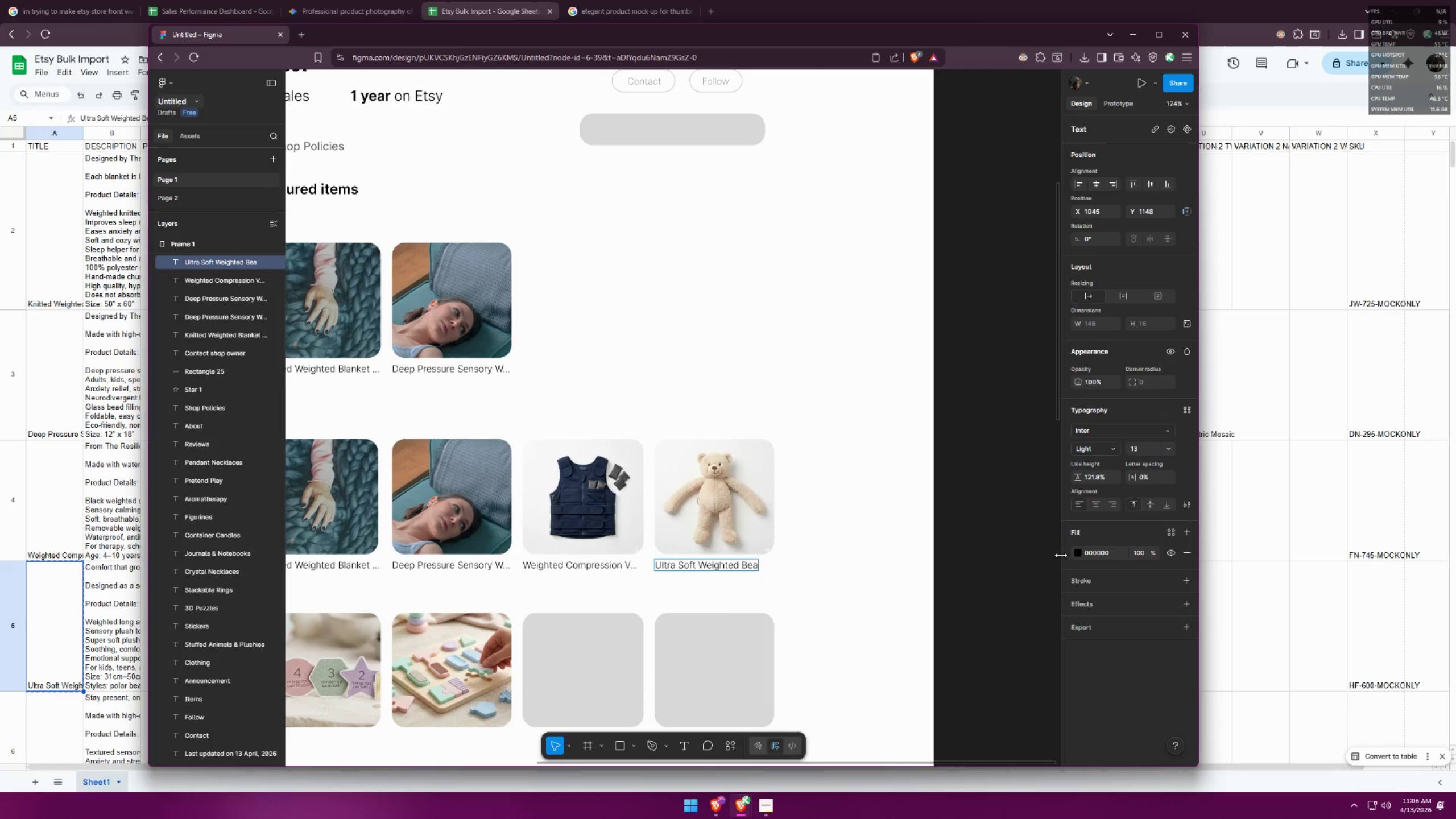 
key(Comma)
 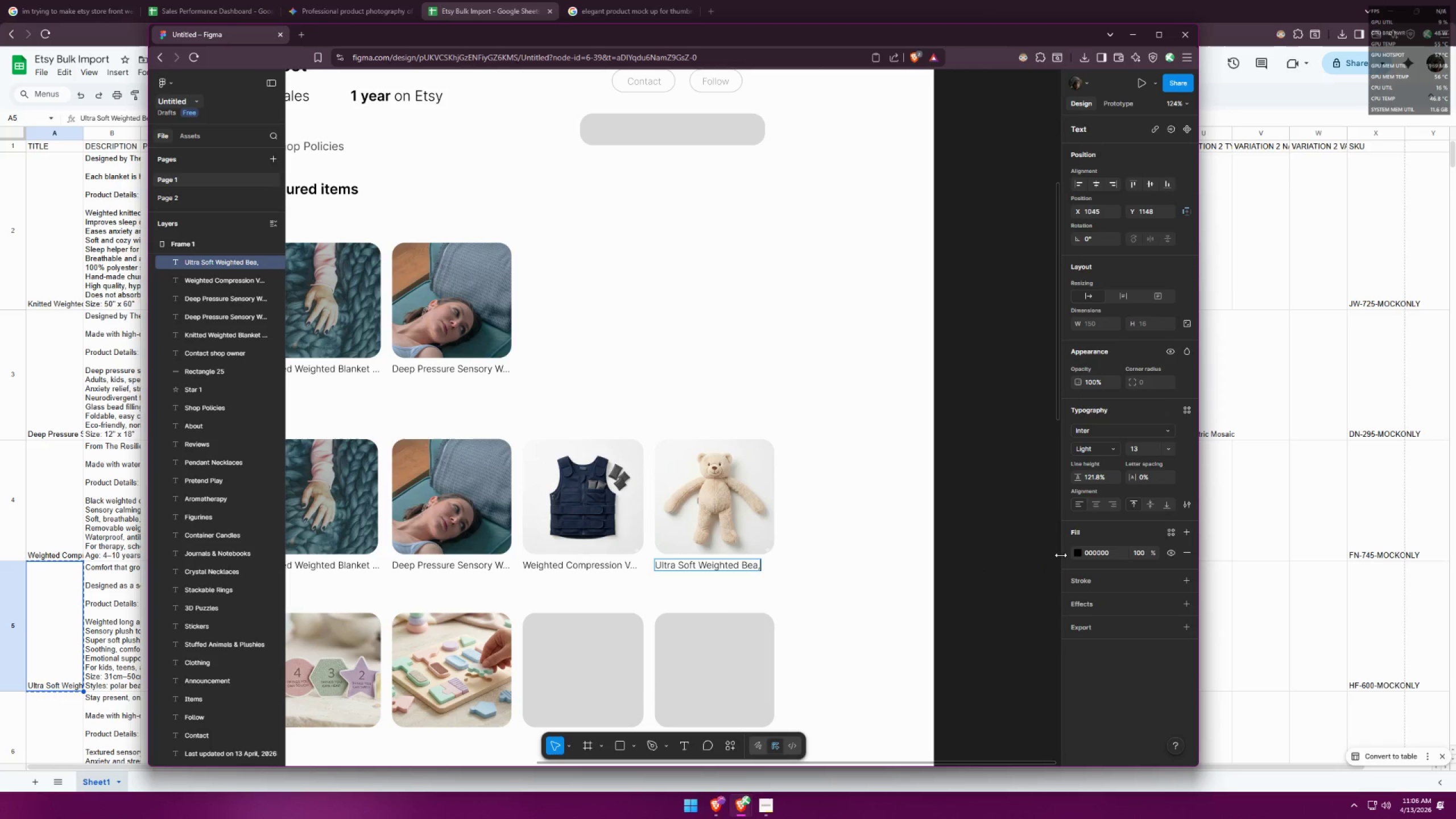 
key(Comma)
 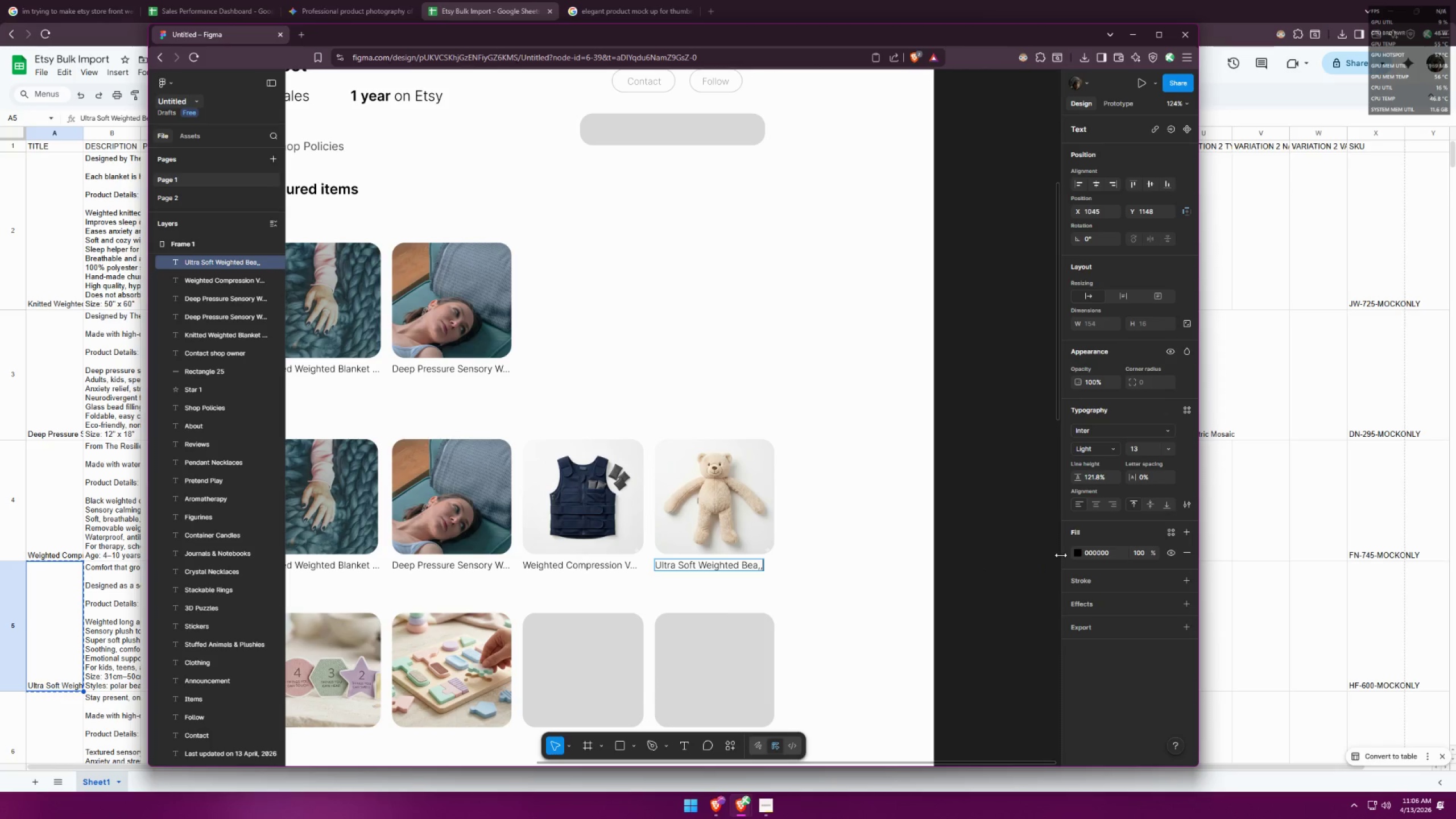 
key(Backspace)
 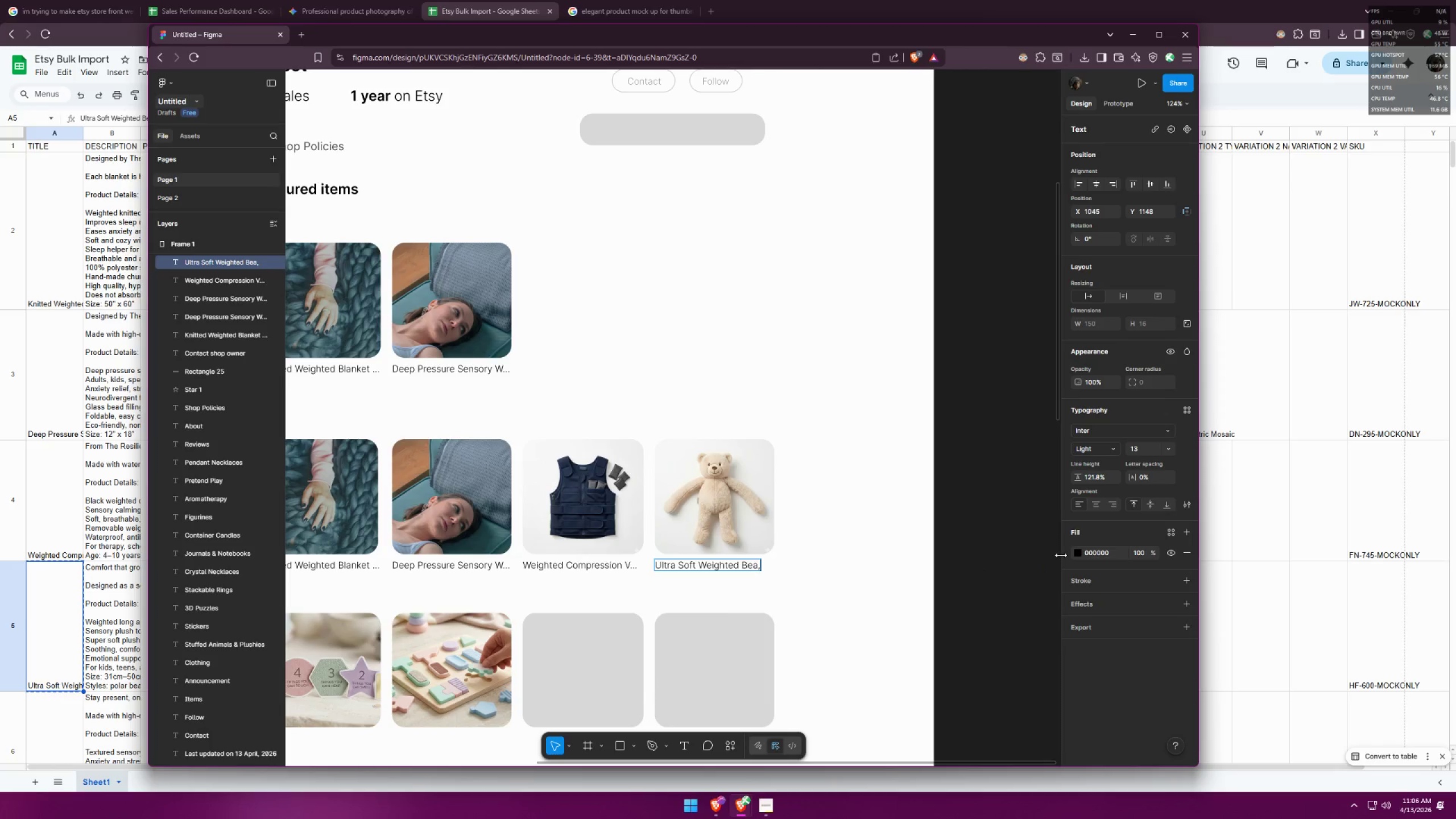 
key(Backspace)
 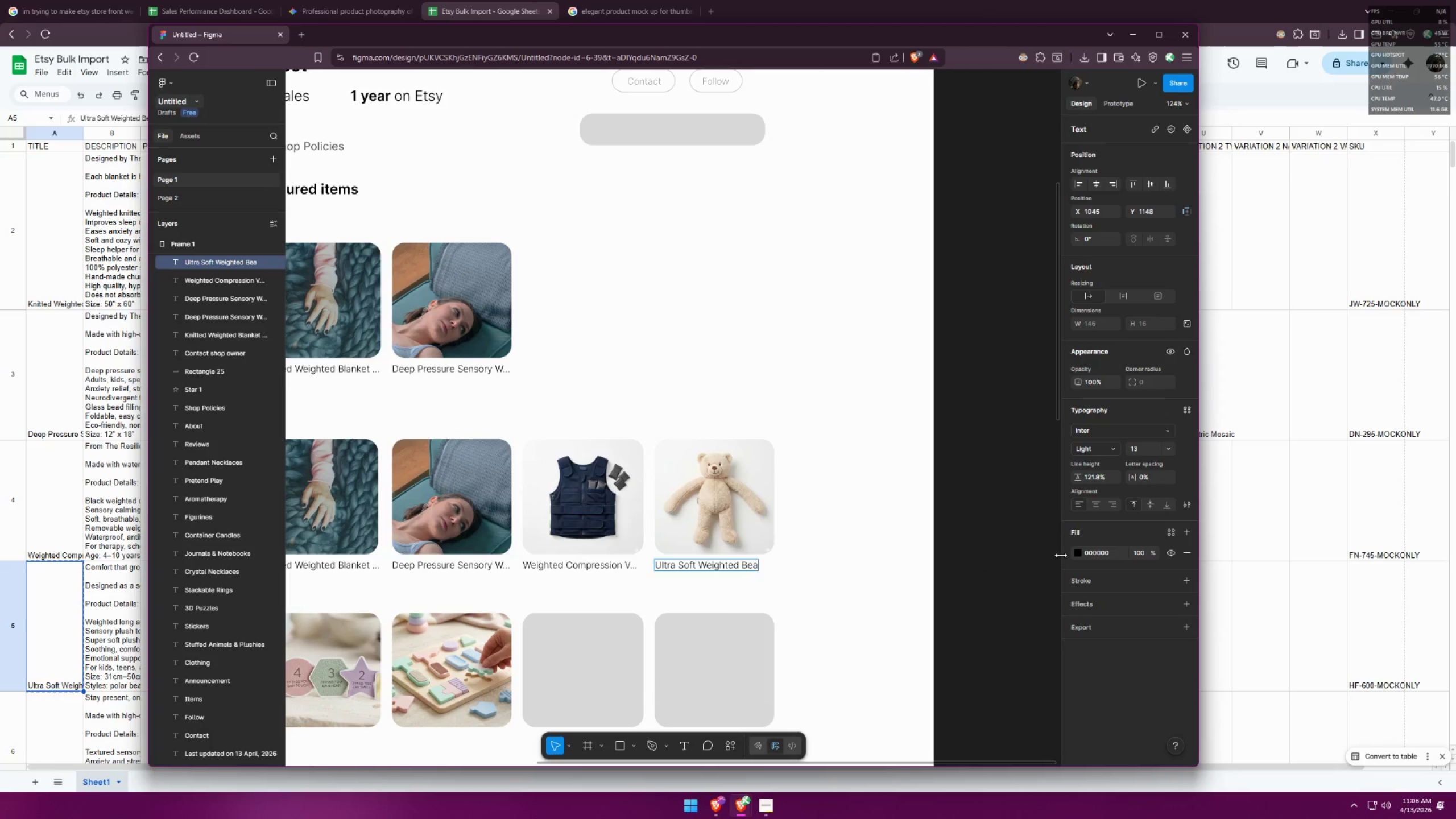 
key(R)
 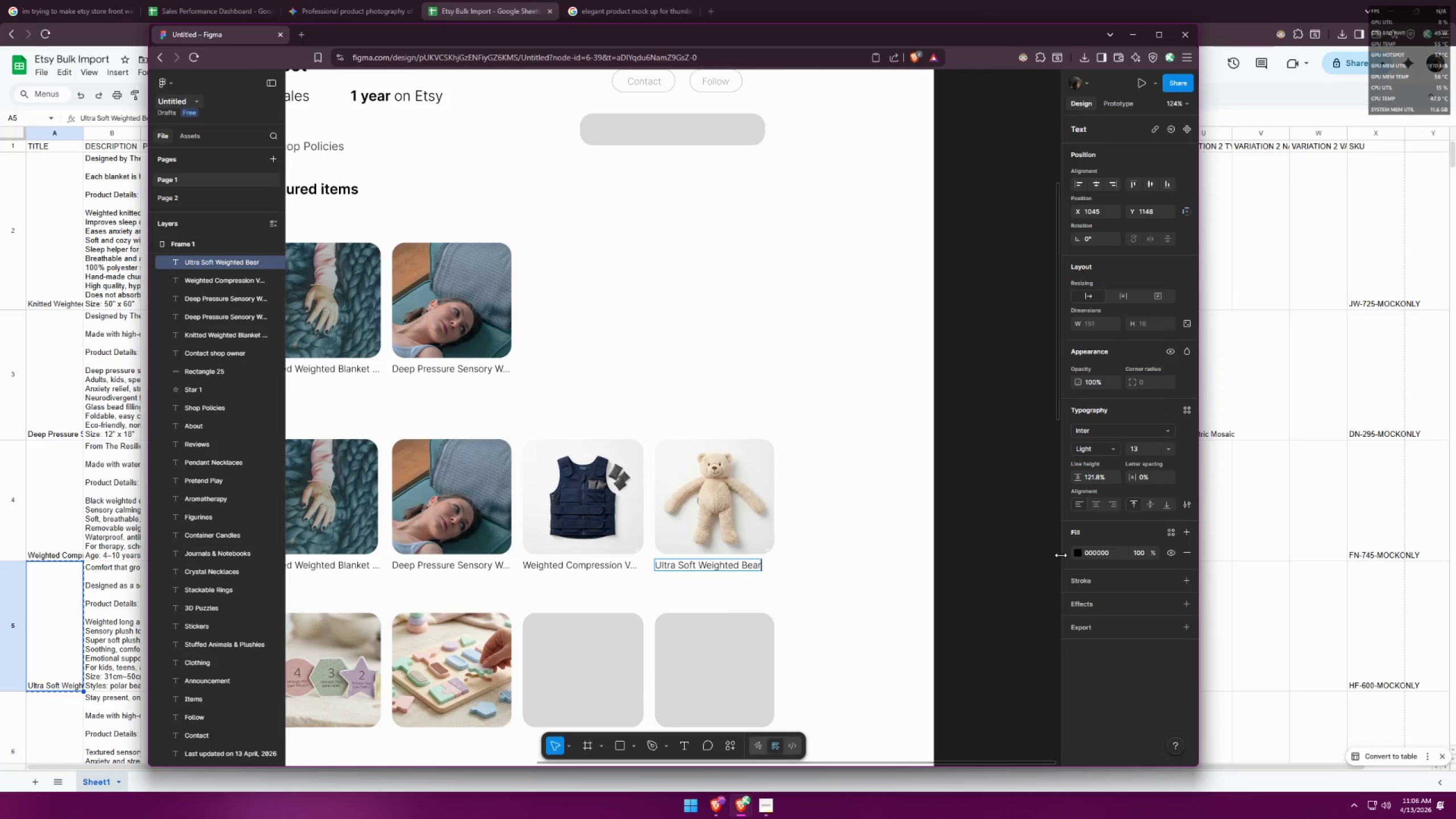 
key(Period)
 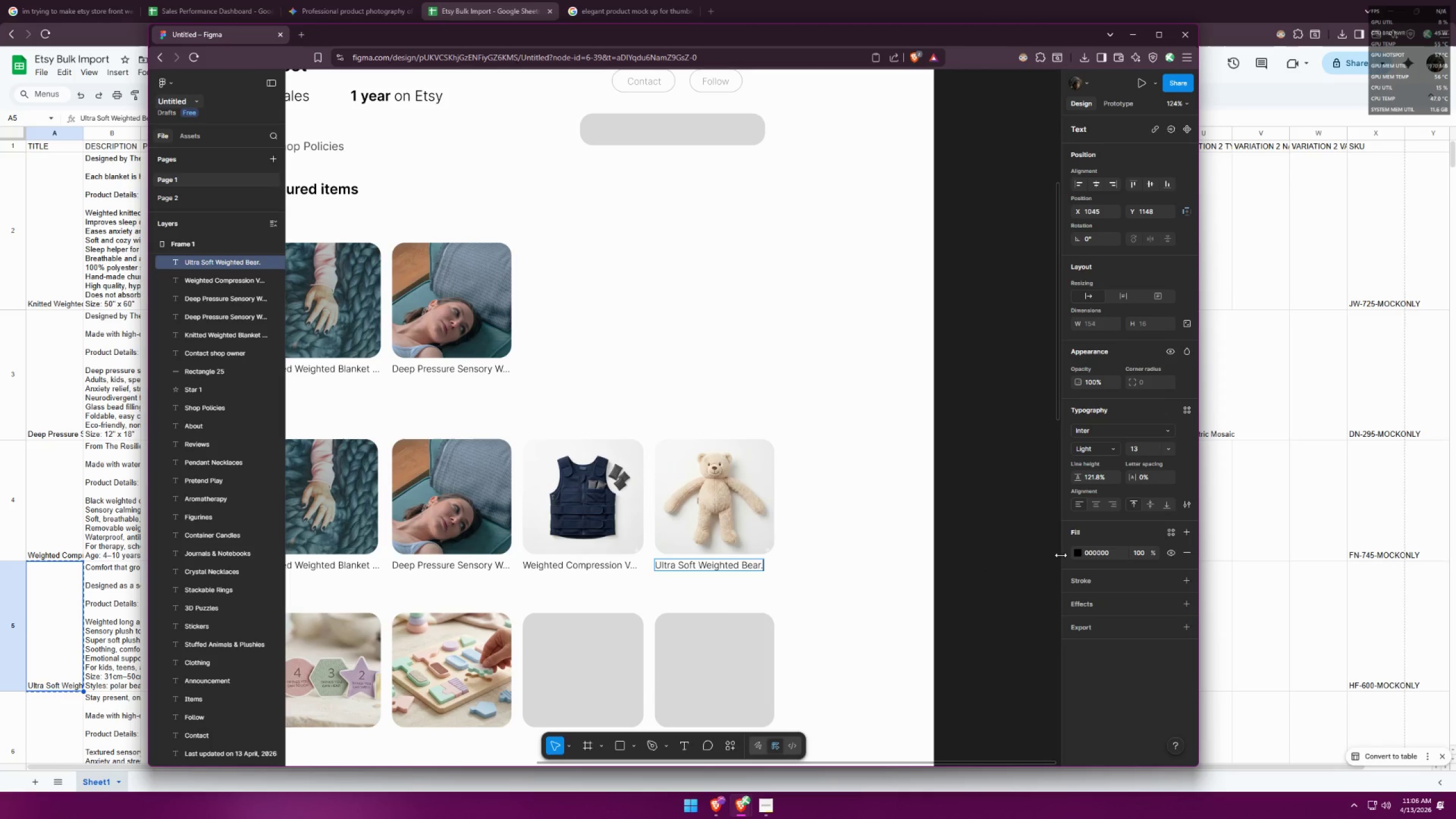 
key(Period)
 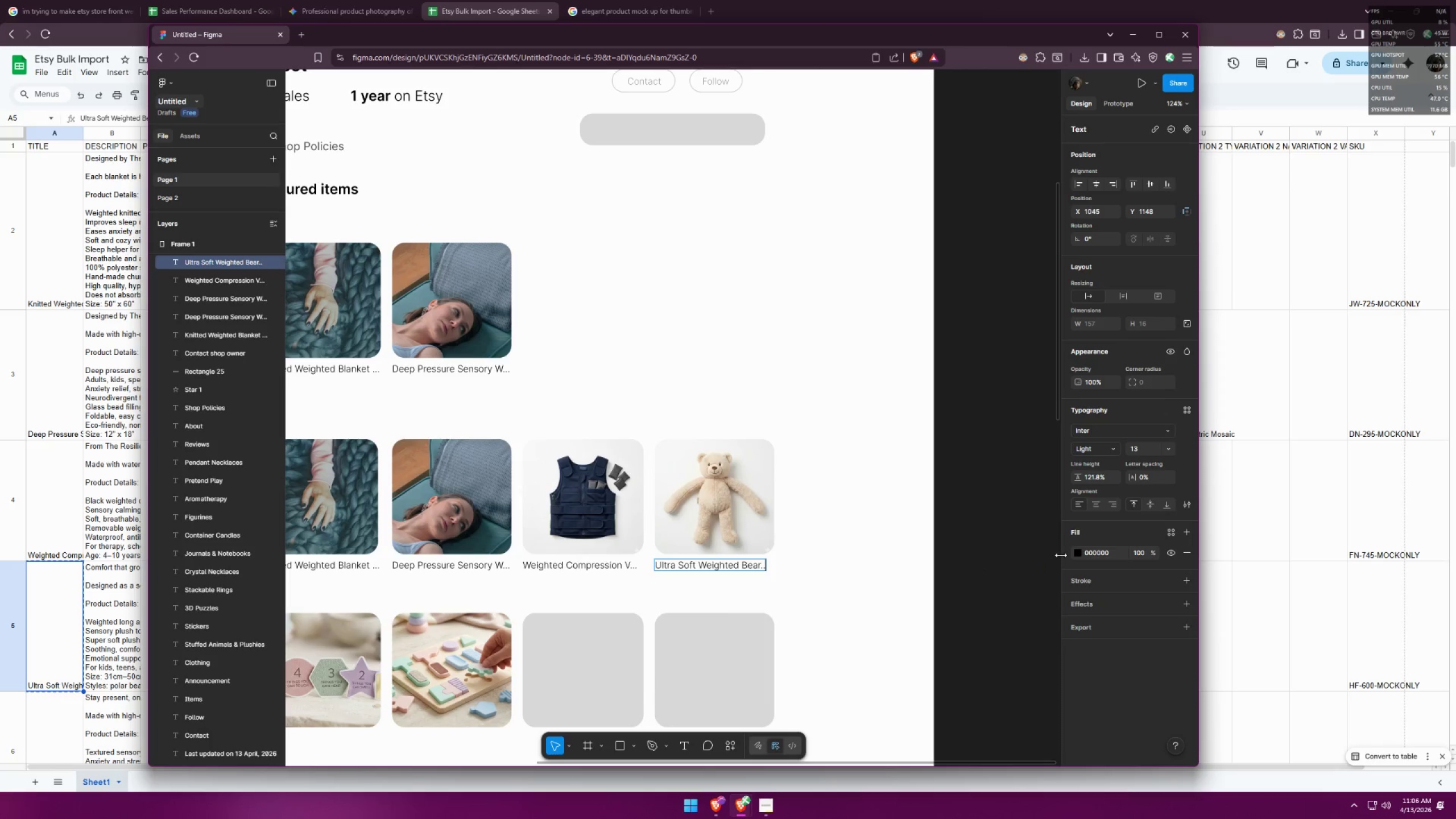 
key(Period)
 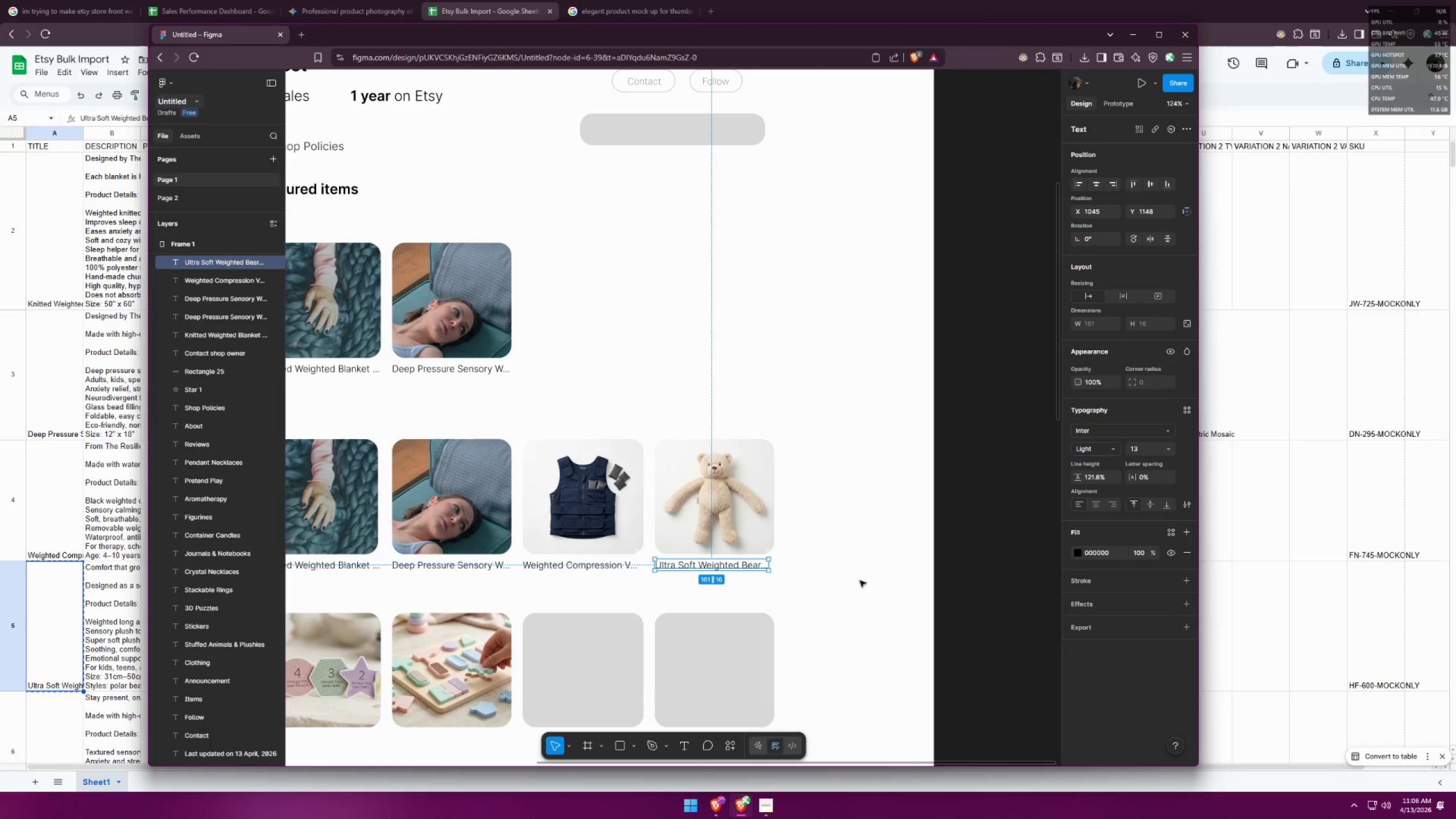 
double_click([855, 586])
 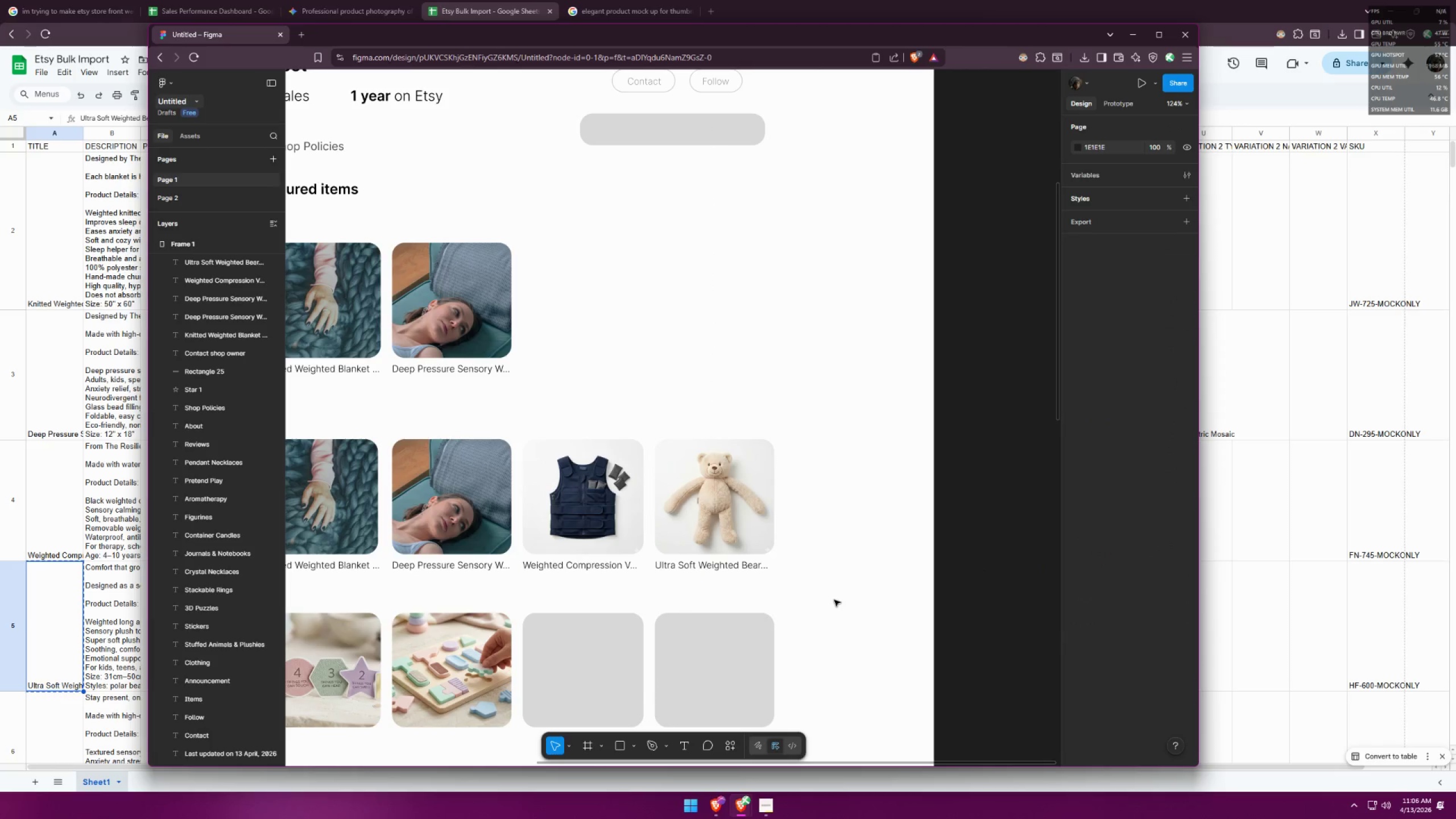 
scroll: coordinate [834, 600], scroll_direction: down, amount: 1.0
 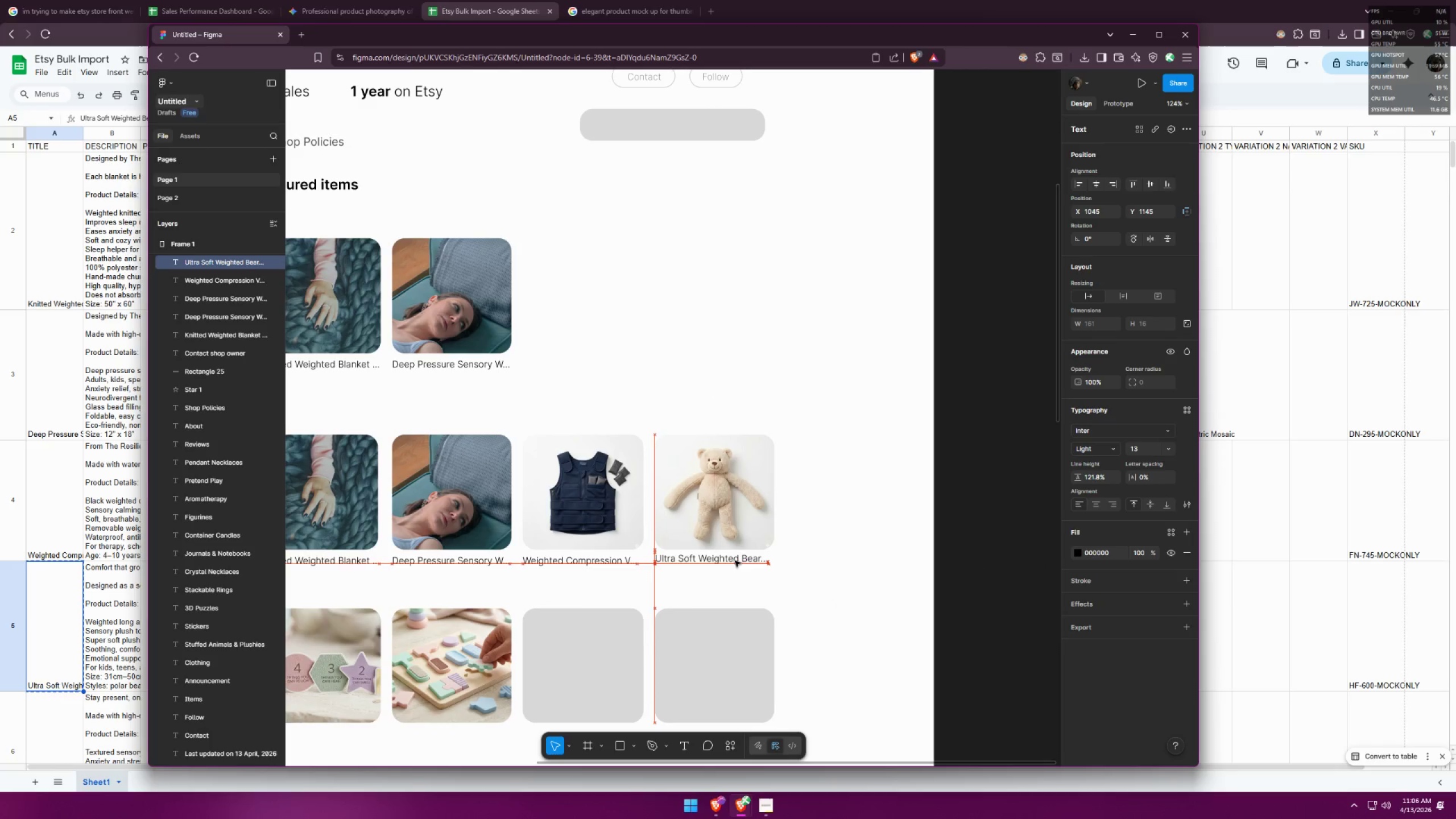 
key(Control+ControlLeft)
 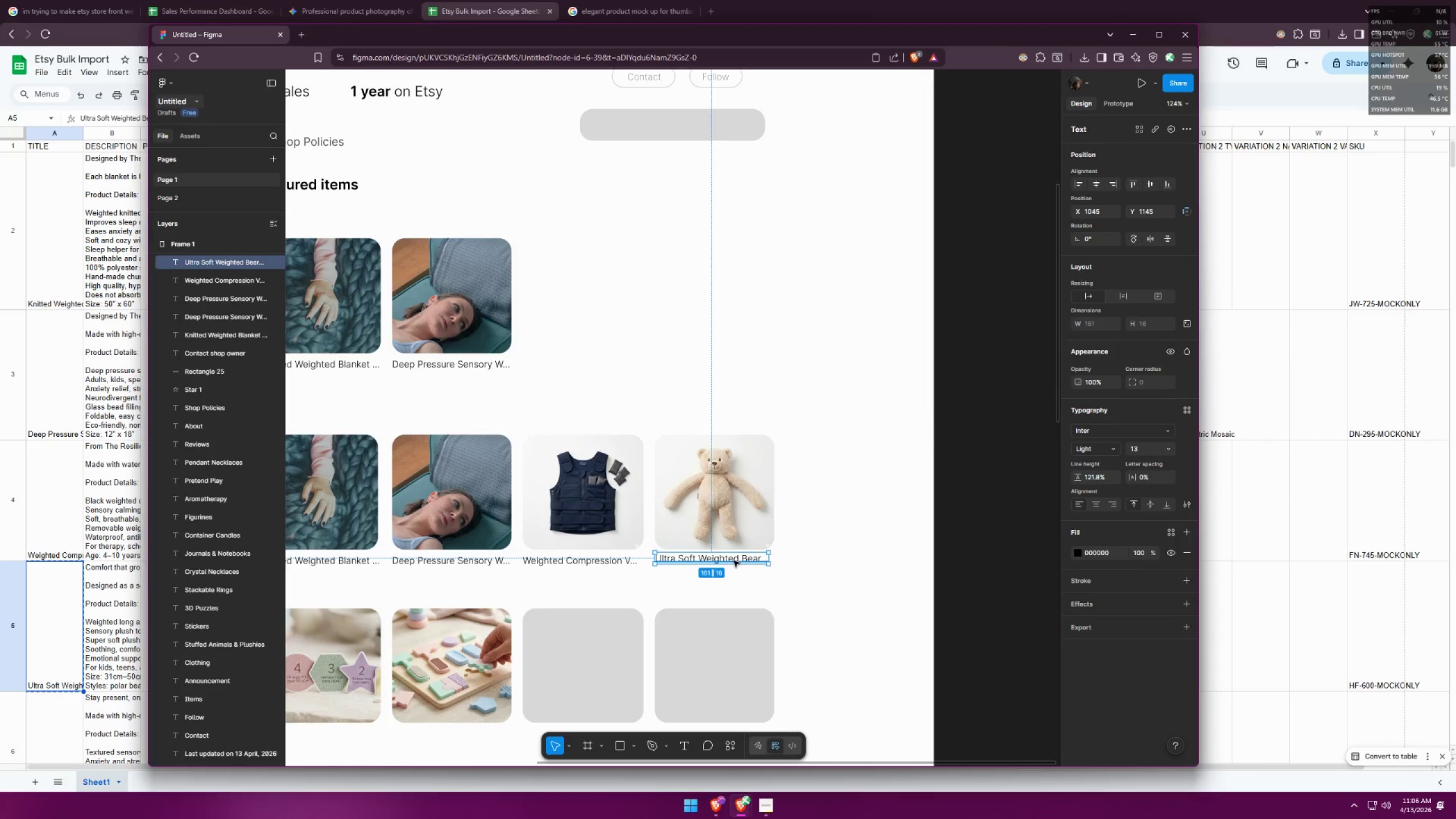 
key(Control+Z)
 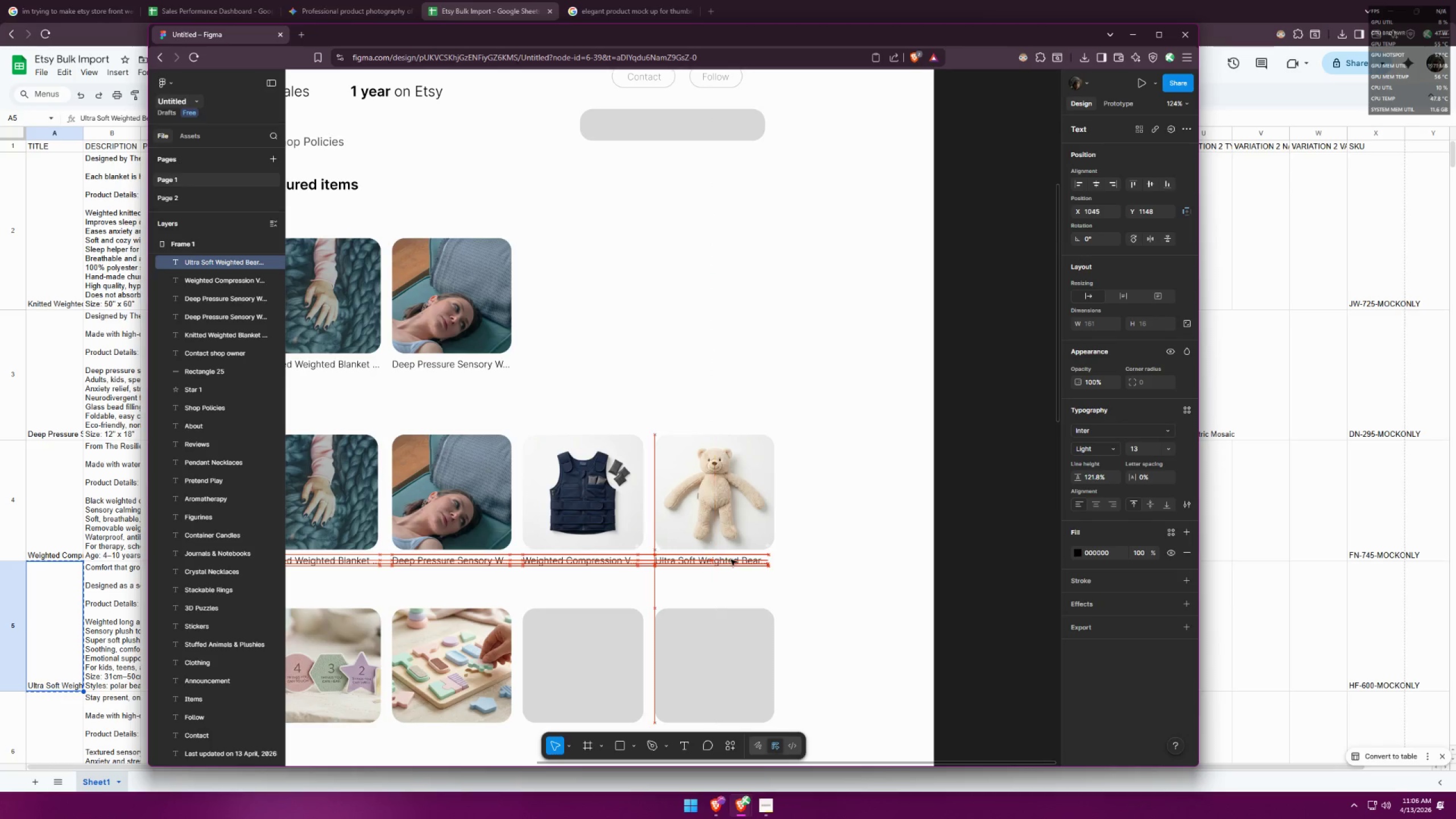 
key(Control+ControlLeft)
 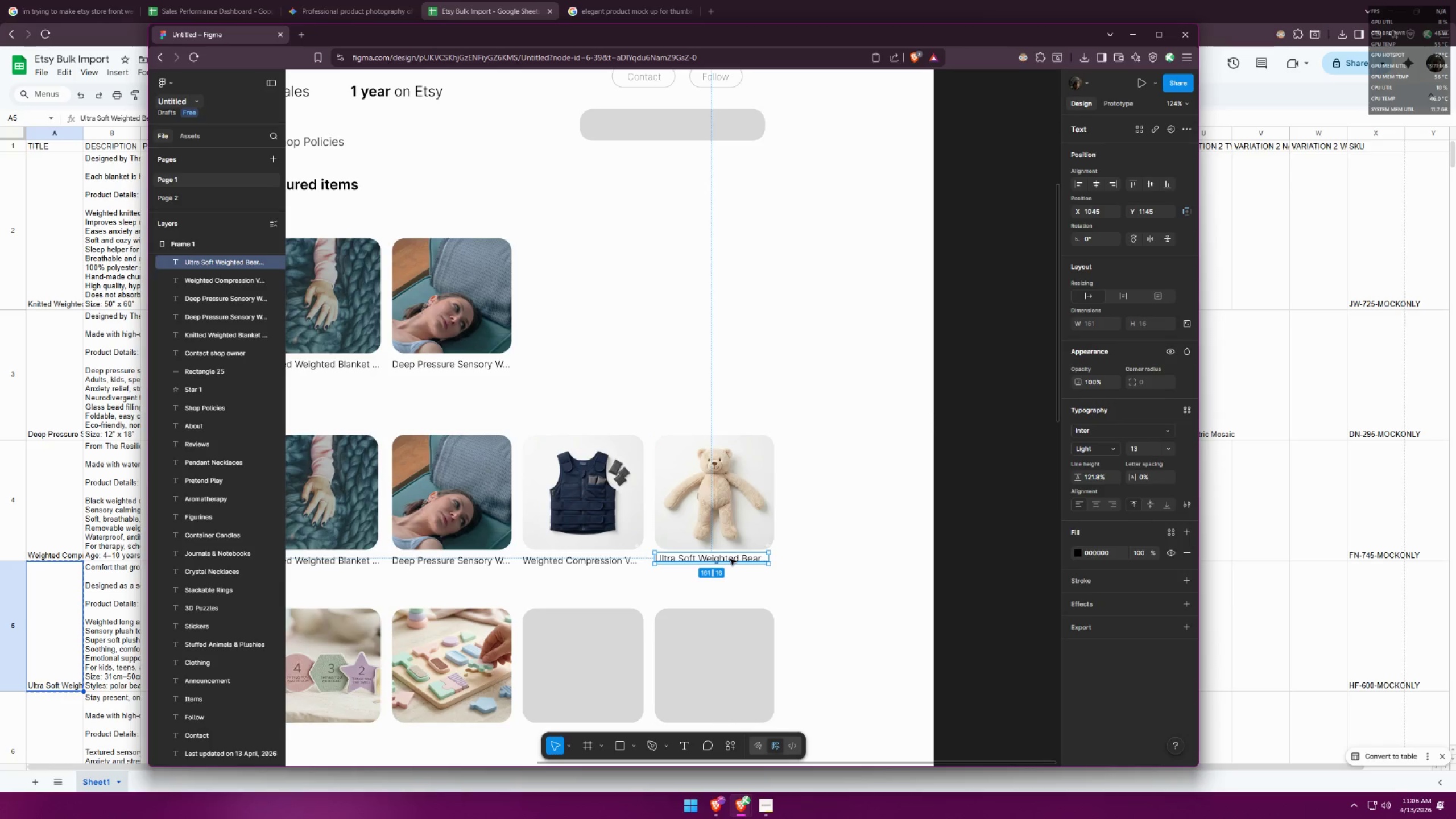 
key(Control+Z)
 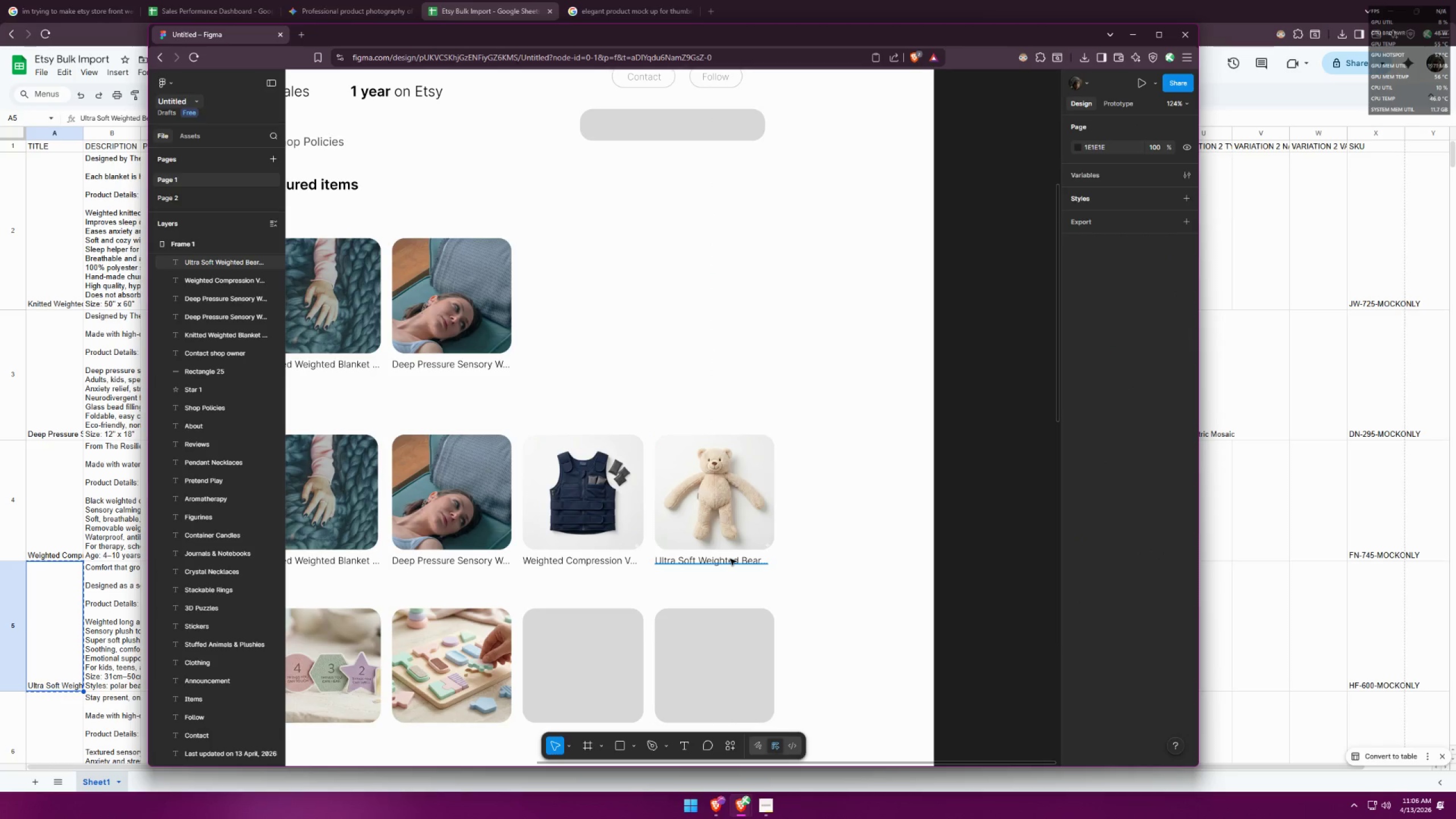 
hold_key(key=ShiftLeft, duration=1.5)
 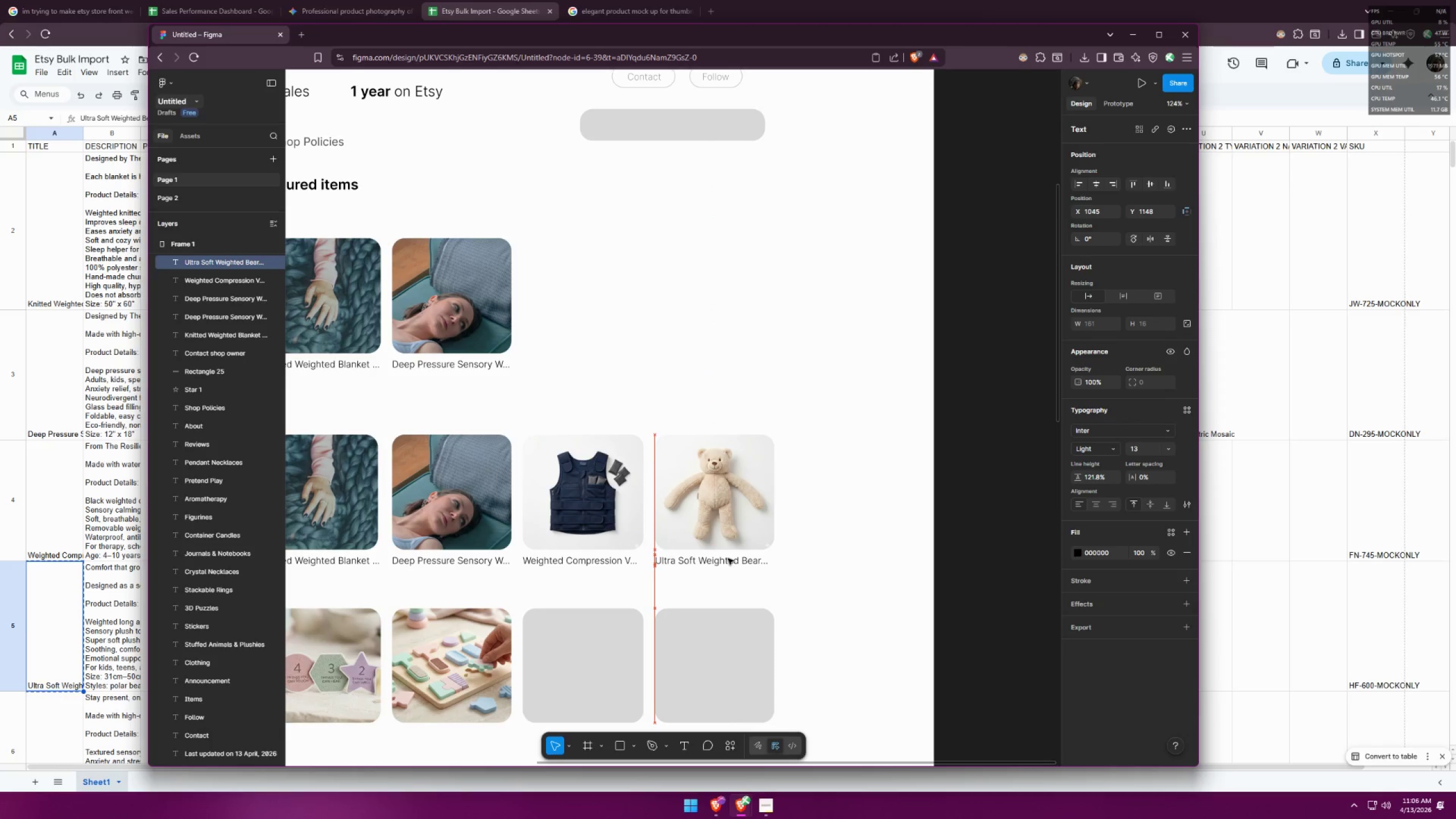 
hold_key(key=ShiftLeft, duration=0.8)
 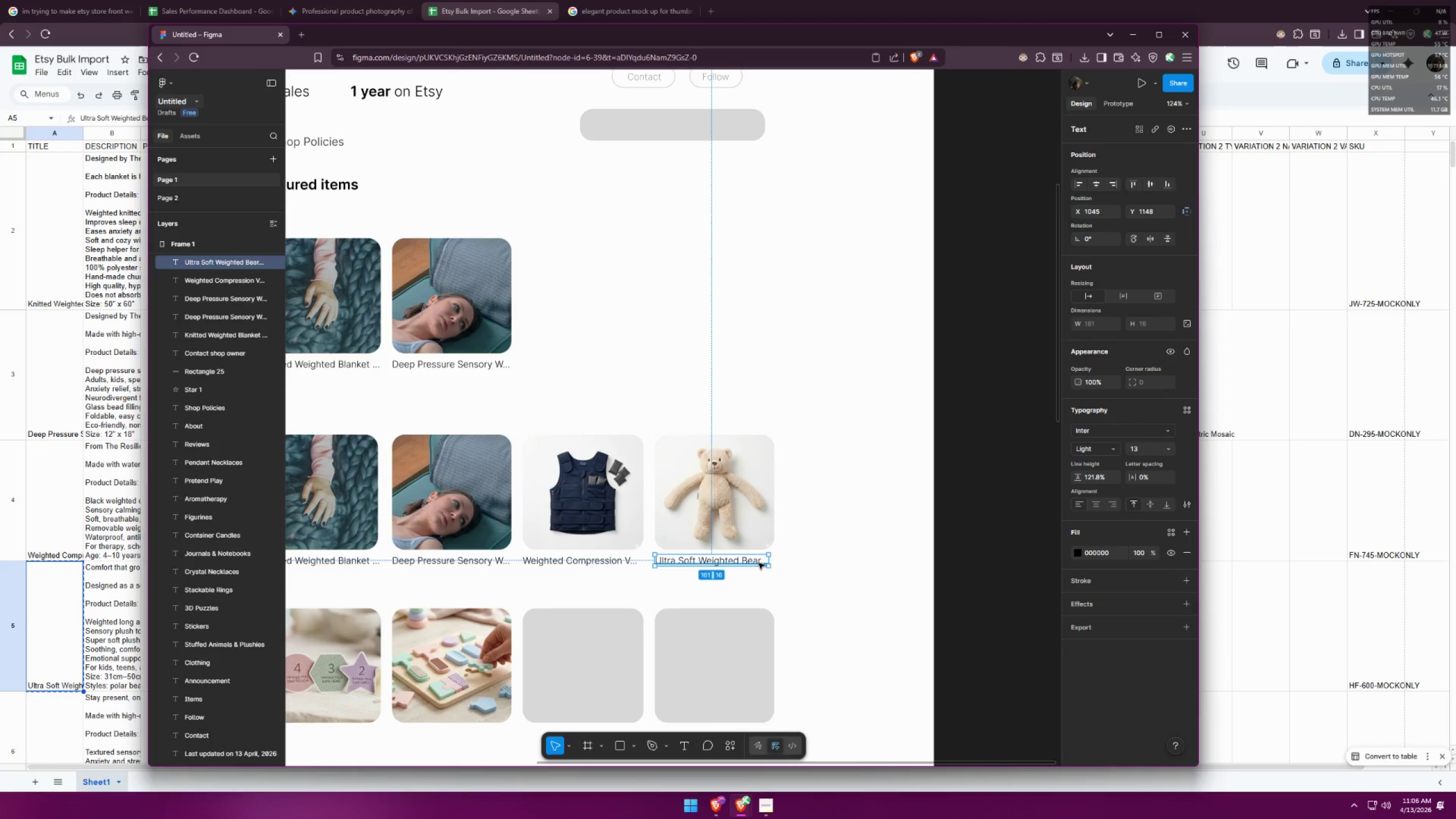 
double_click([759, 563])
 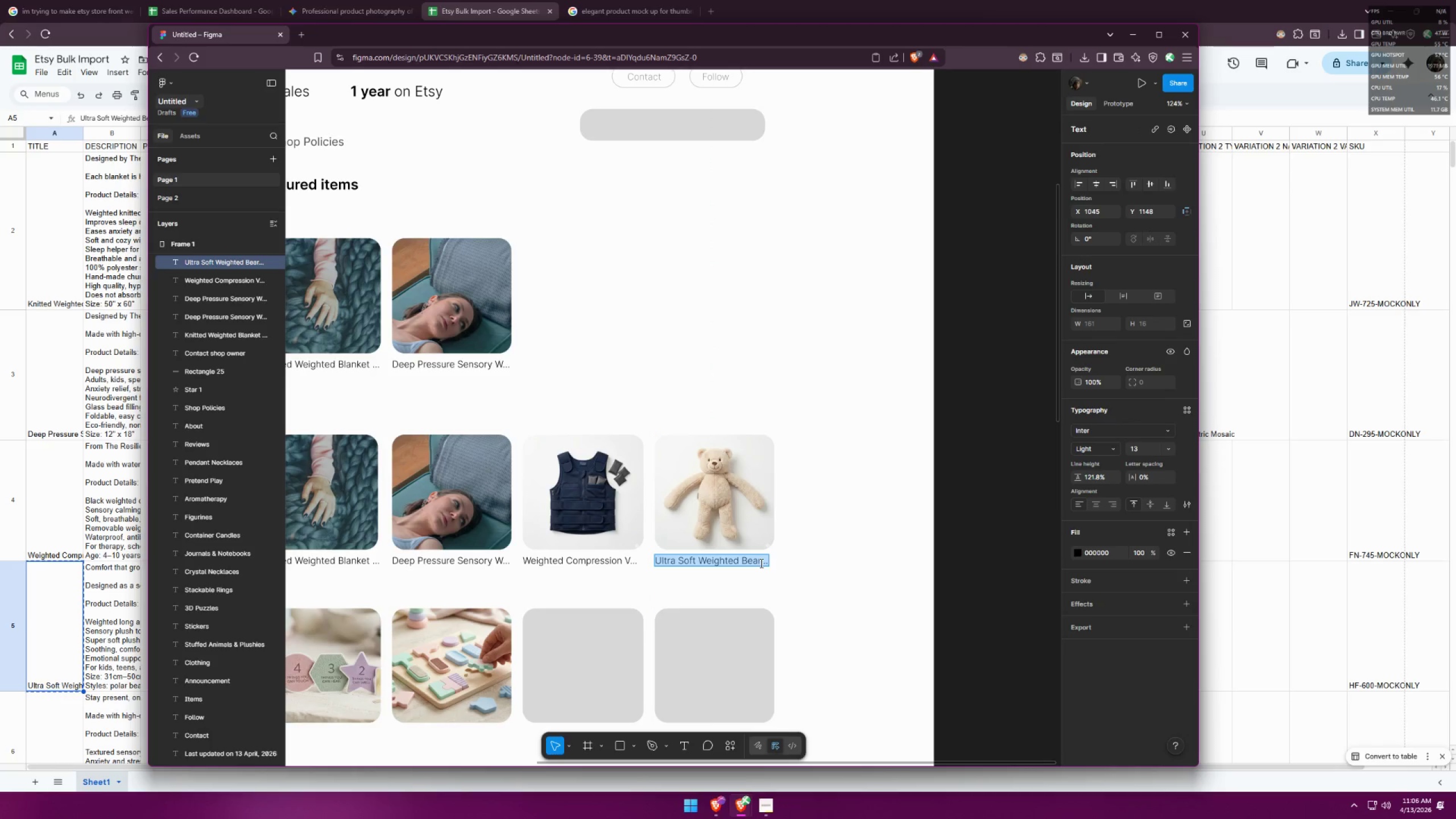 
triple_click([759, 562])
 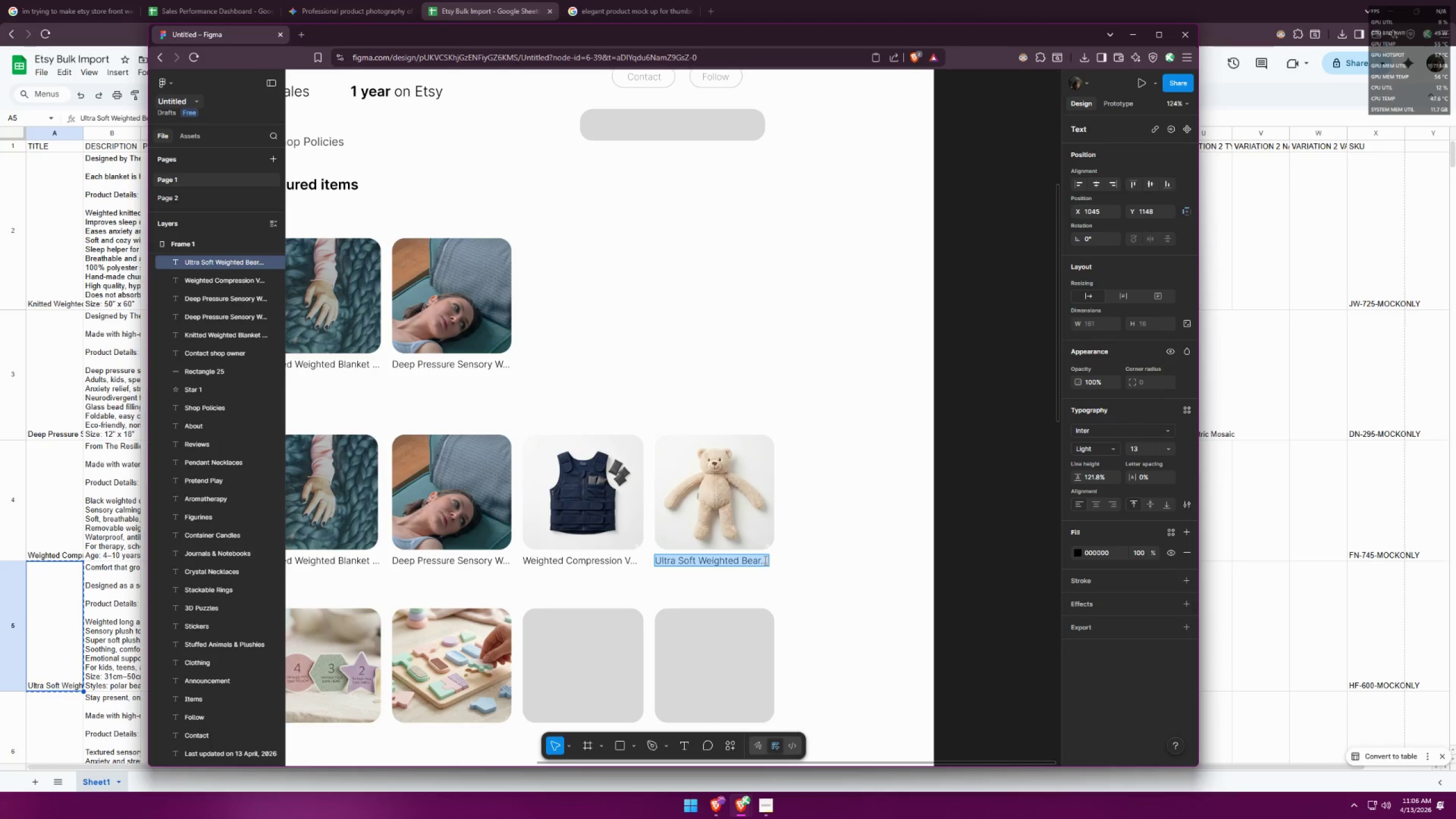 
left_click([763, 560])
 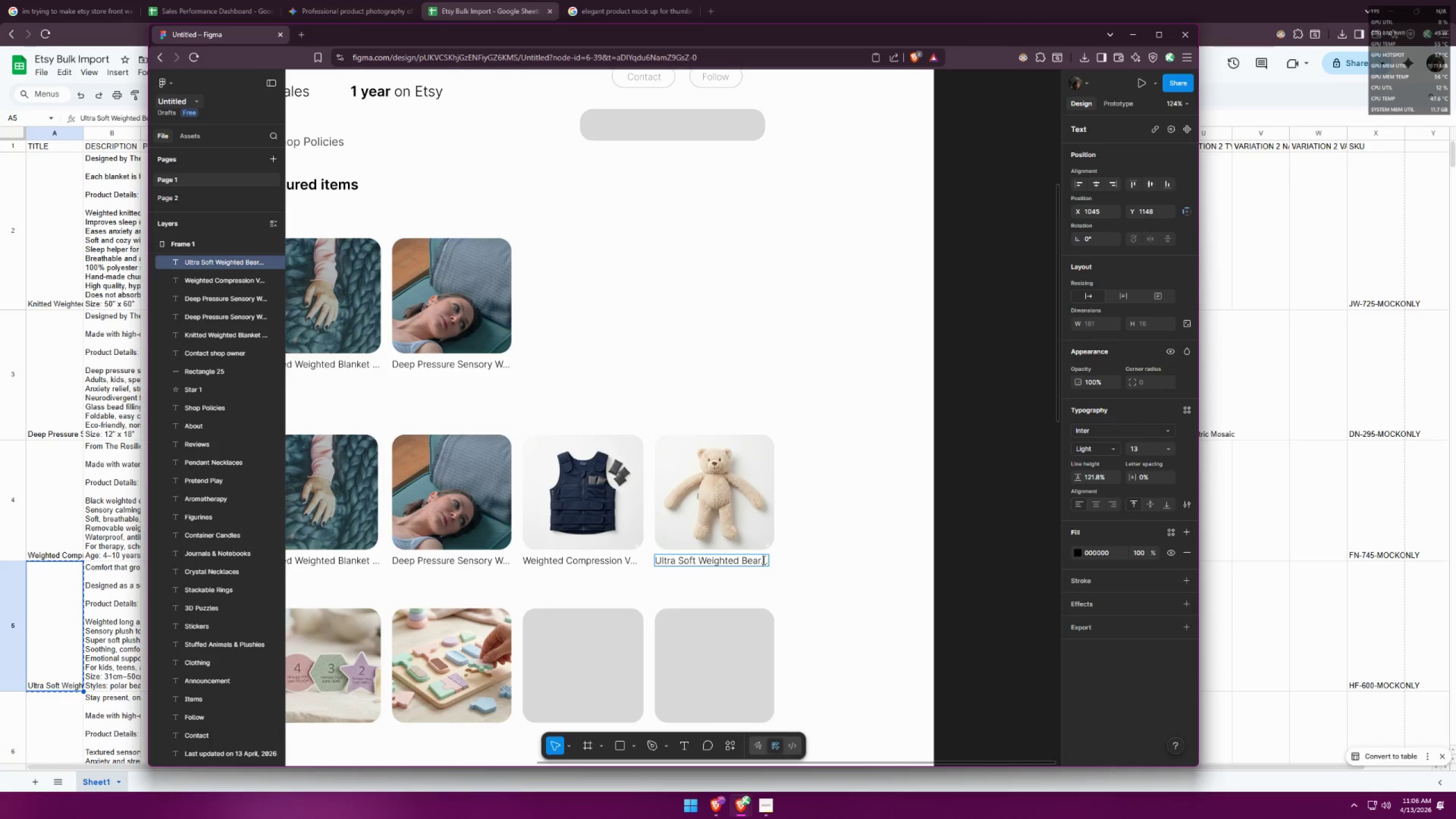 
key(Alt+AltLeft)
 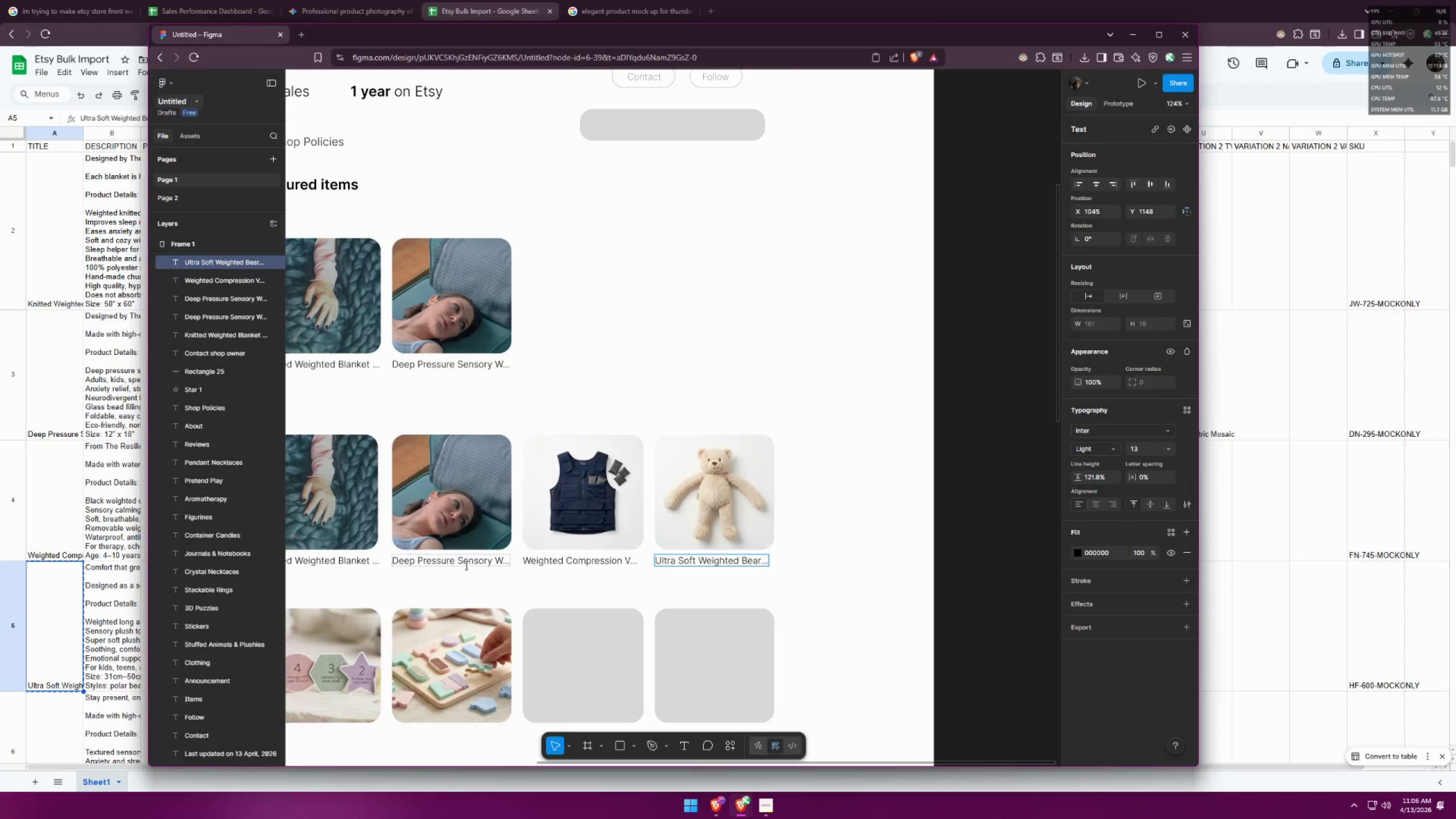 
key(Alt+Tab)
 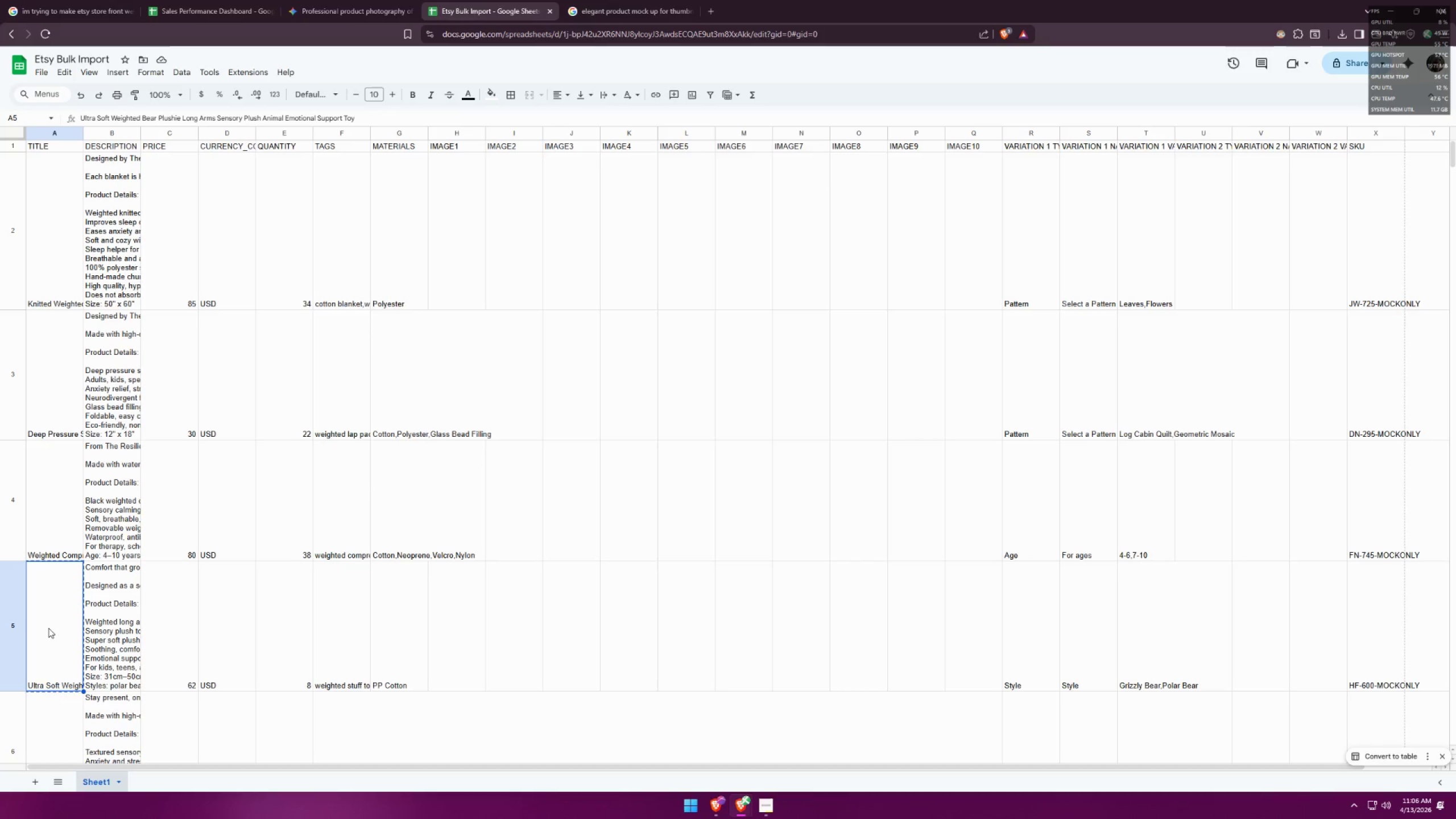 
double_click([48, 628])
 